 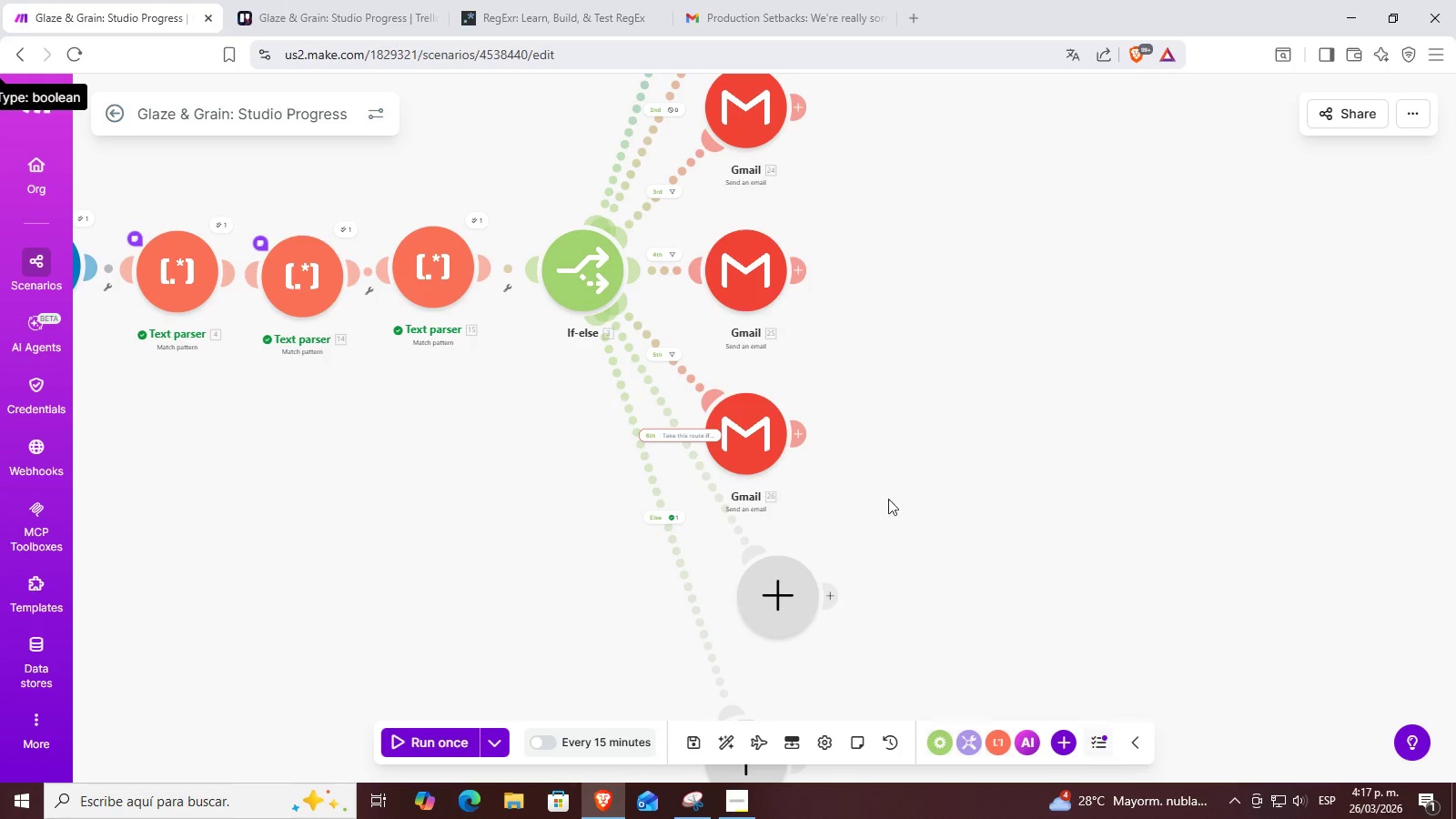 
left_click_drag(start_coordinate=[898, 507], to_coordinate=[819, 430])
 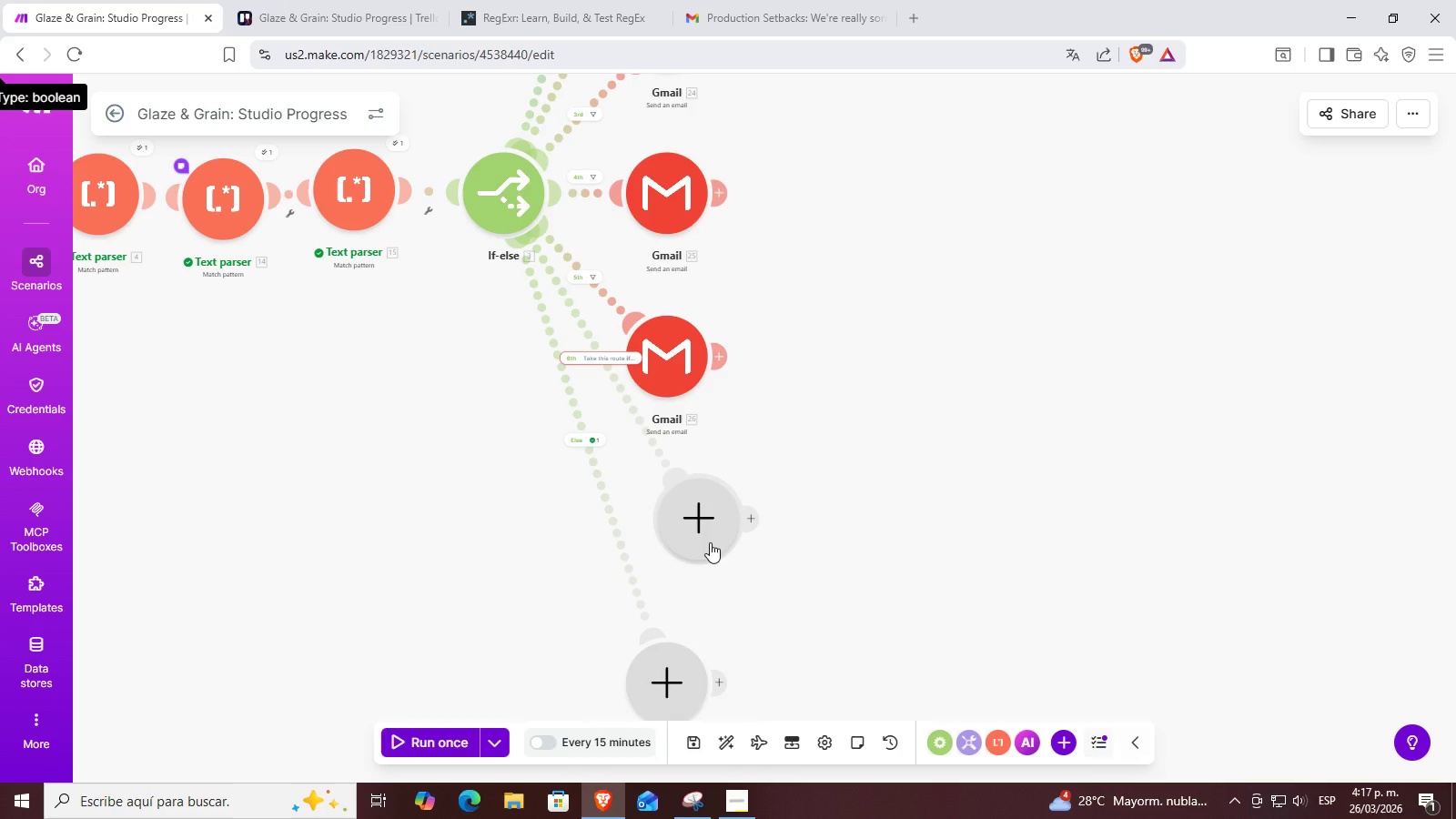 
left_click([715, 524])
 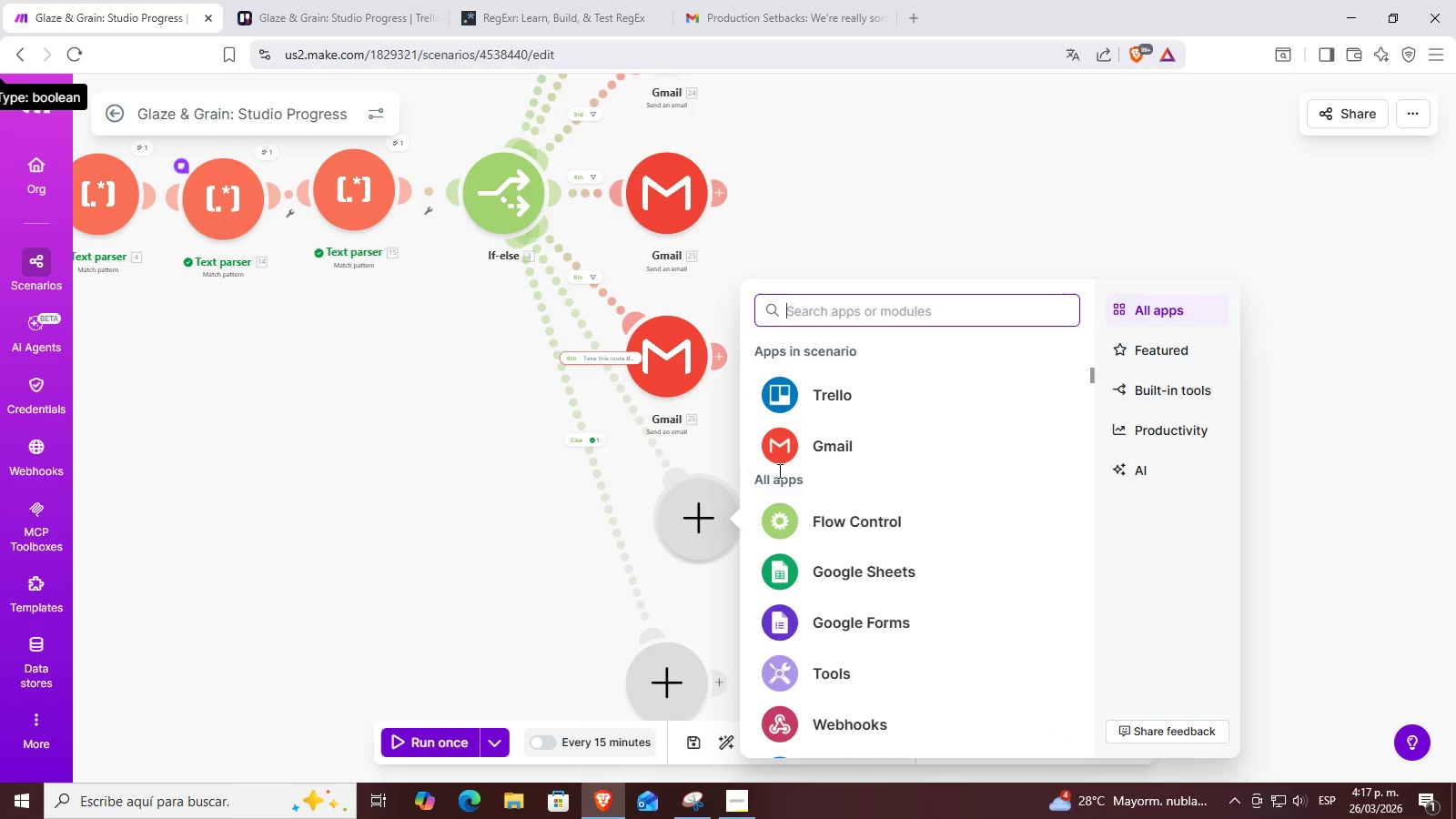 
scroll: coordinate [778, 470], scroll_direction: down, amount: 1.0
 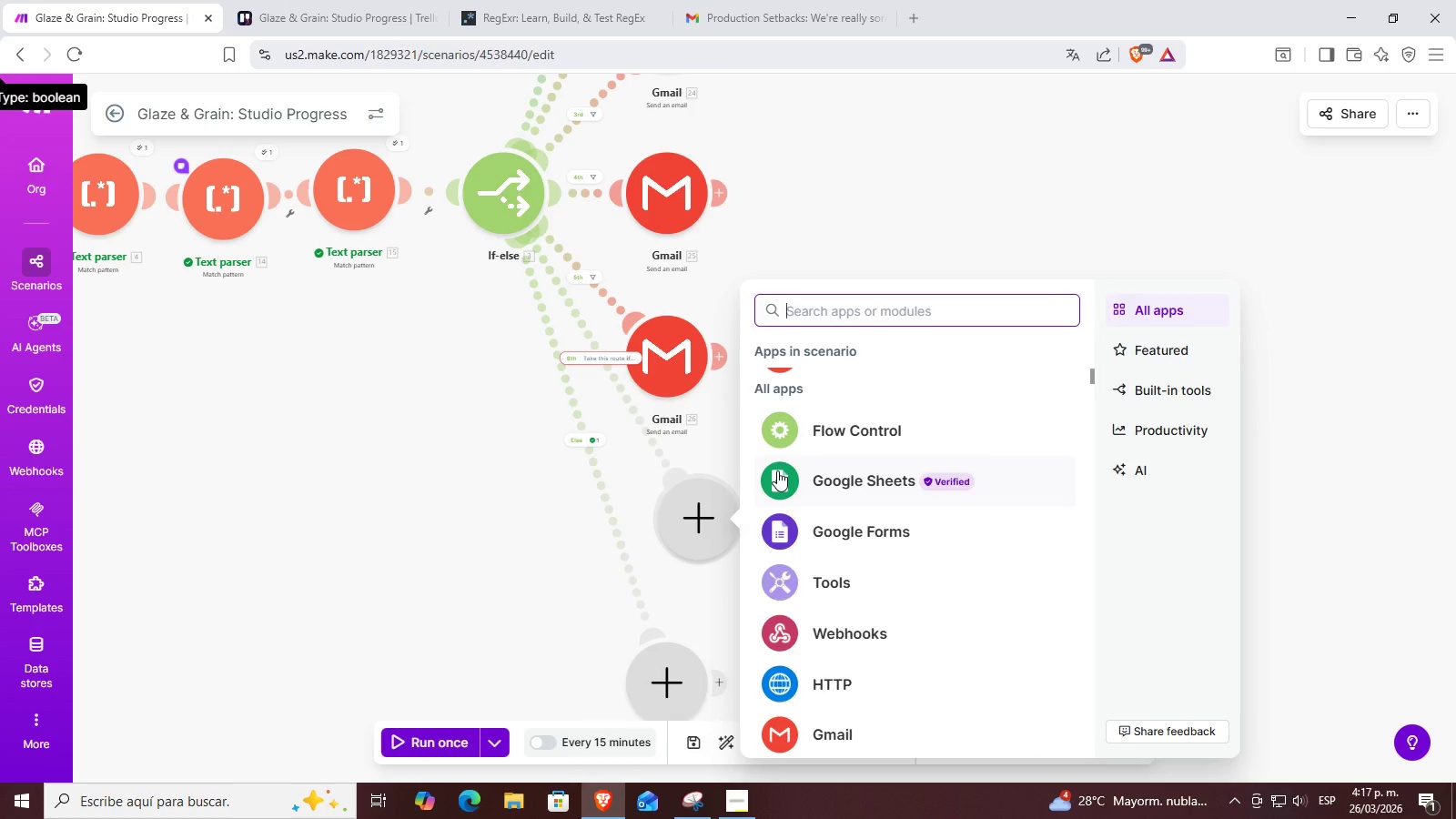 
scroll: coordinate [777, 470], scroll_direction: up, amount: 1.0
 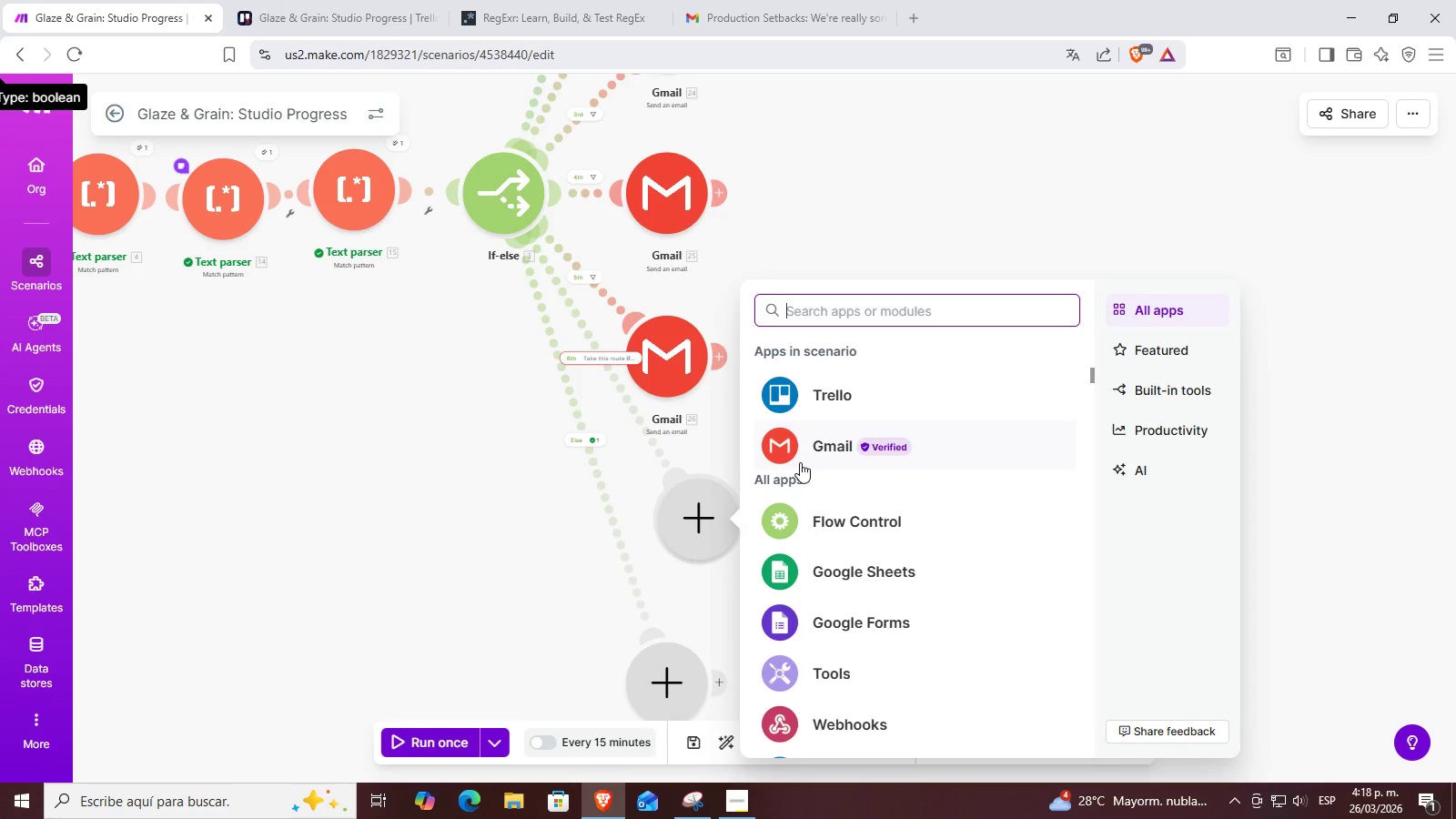 
wait(31.88)
 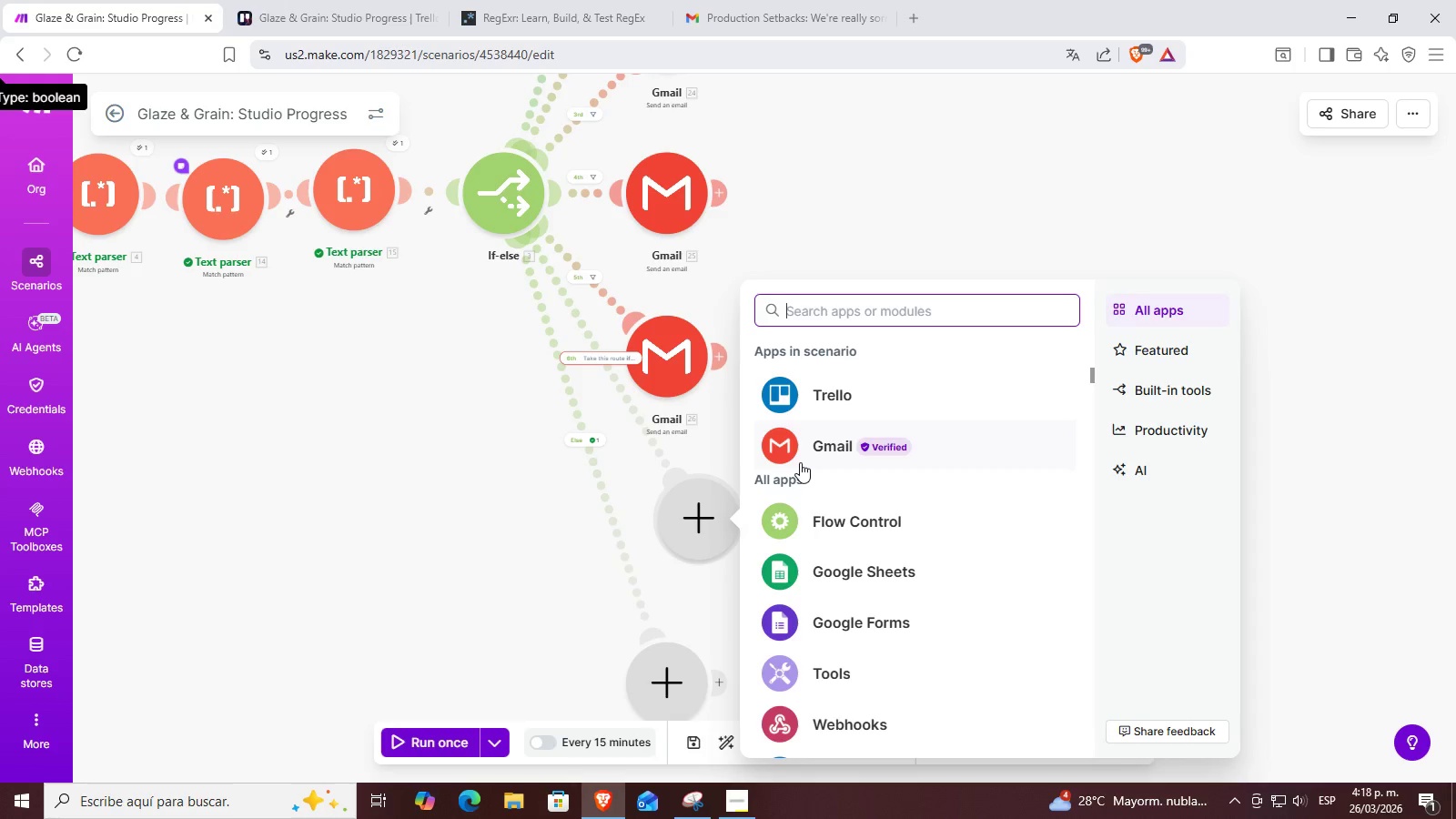 
left_click([835, 442])
 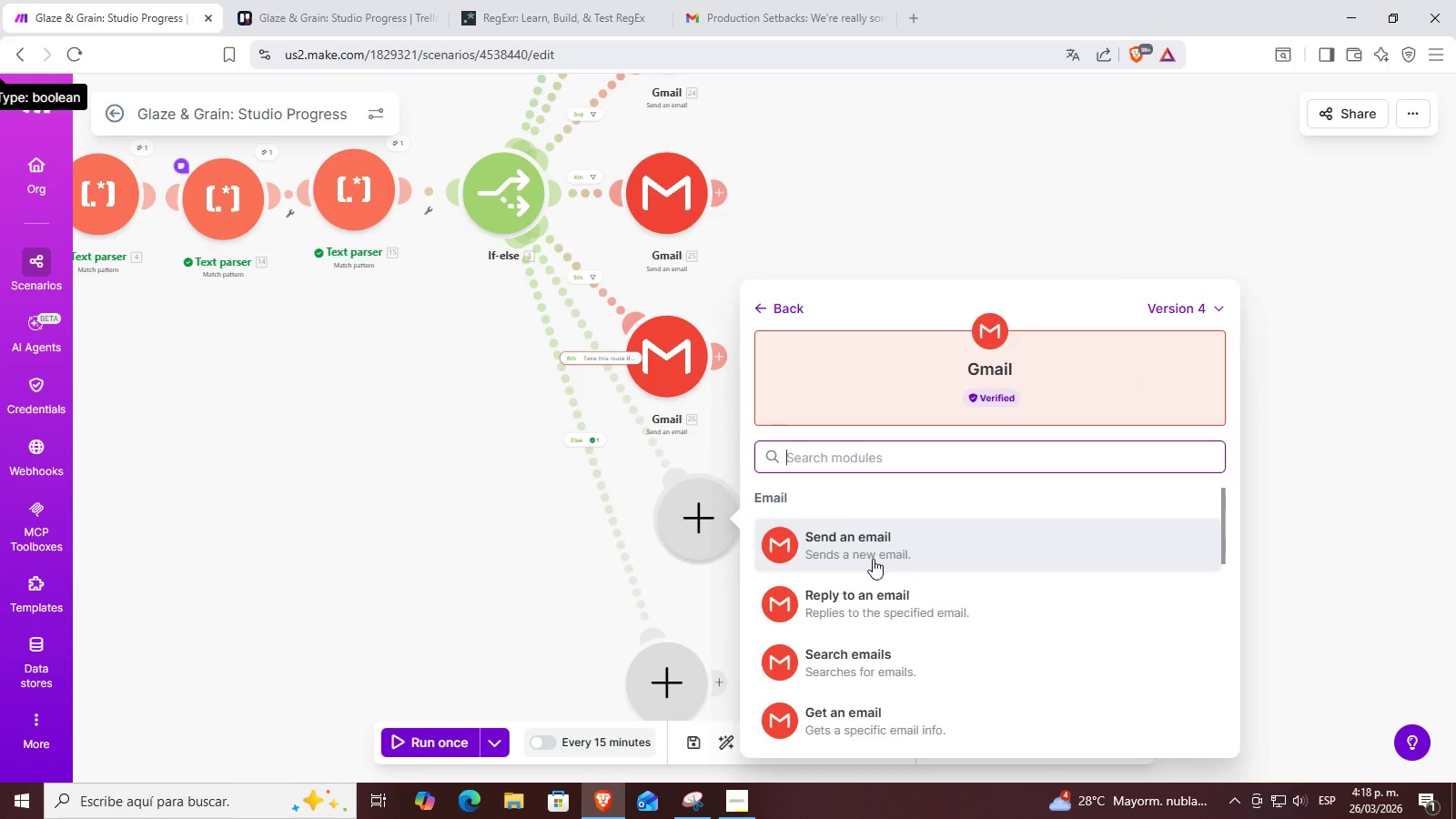 
left_click([886, 542])
 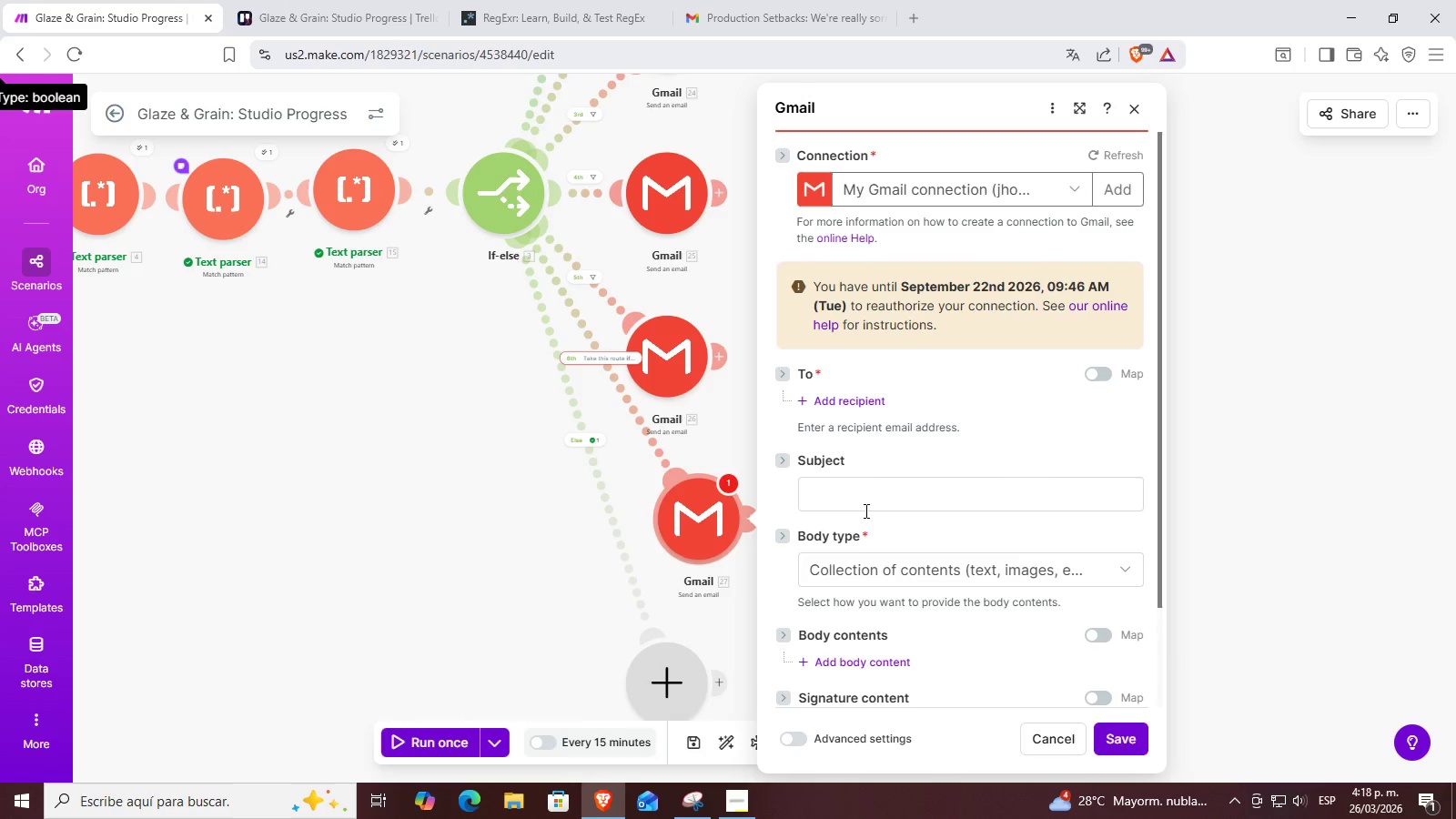 
wait(23.73)
 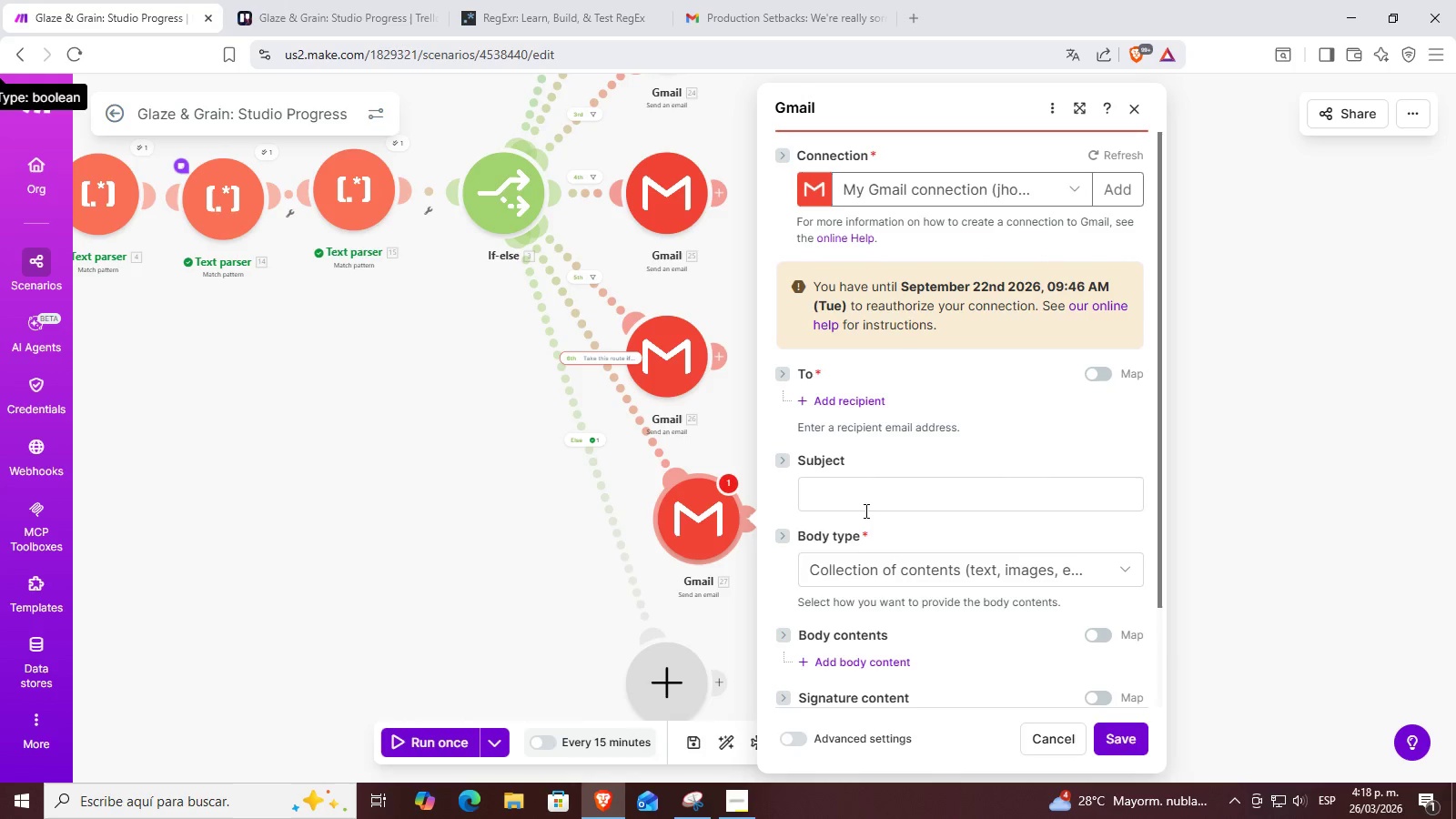 
left_click_drag(start_coordinate=[864, 511], to_coordinate=[858, 511])
 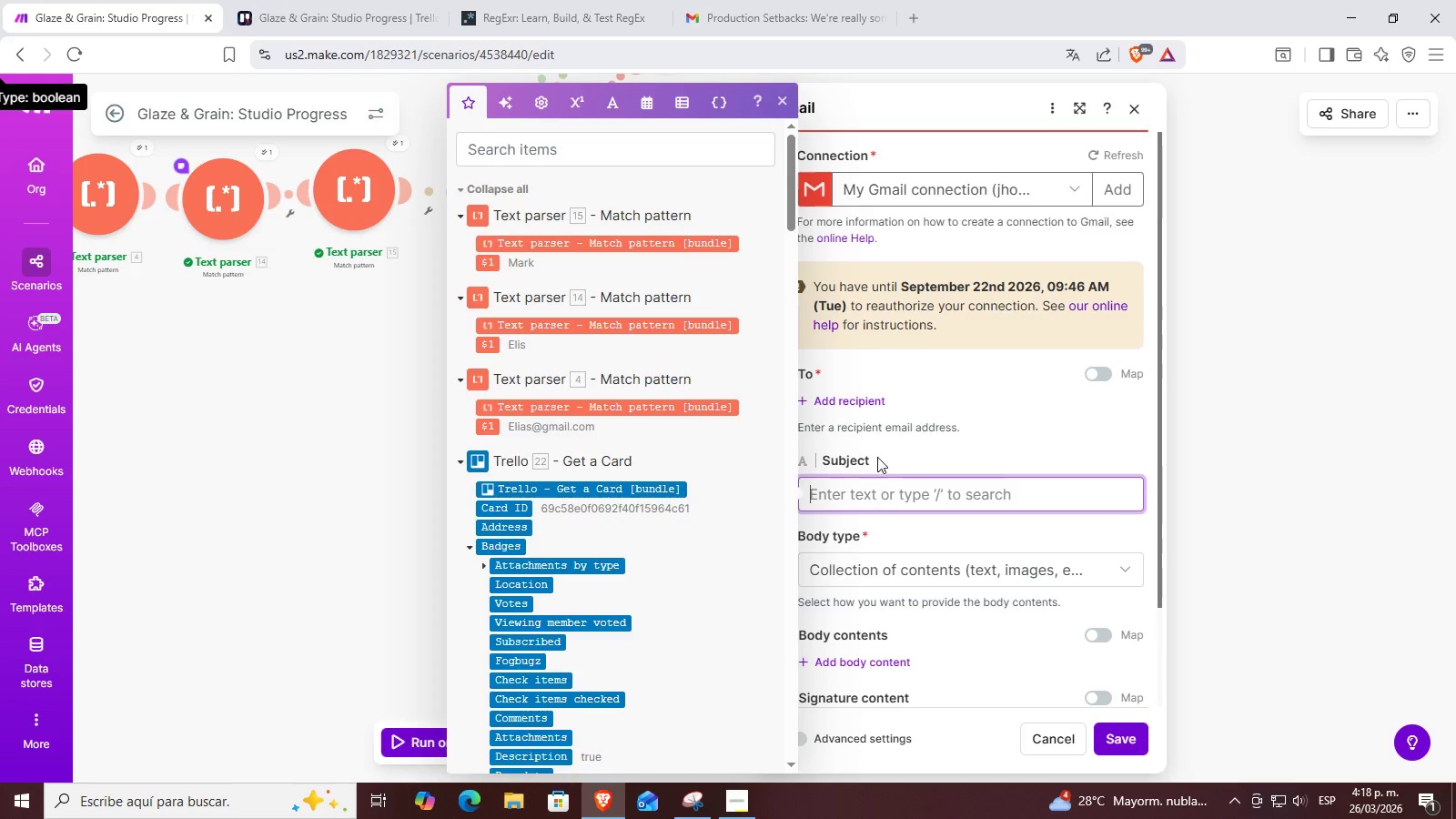 
left_click([862, 403])
 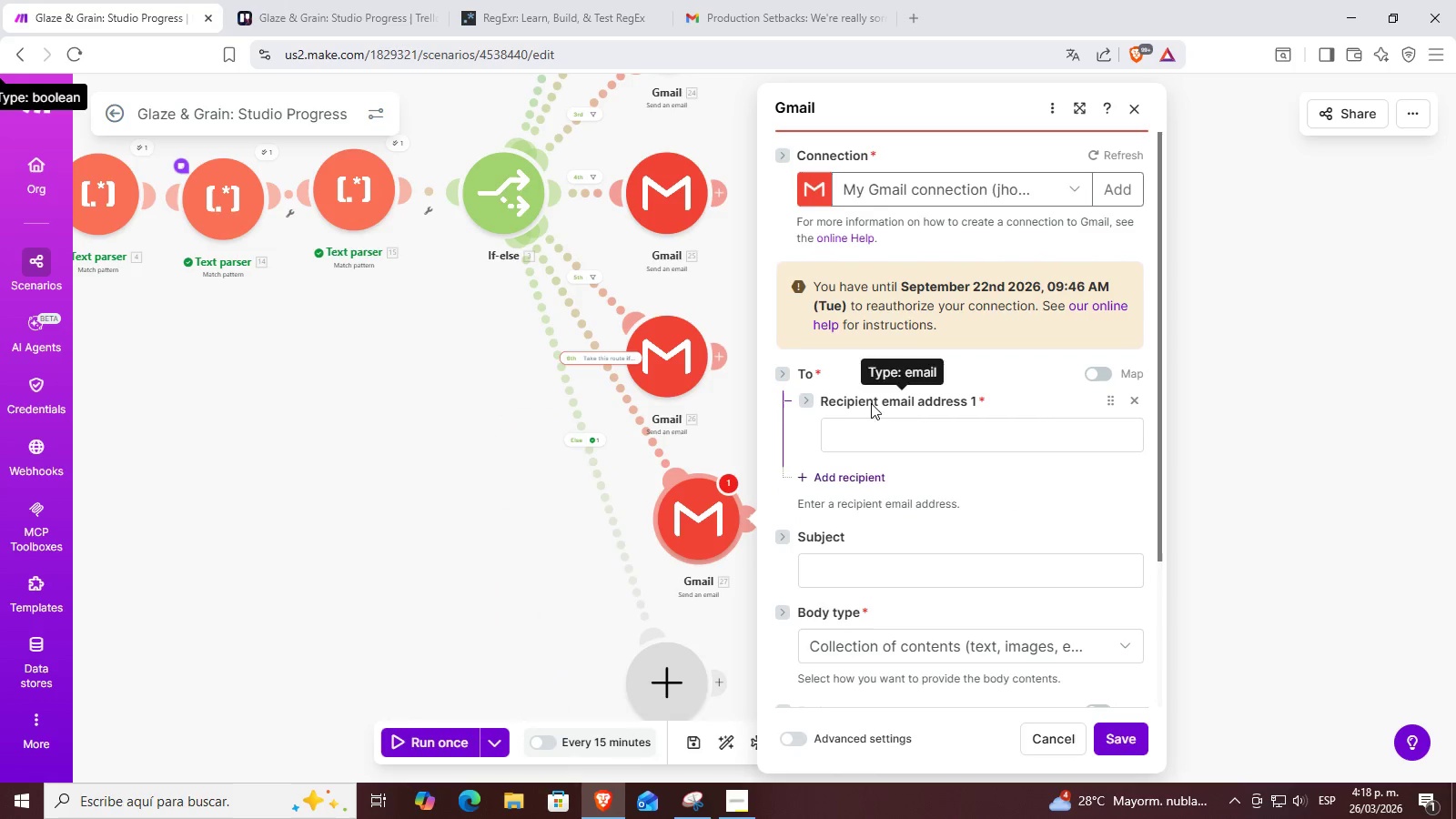 
left_click([892, 445])
 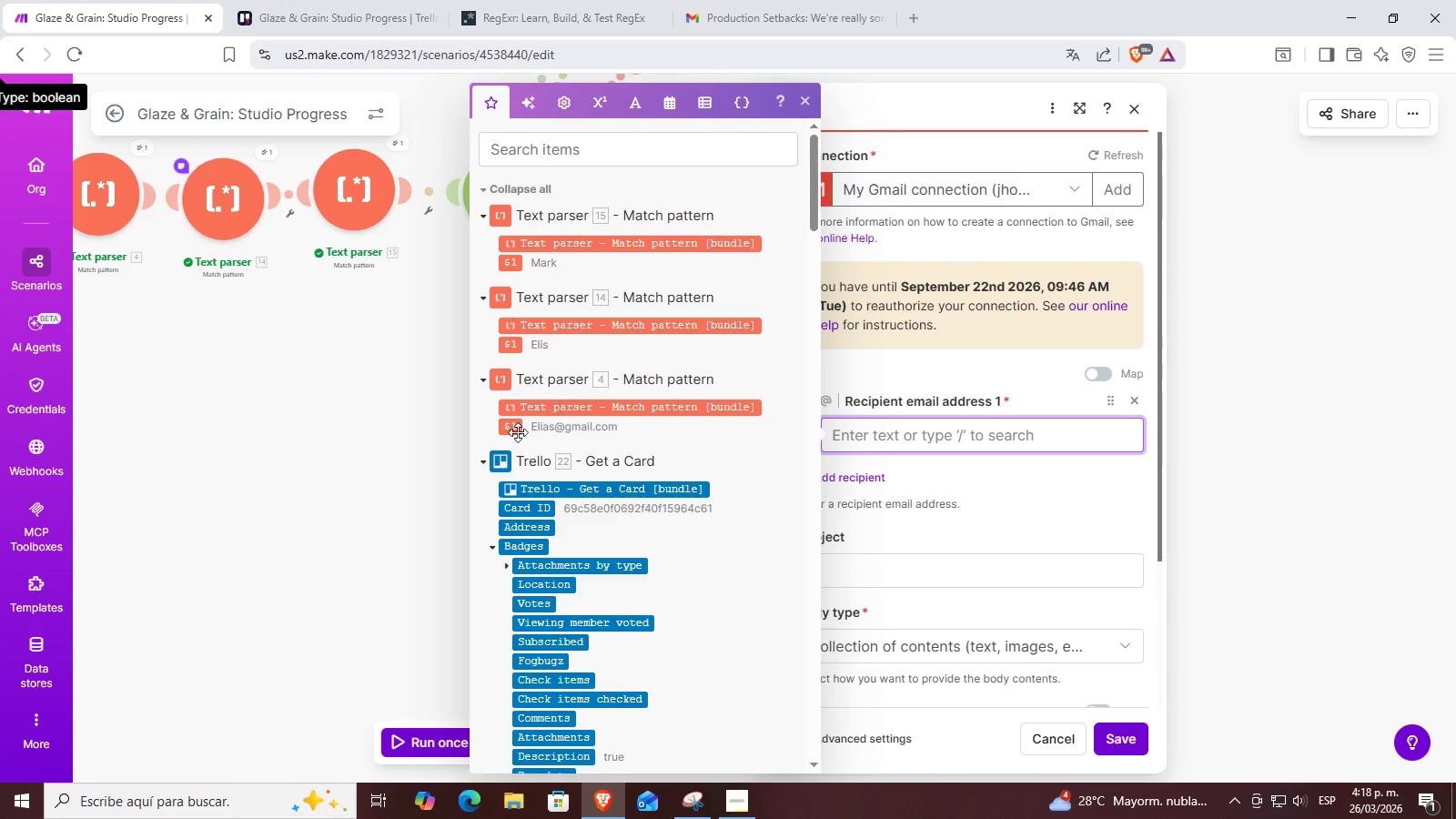 
left_click([515, 432])
 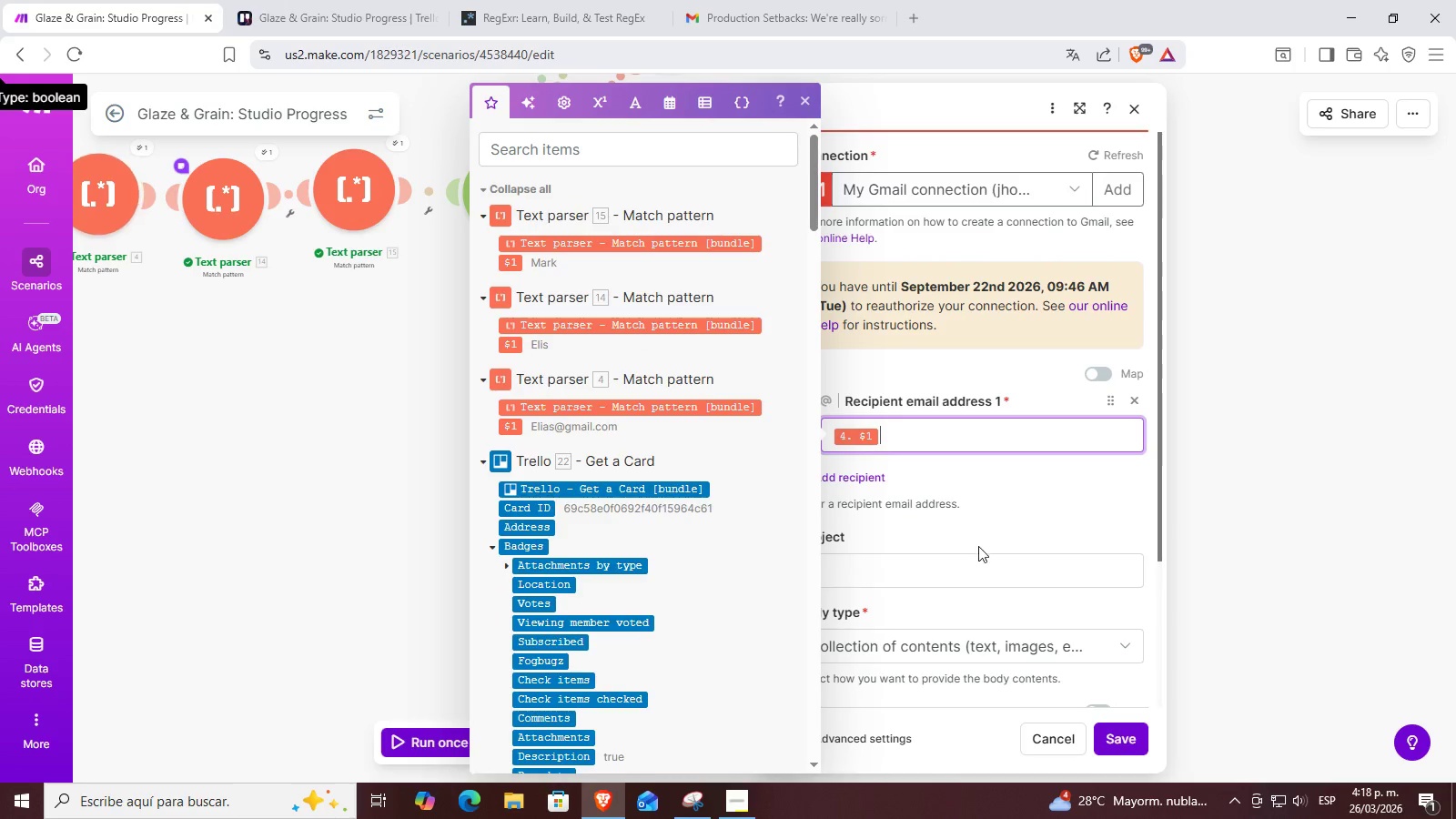 
left_click([945, 573])
 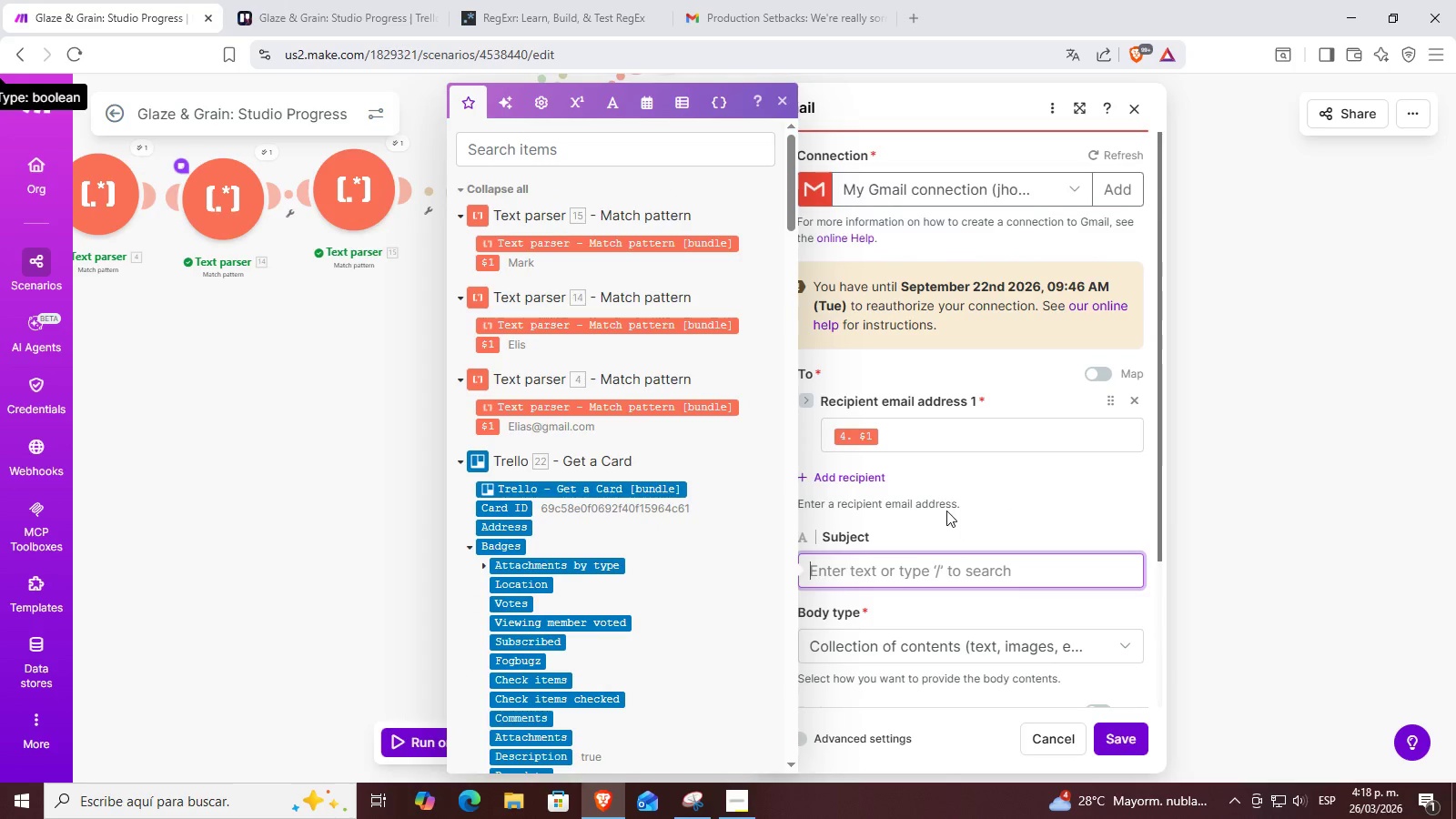 
scroll: coordinate [946, 511], scroll_direction: down, amount: 1.0
 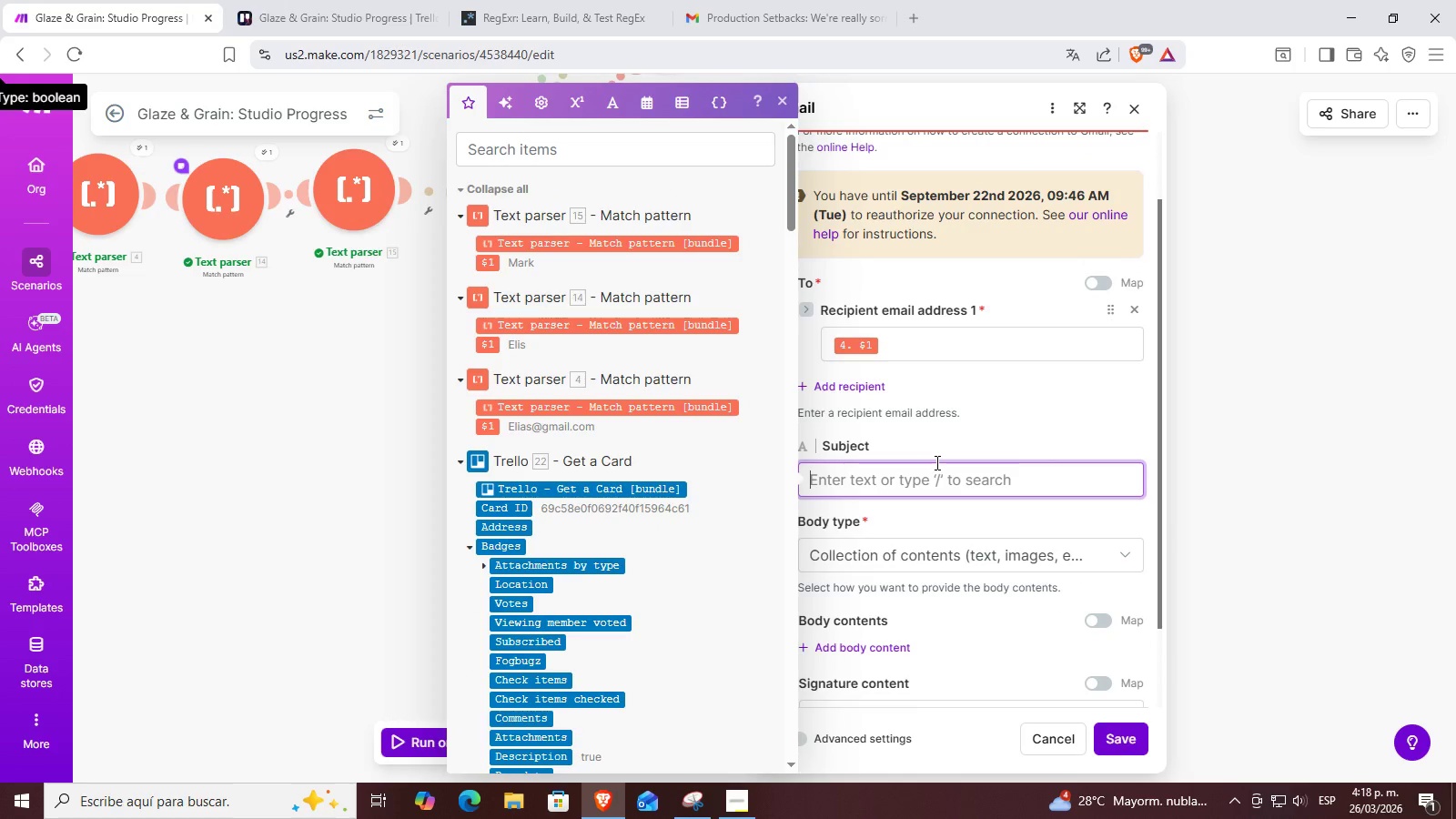 
left_click([935, 462])
 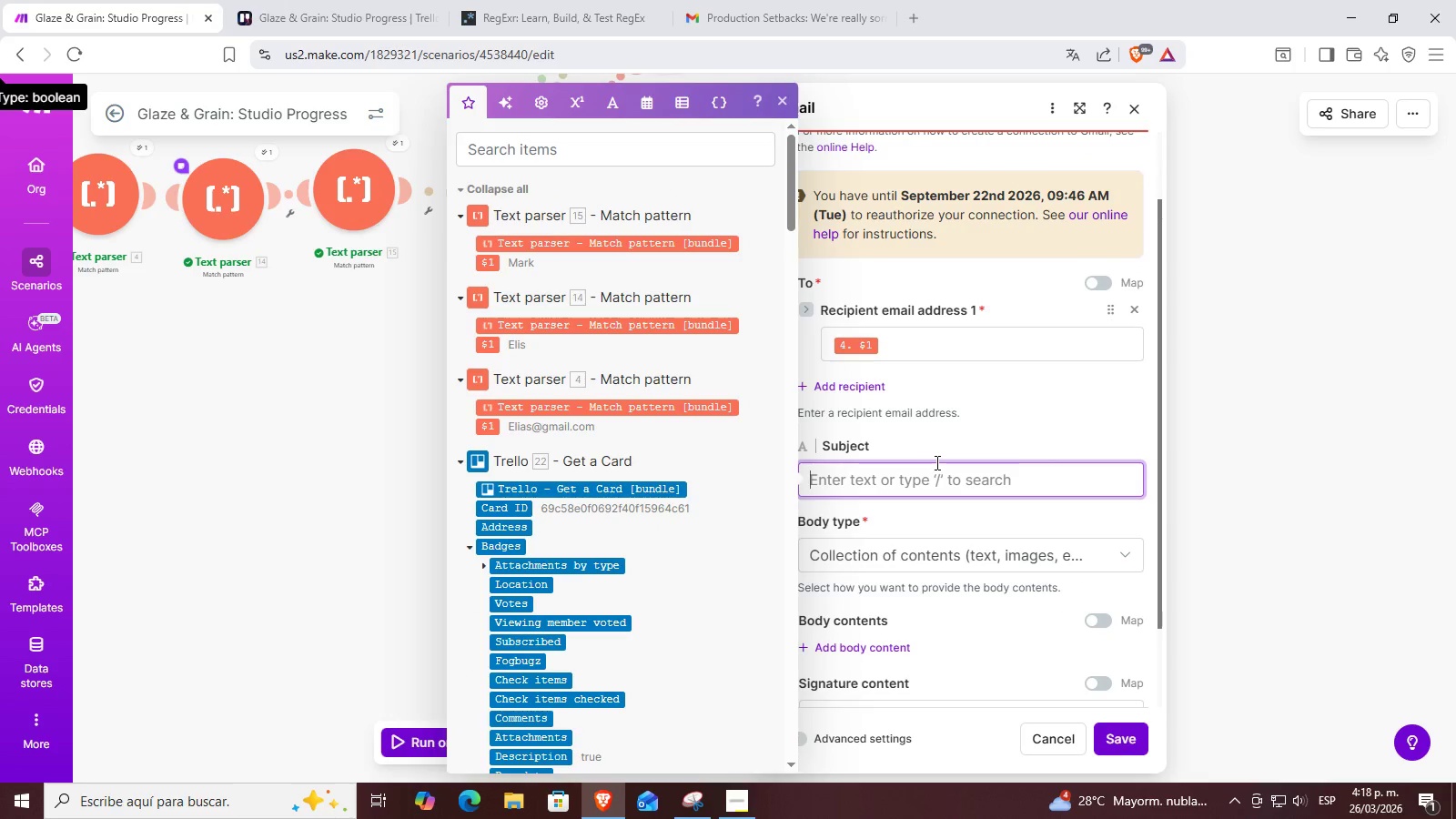 
hold_key(key=ShiftRight, duration=0.38)
 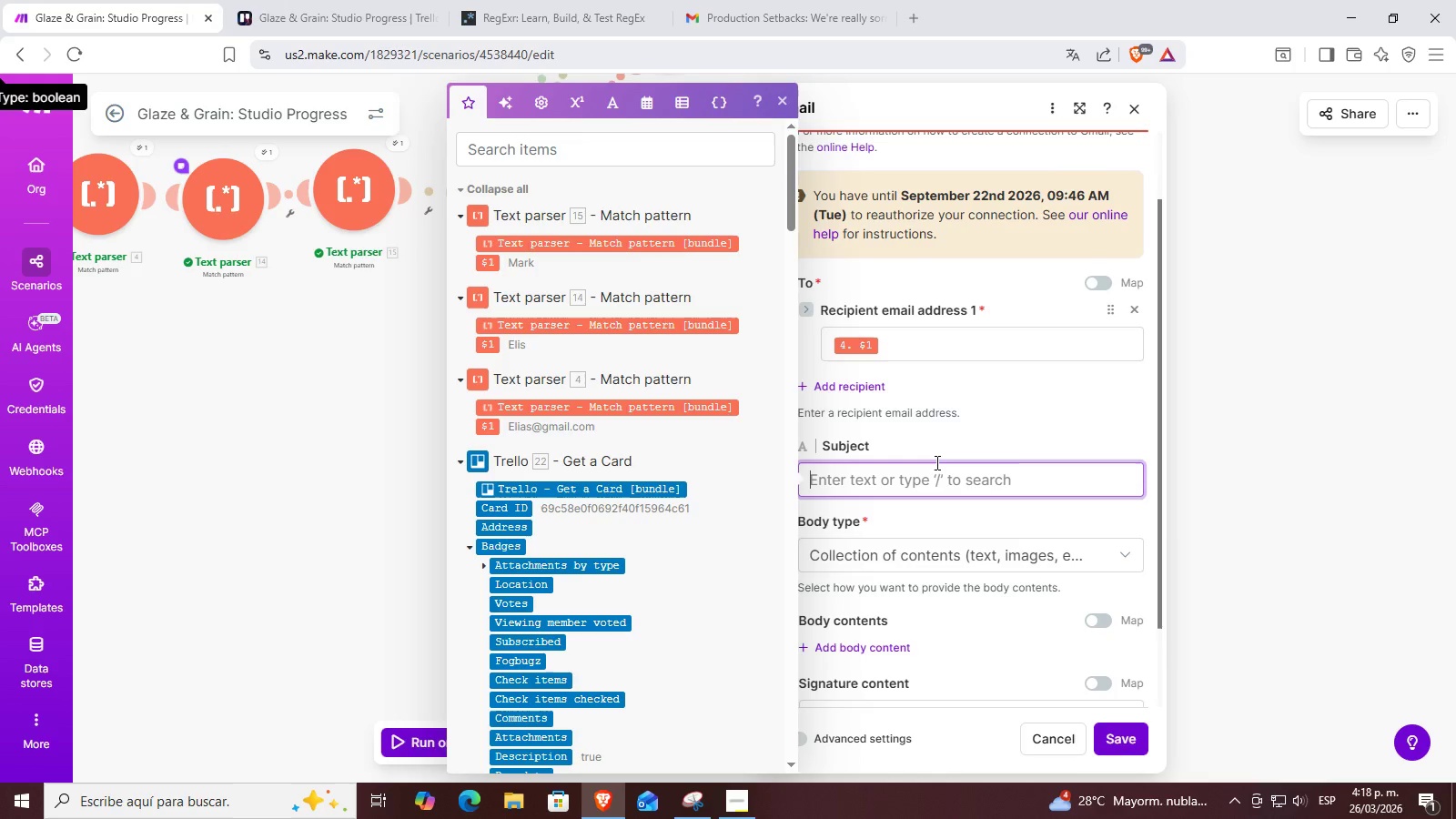 
type(Your order is in the Fi)
key(Backspace)
key(Backspace)
type(final S)
key(Backspace)
type(stage)
 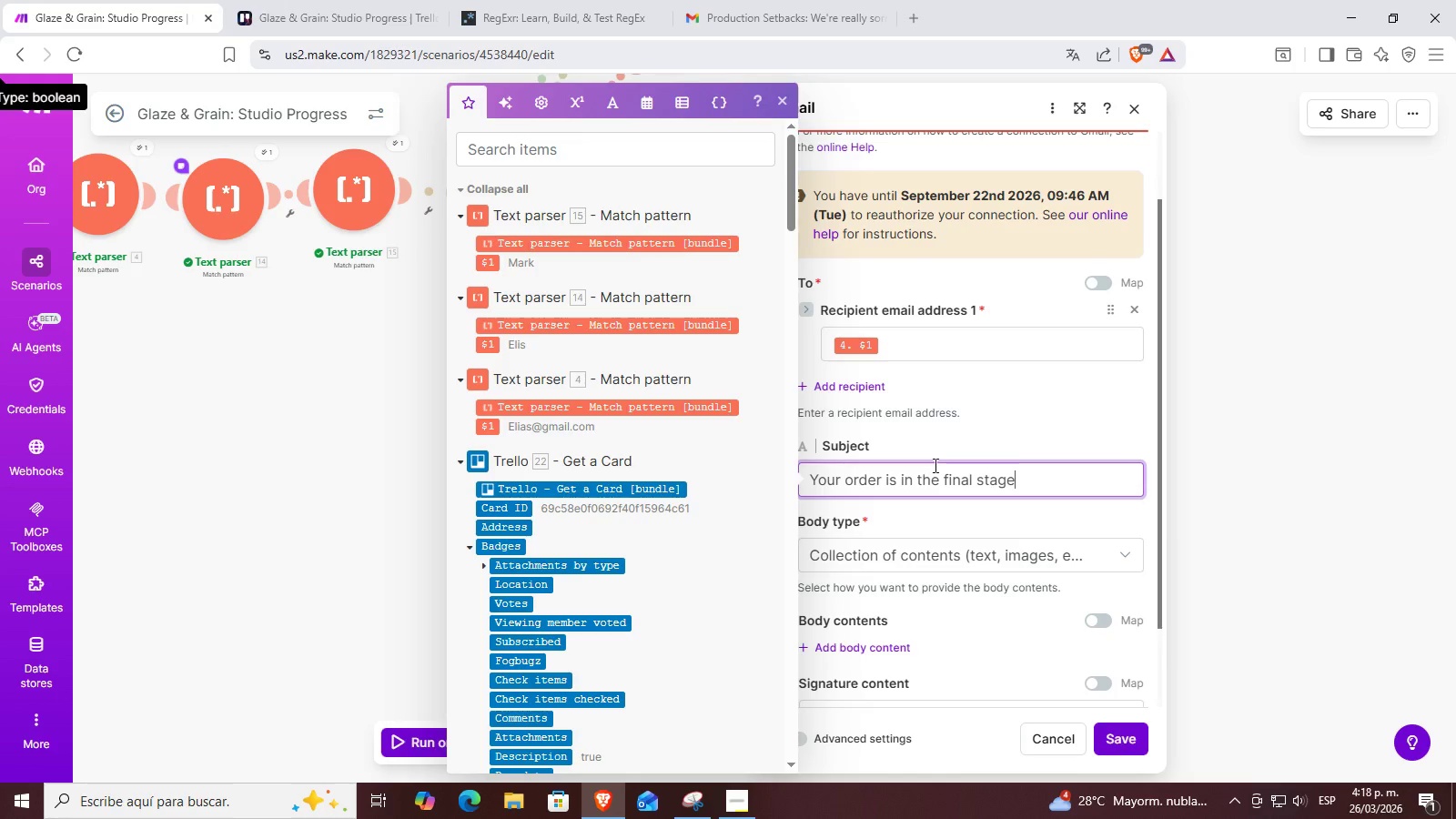 
scroll: coordinate [921, 418], scroll_direction: down, amount: 6.0
 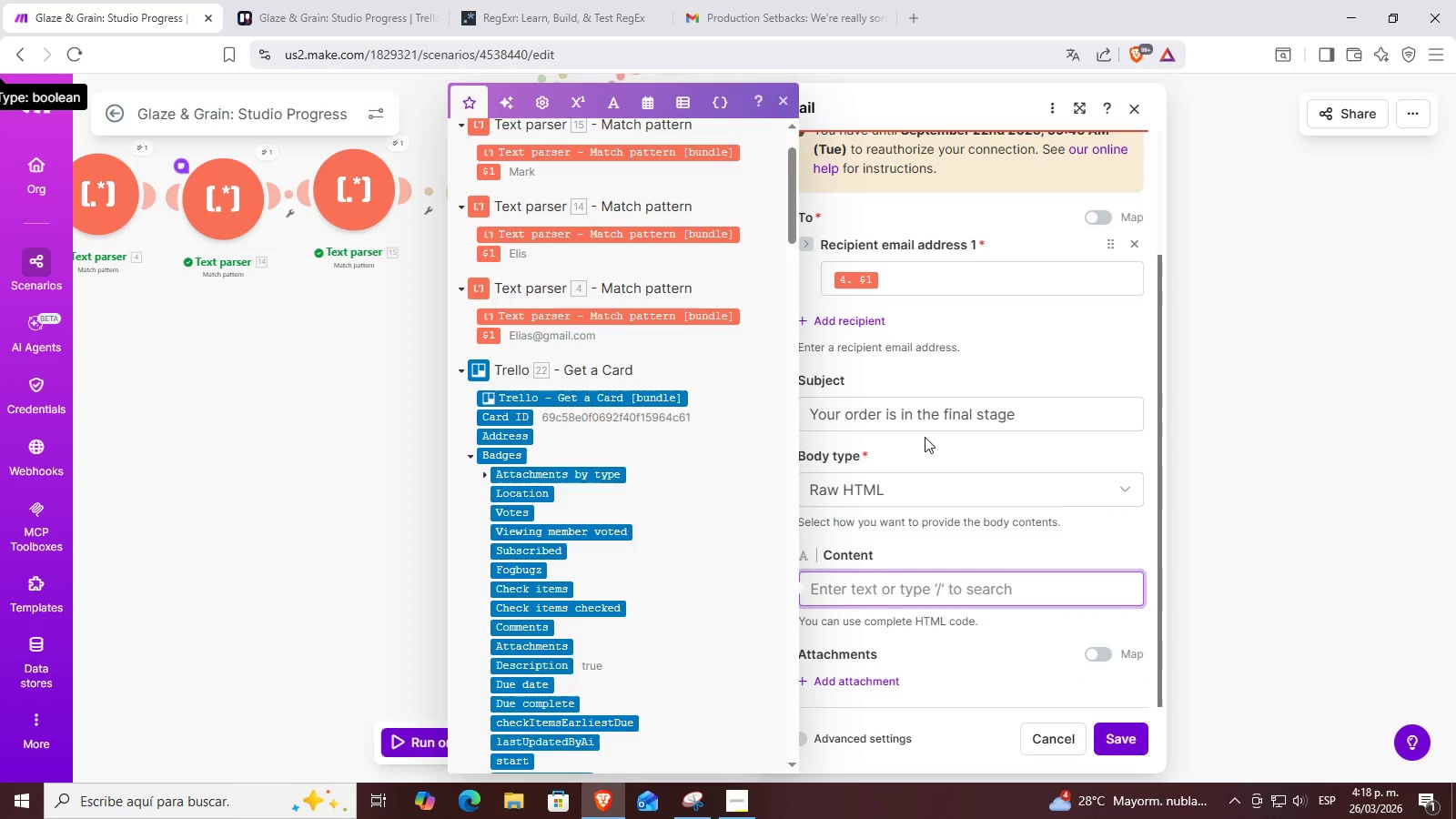 
scroll: coordinate [925, 437], scroll_direction: up, amount: 1.0
 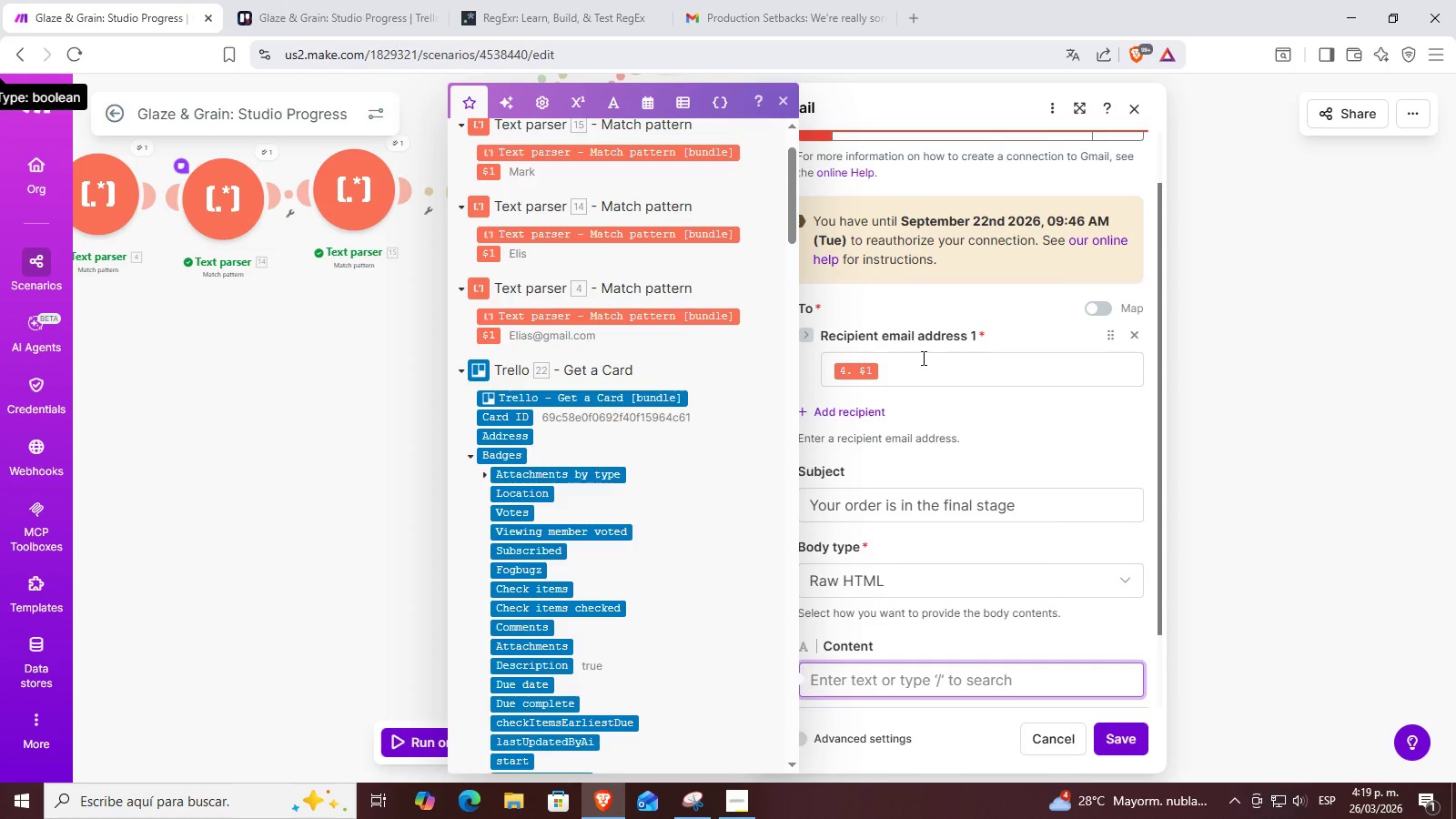 
scroll: coordinate [942, 503], scroll_direction: down, amount: 1.0
 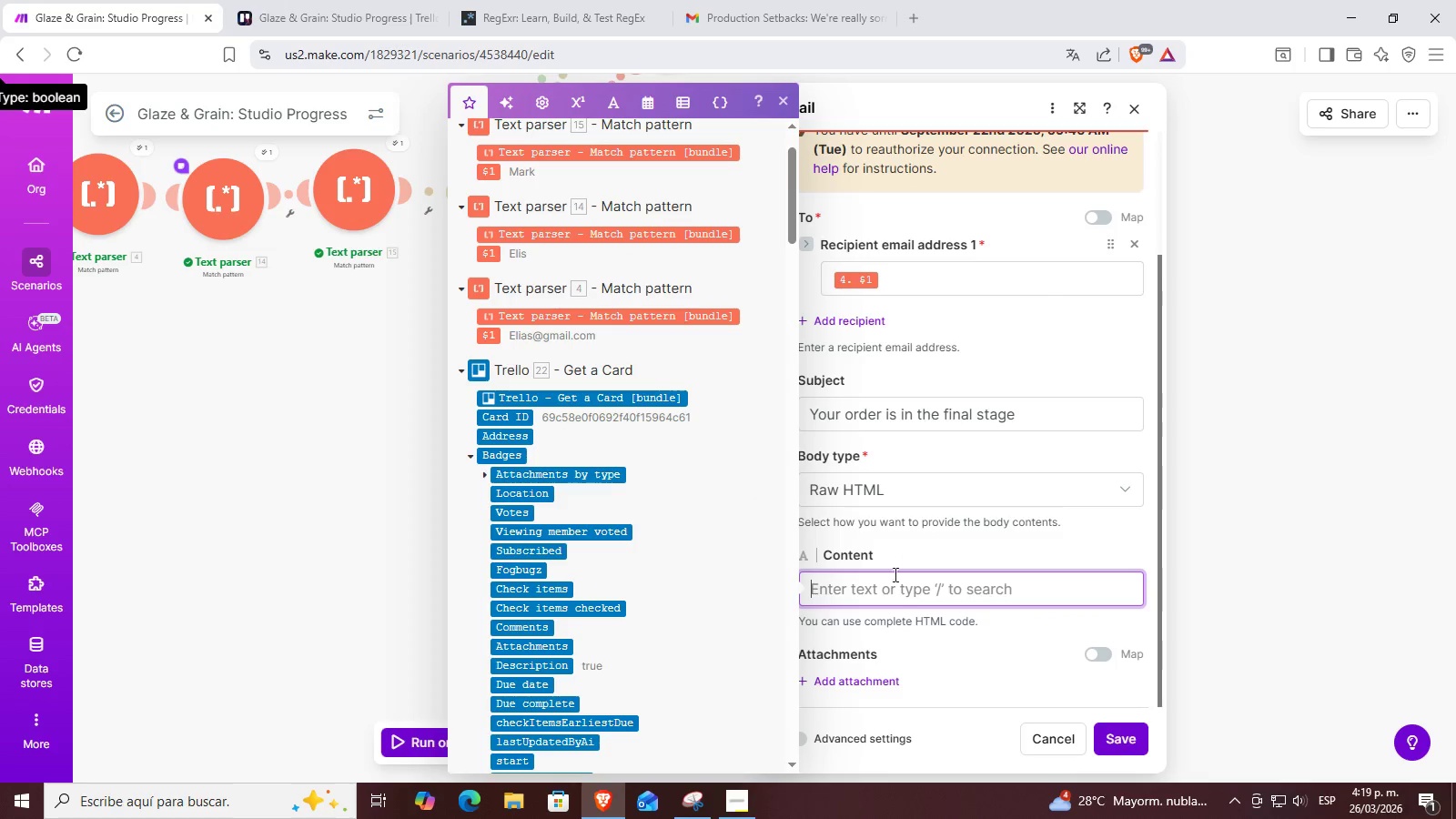 
left_click([893, 577])
 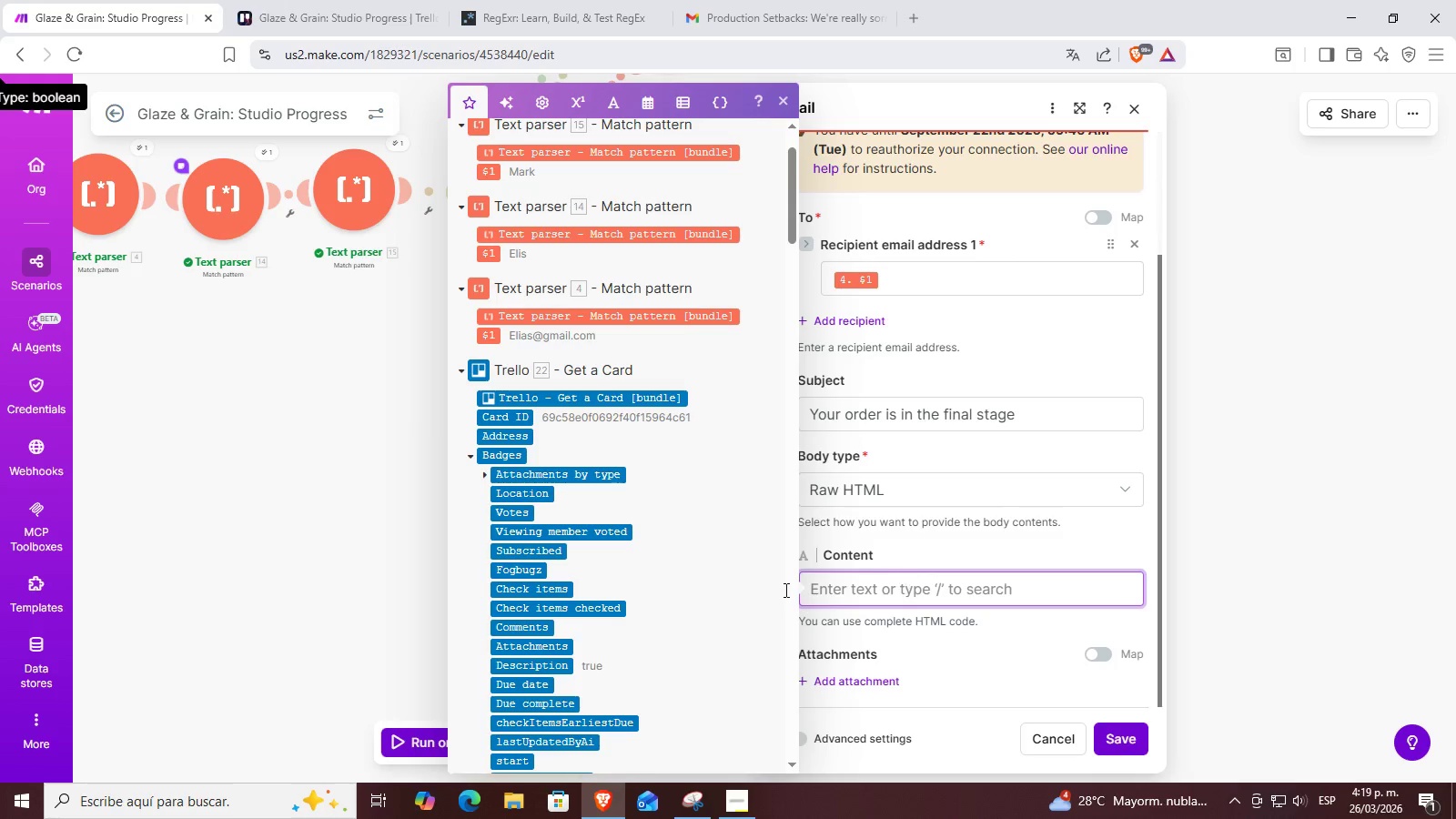 
left_click([311, 629])
 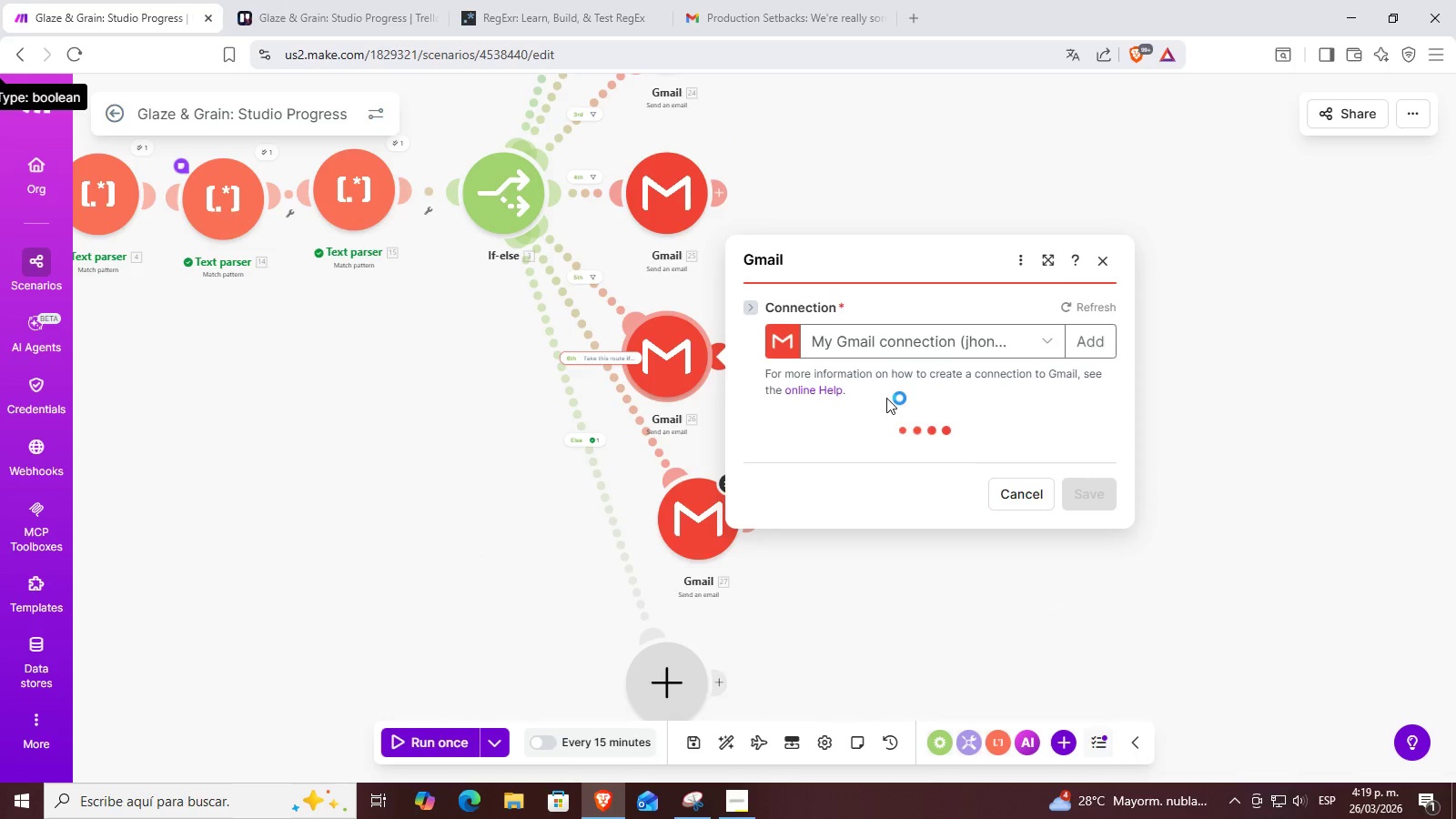 
scroll: coordinate [925, 465], scroll_direction: down, amount: 10.0
 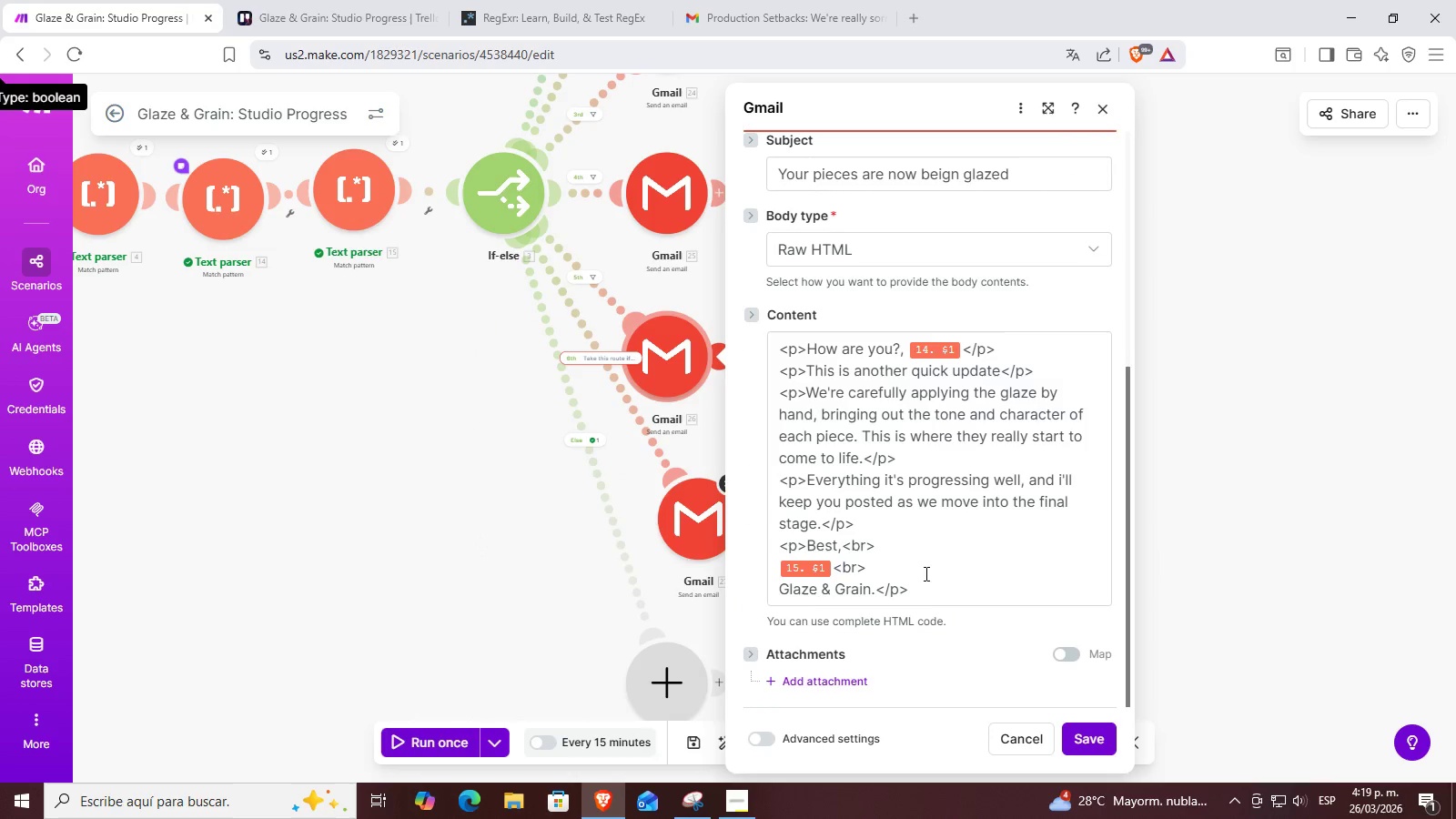 
left_click_drag(start_coordinate=[926, 592], to_coordinate=[777, 351])
 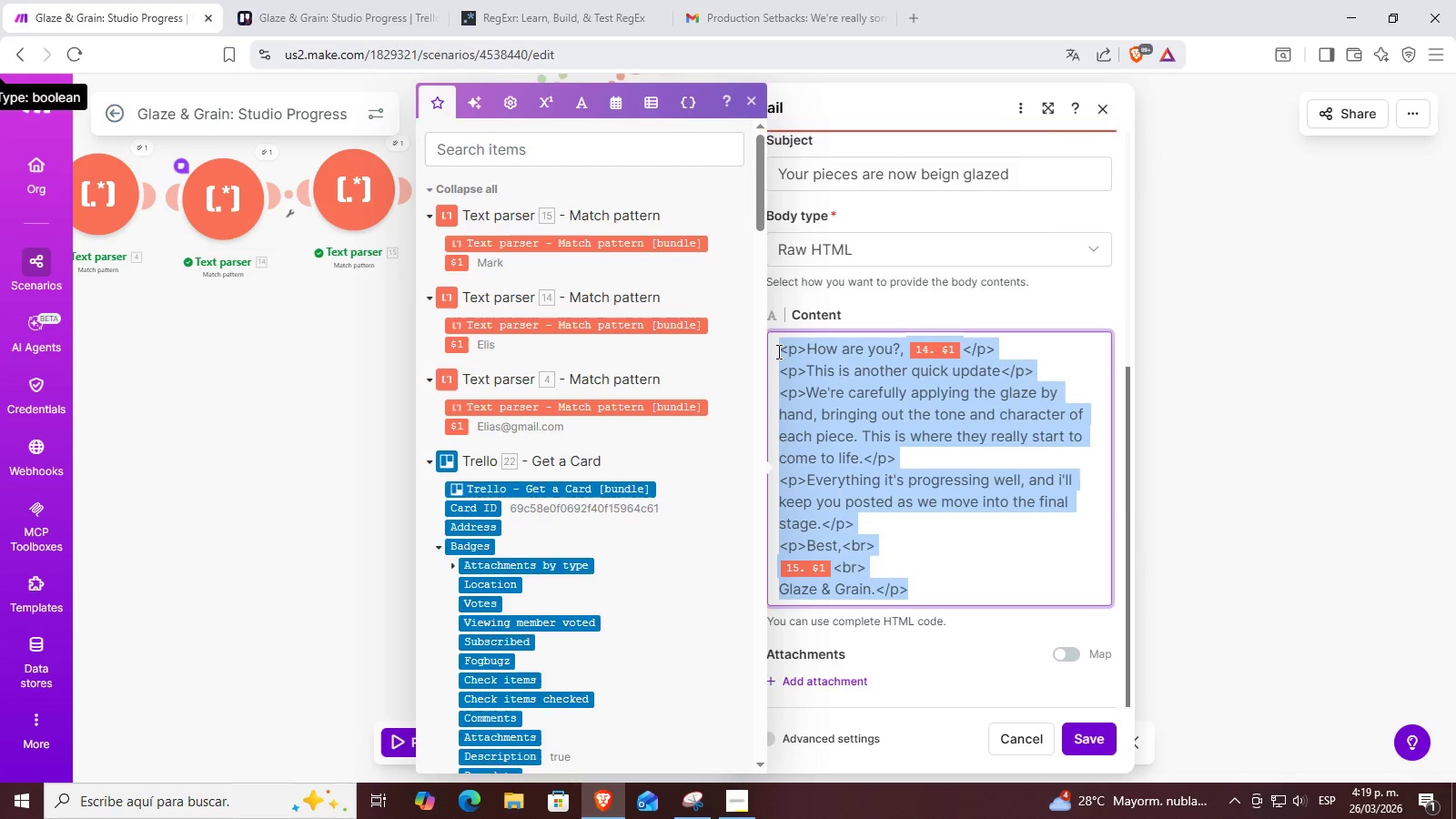 
key(Control+ControlLeft)
 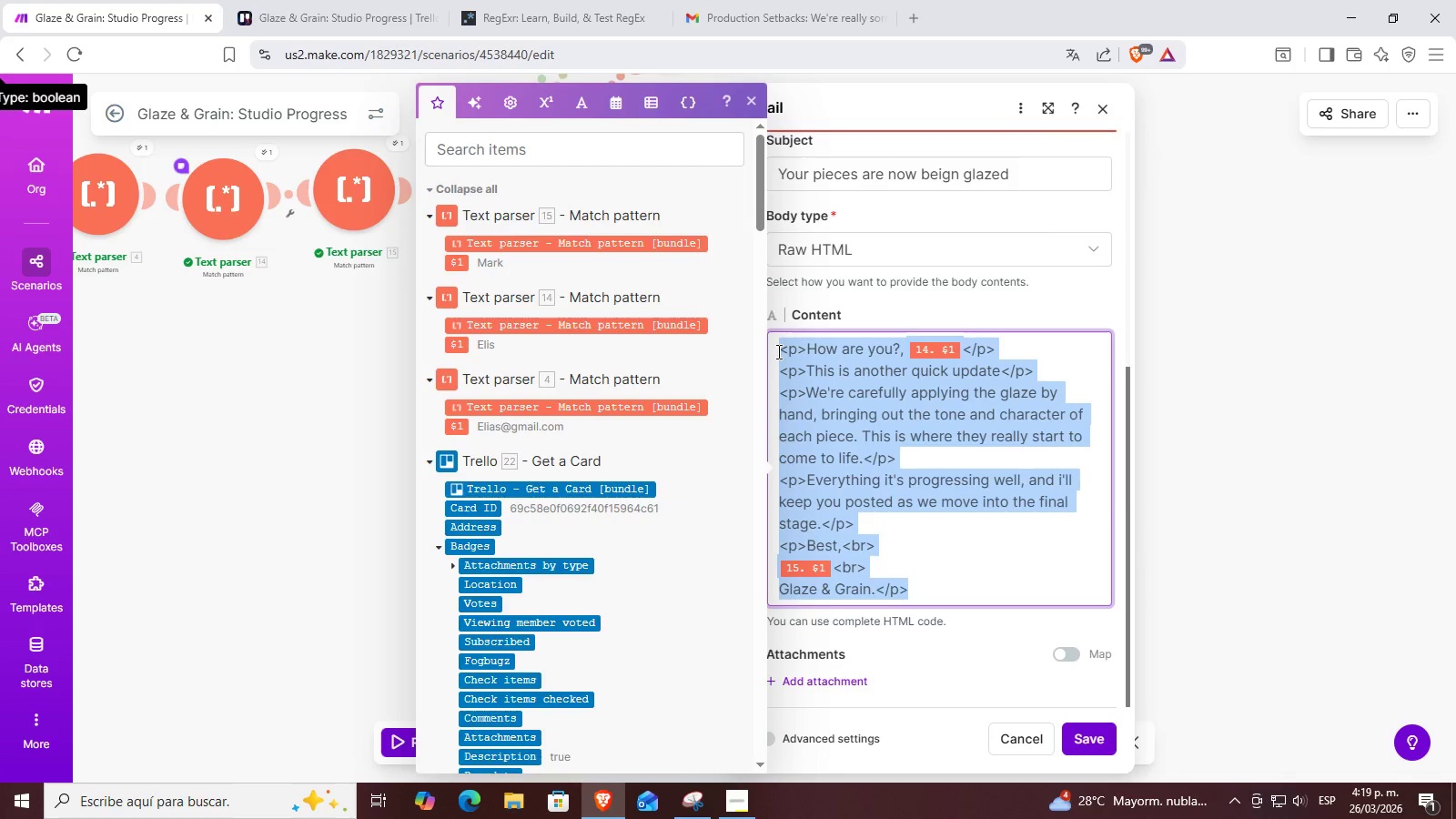 
key(Control+C)
 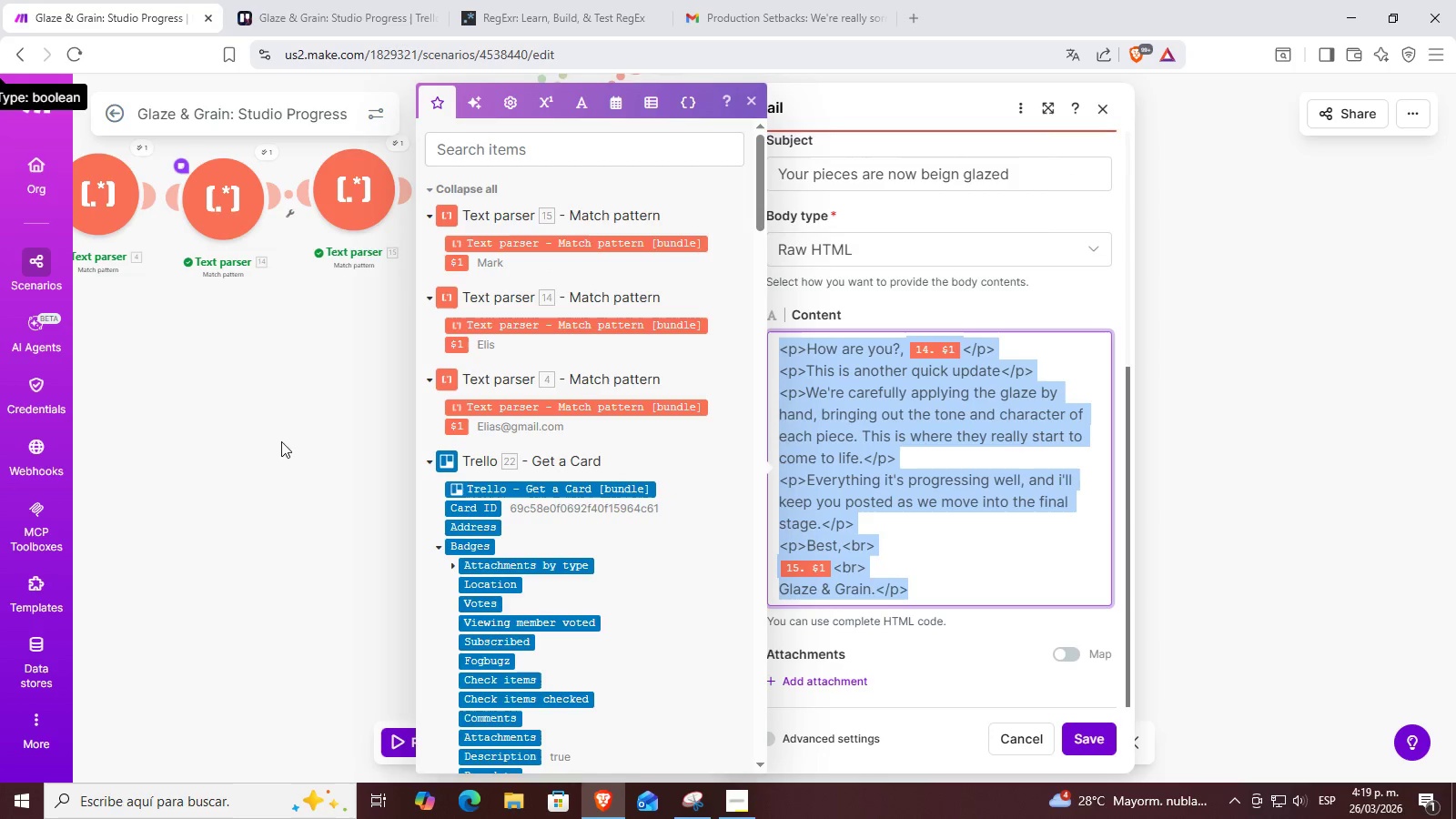 
left_click([263, 449])
 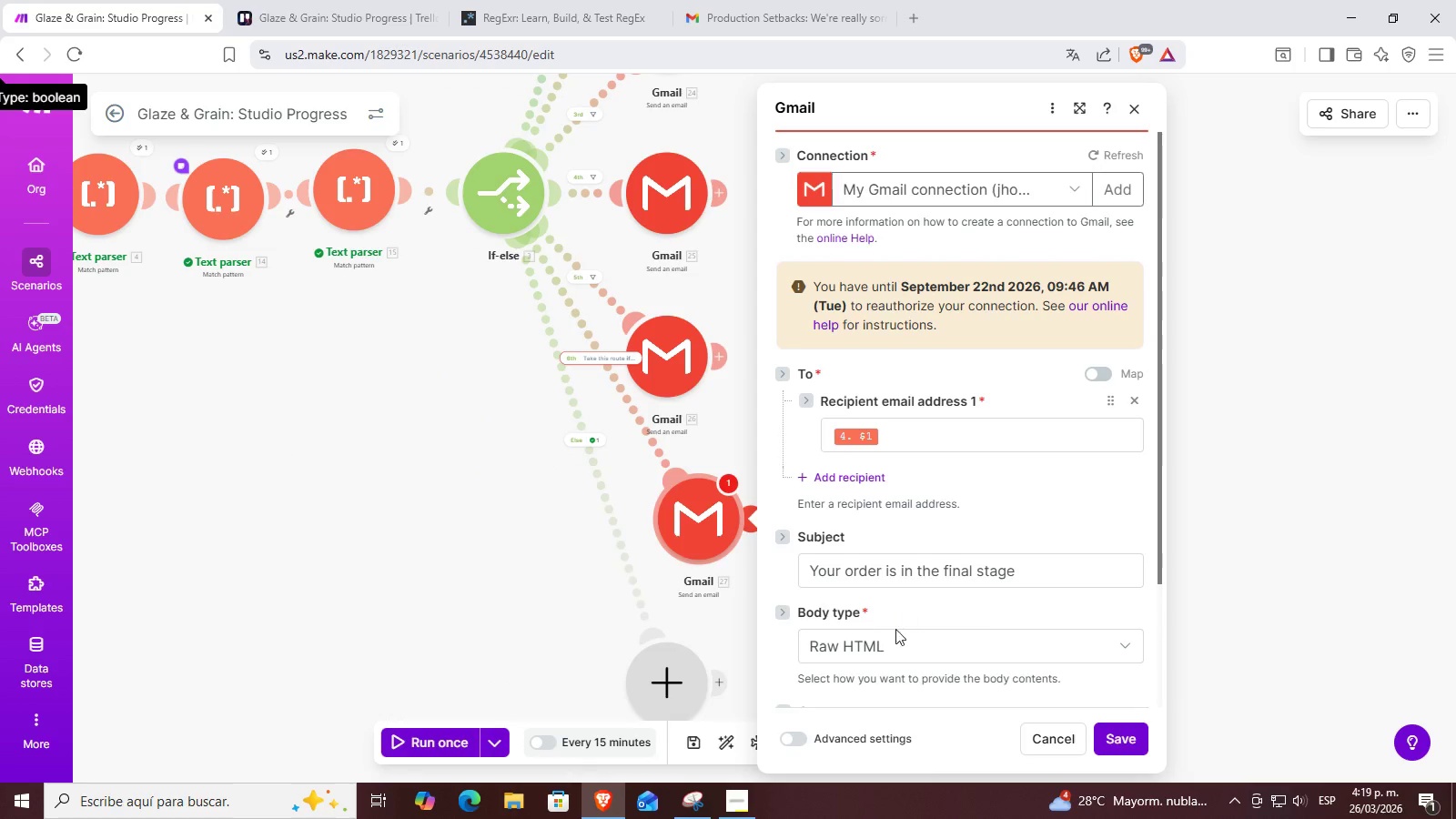 
scroll: coordinate [906, 589], scroll_direction: down, amount: 2.0
 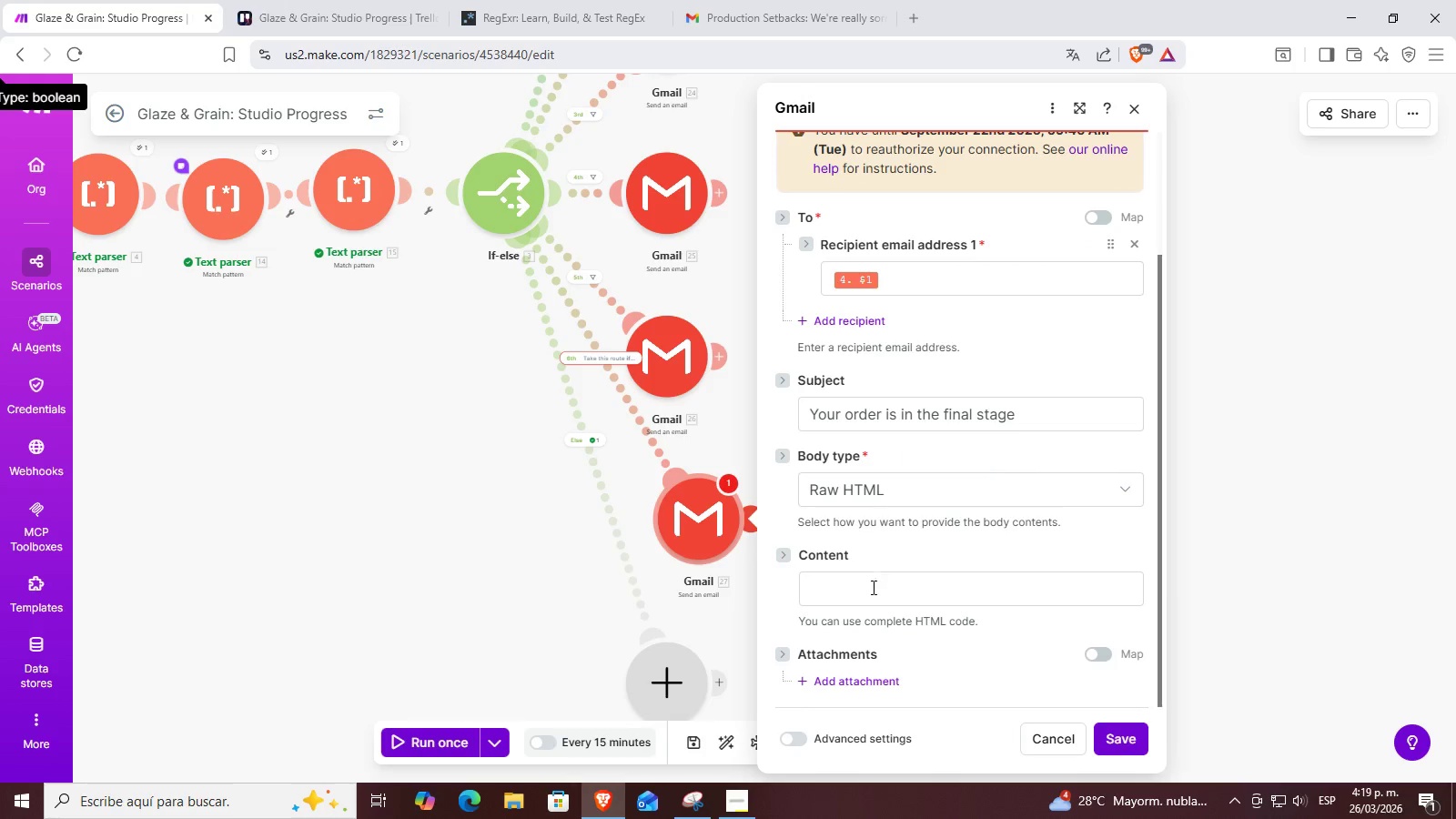 
left_click([883, 581])
 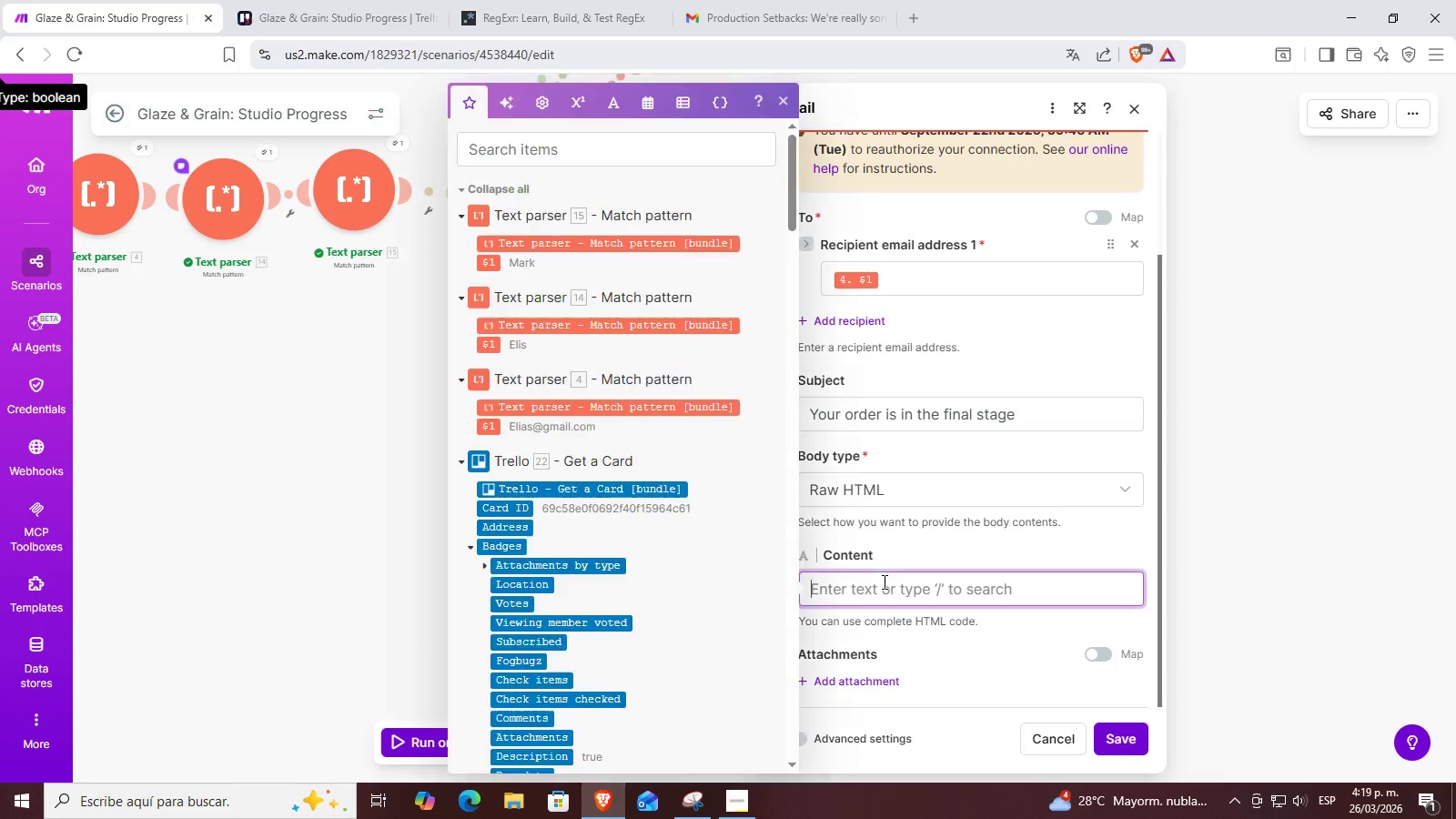 
key(Control+ControlLeft)
 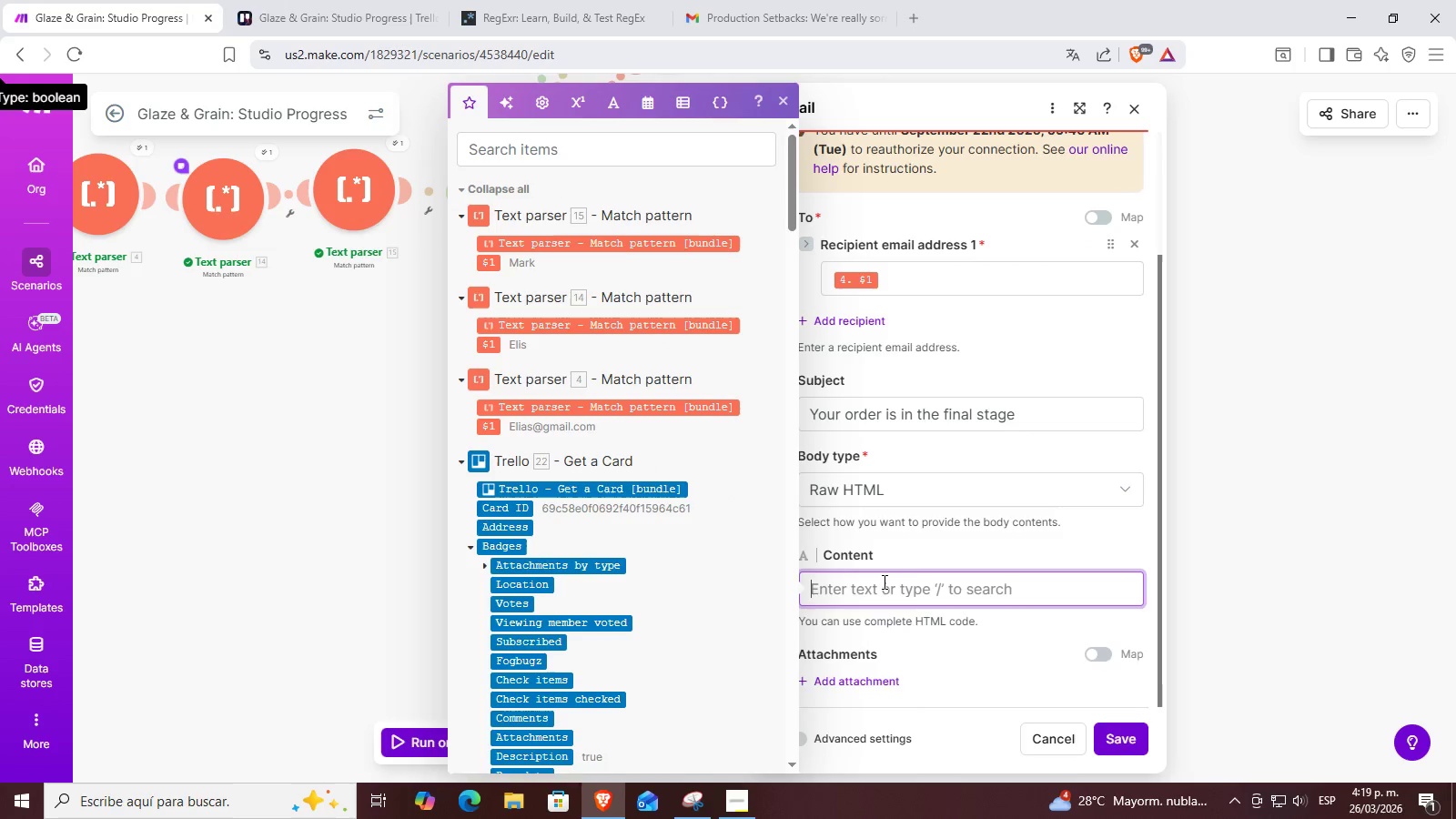 
key(Control+V)
 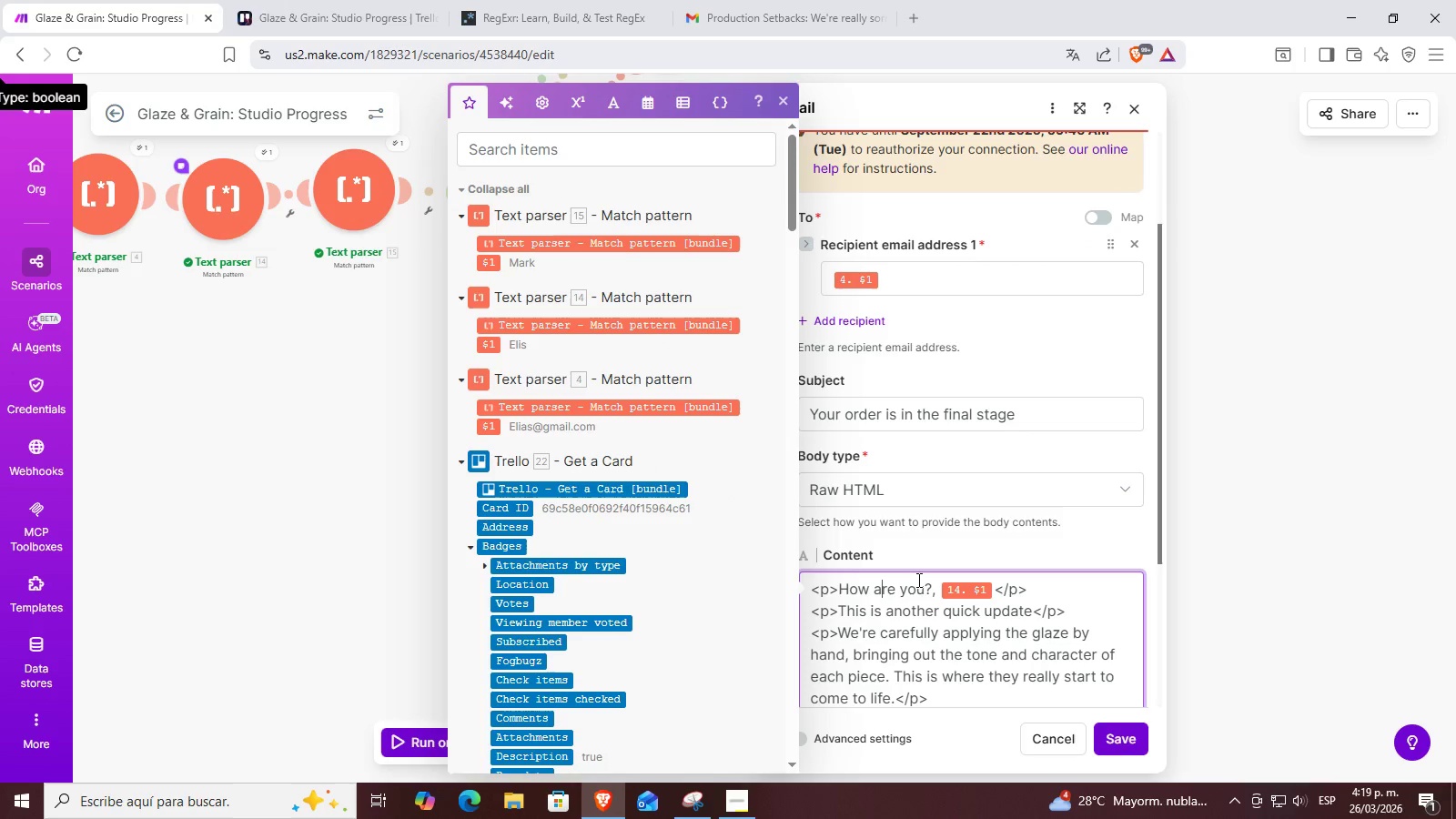 
left_click_drag(start_coordinate=[929, 581], to_coordinate=[866, 586])
 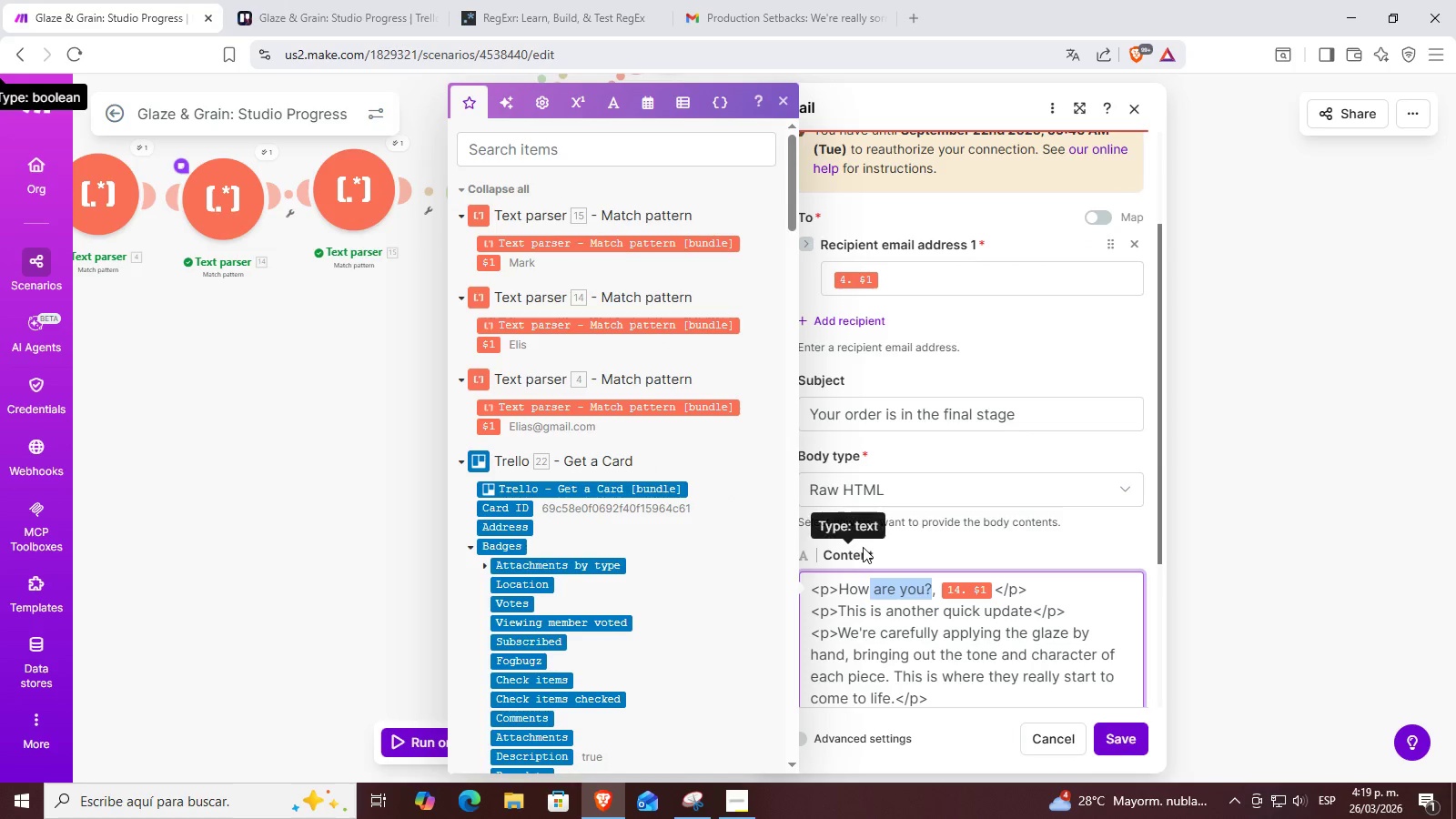 
key(Backspace)
key(Backspace)
key(Backspace)
type(ey)
 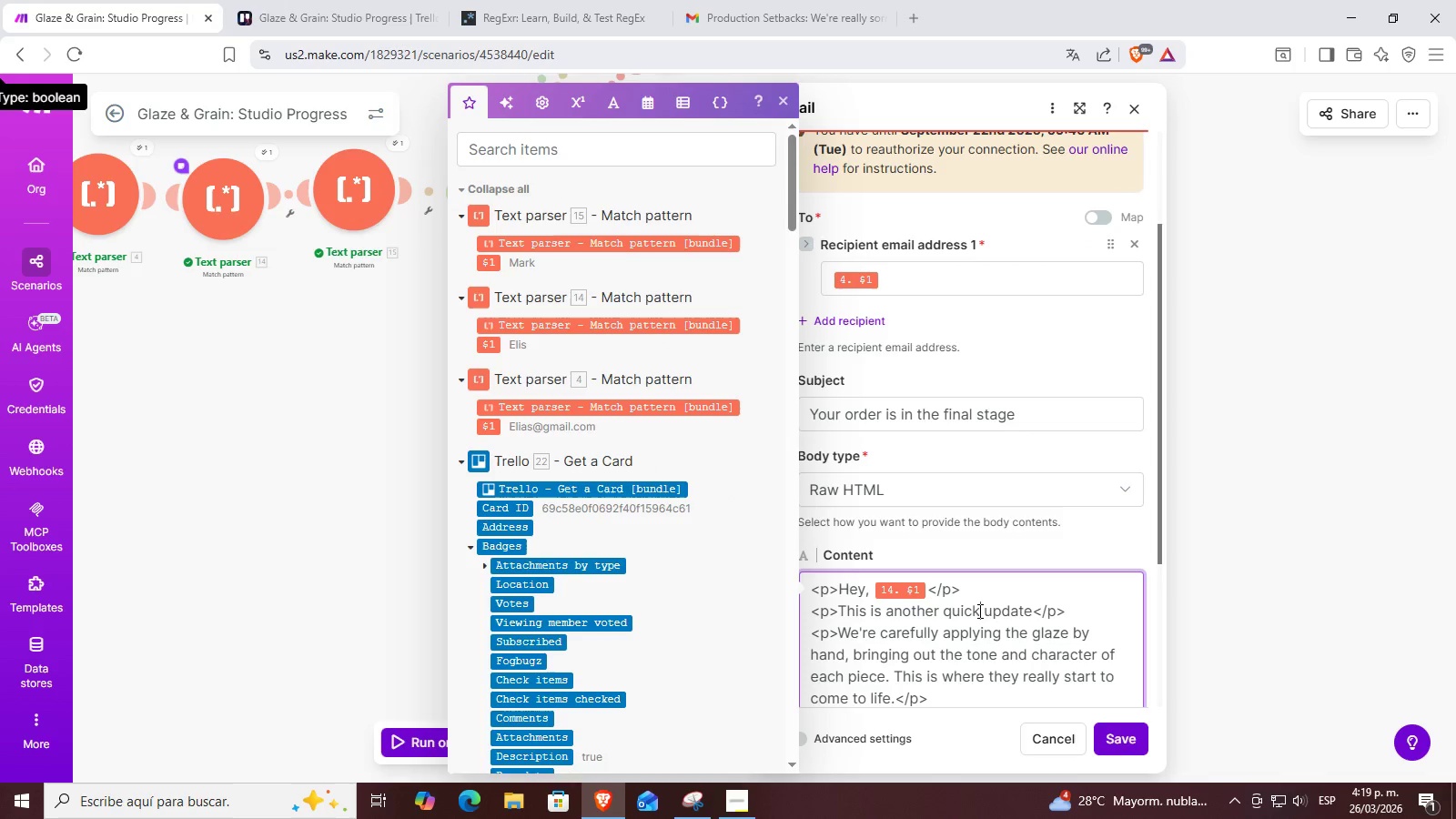 
double_click([1025, 592])
 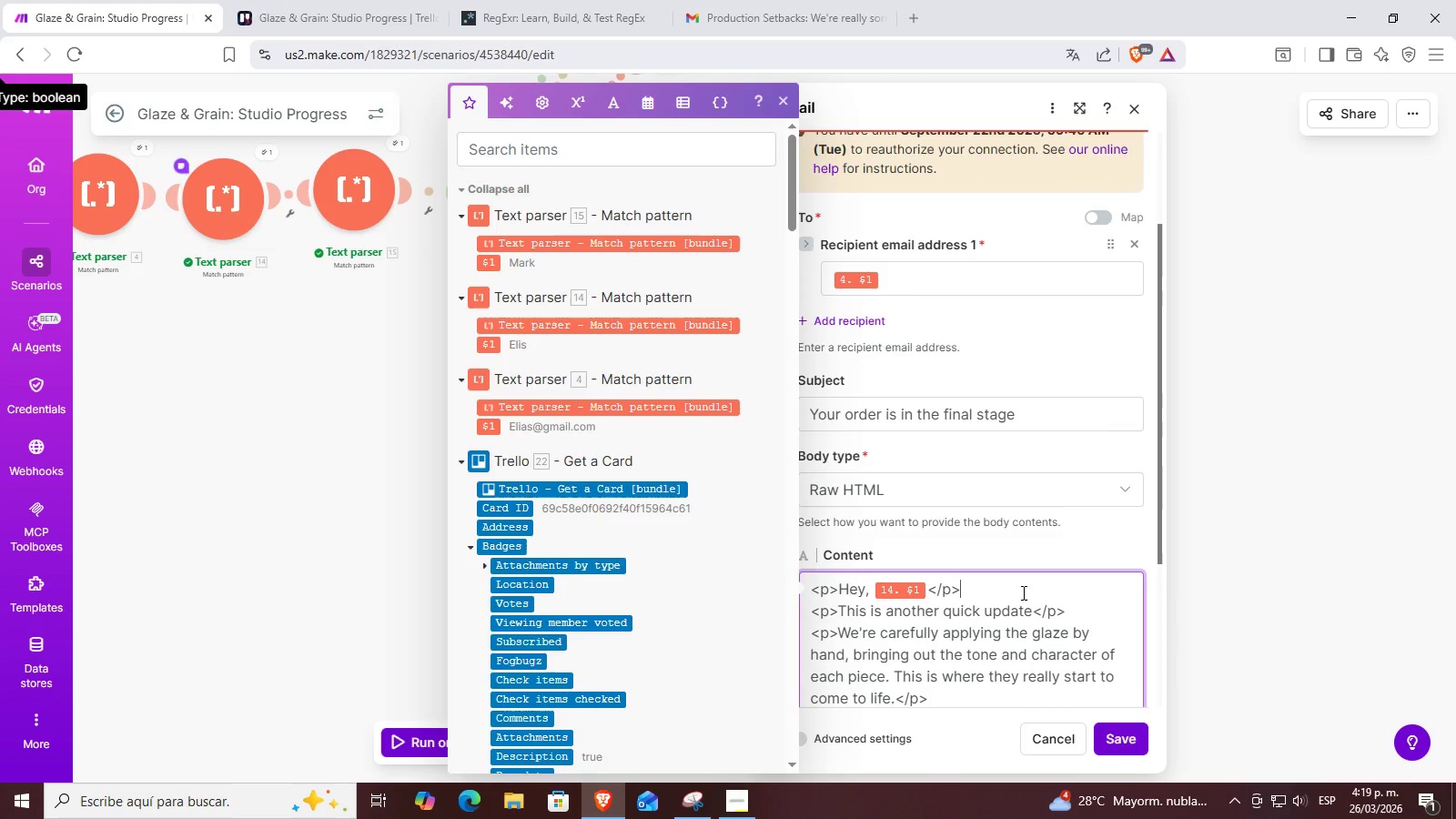 
scroll: coordinate [1016, 595], scroll_direction: down, amount: 4.0
 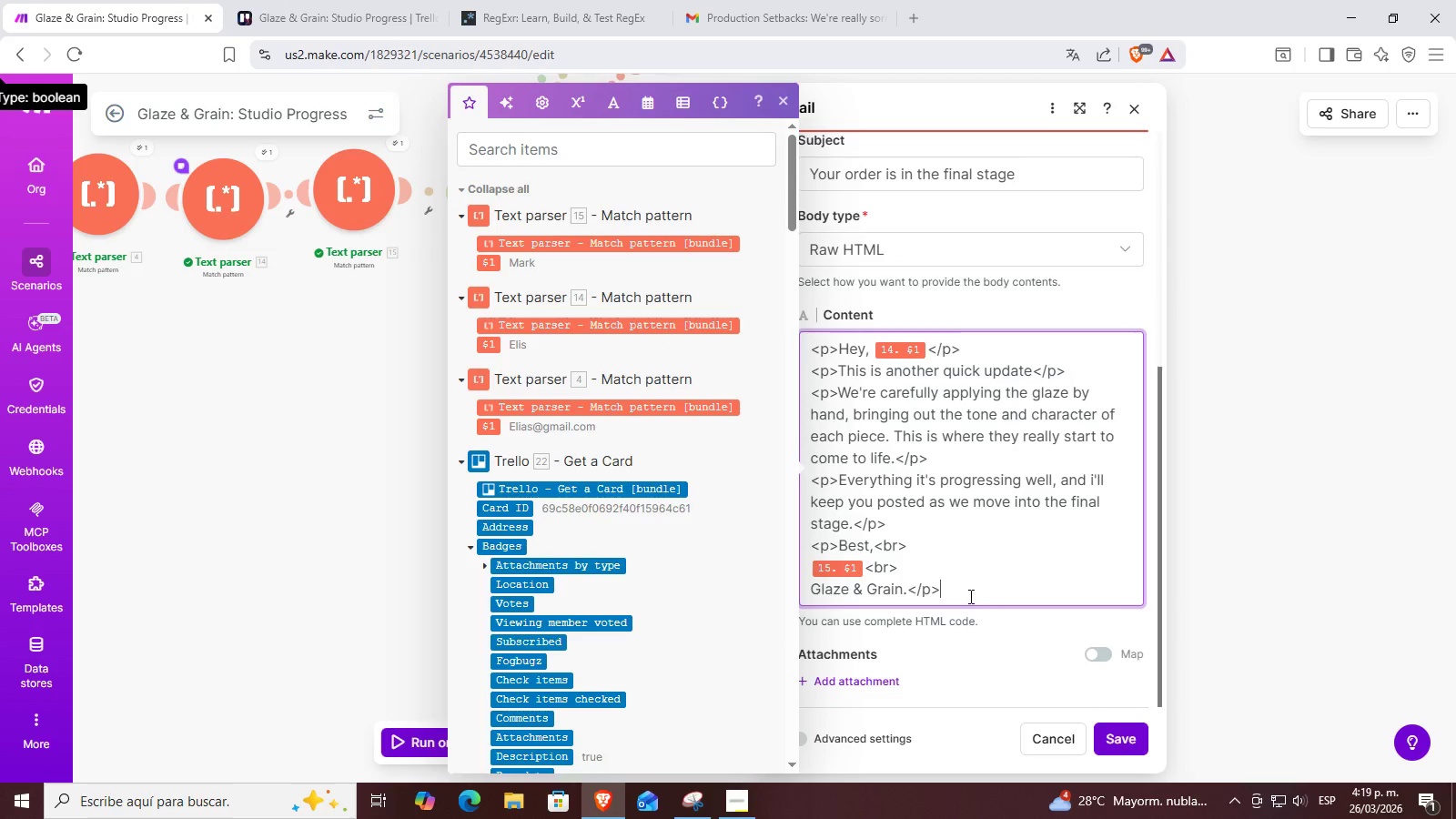 
double_click([934, 558])
 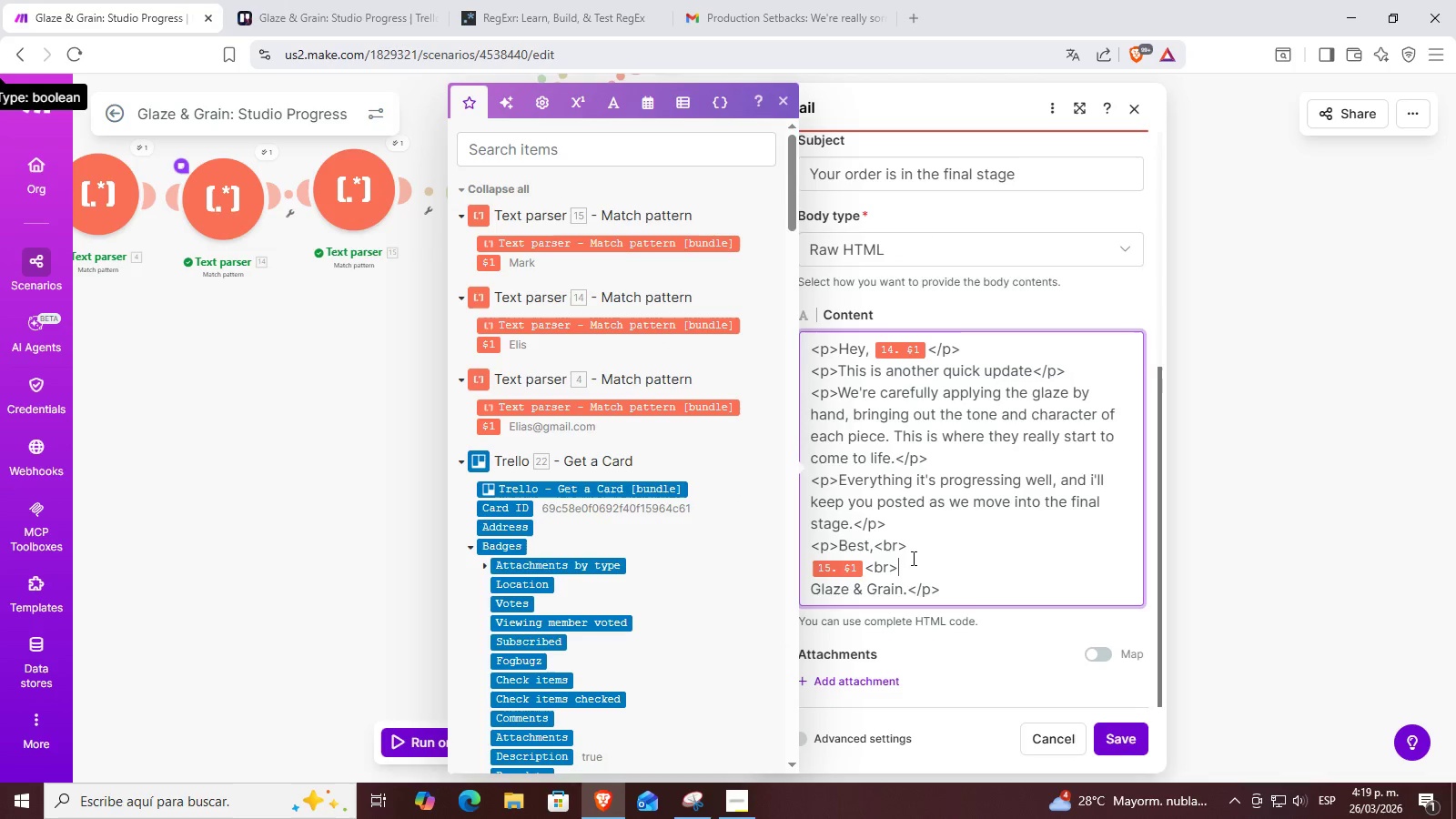 
left_click([902, 555])
 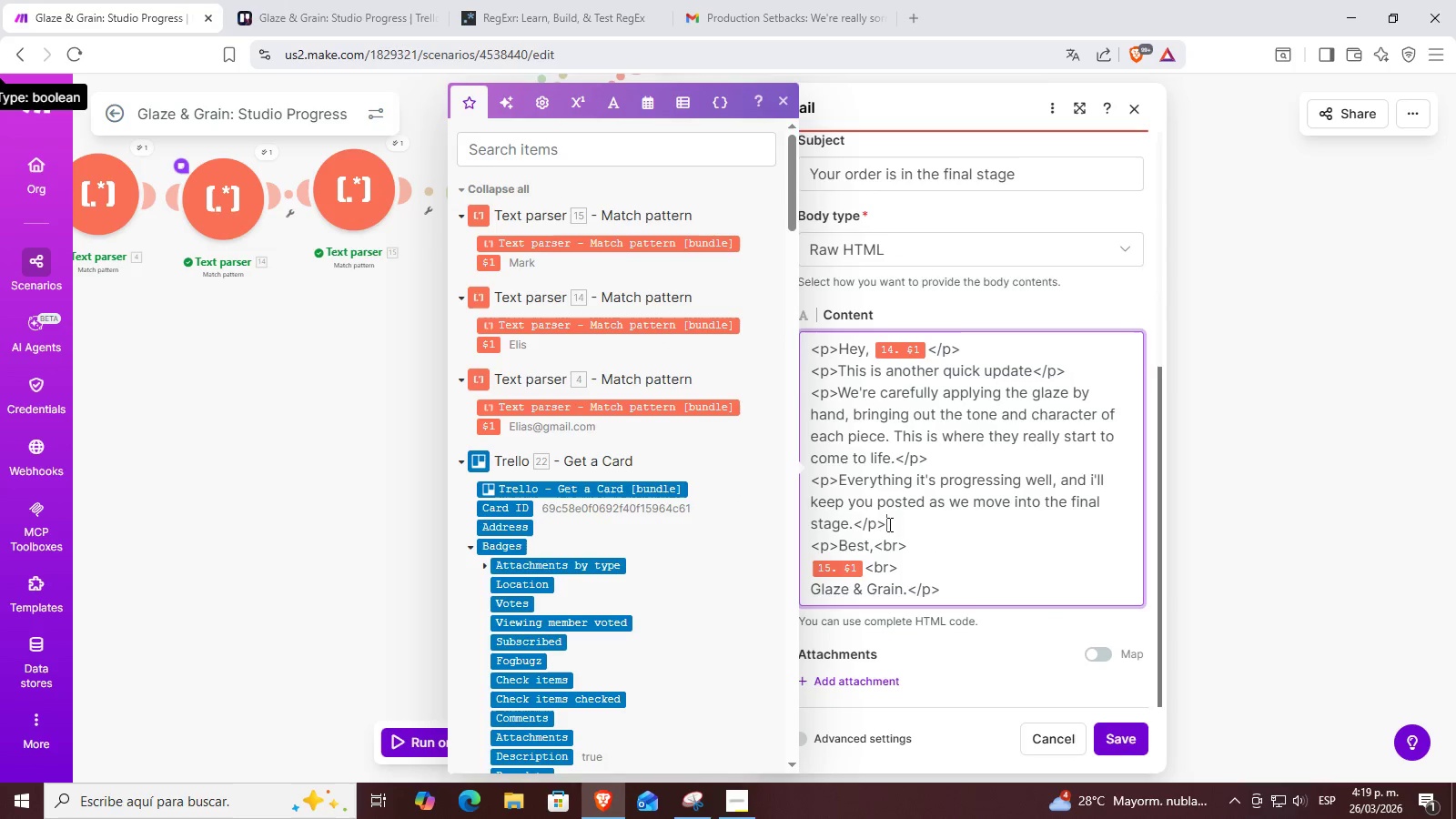 
left_click_drag(start_coordinate=[855, 527], to_coordinate=[839, 369])
 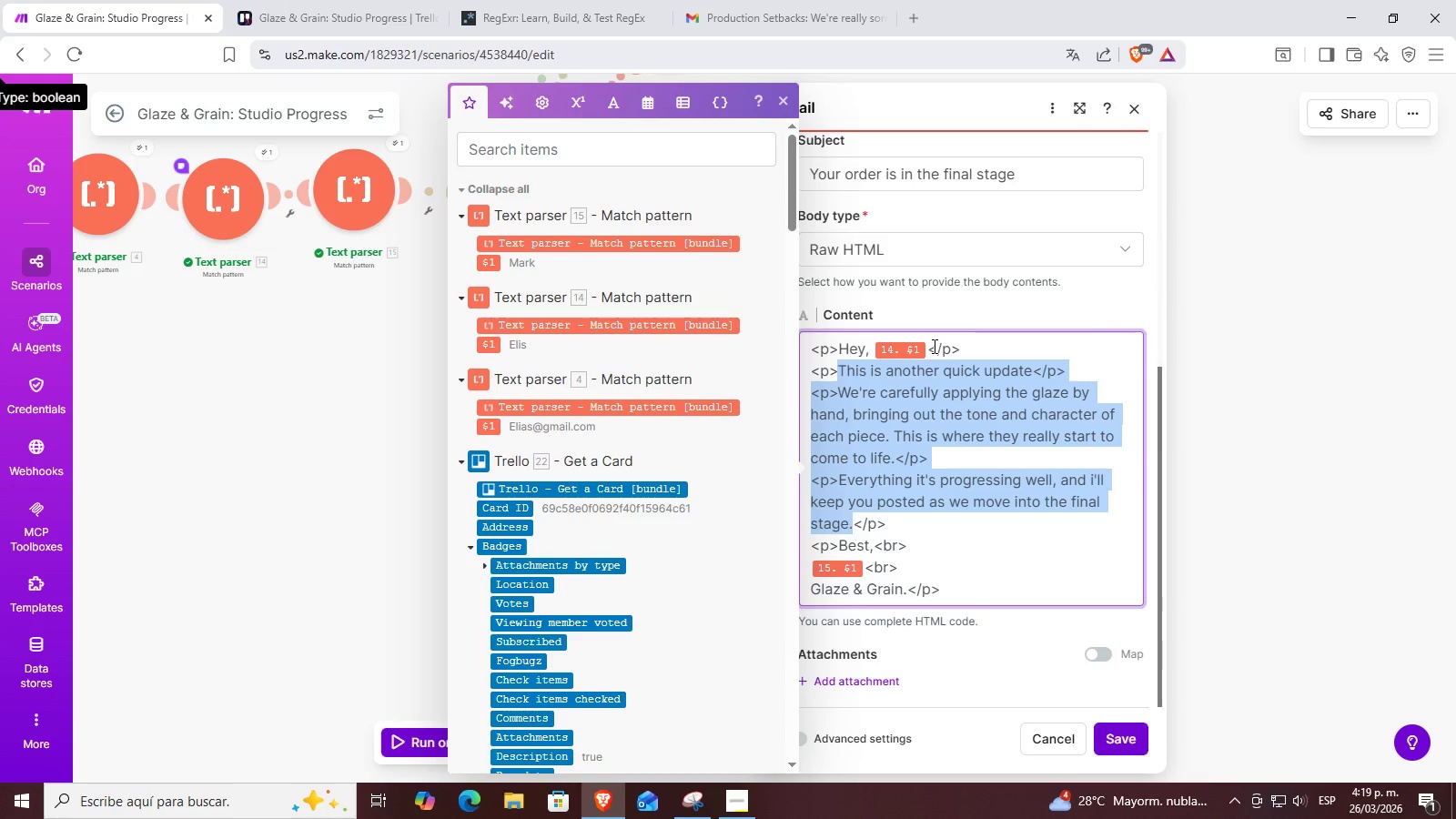 
key(Backspace)
 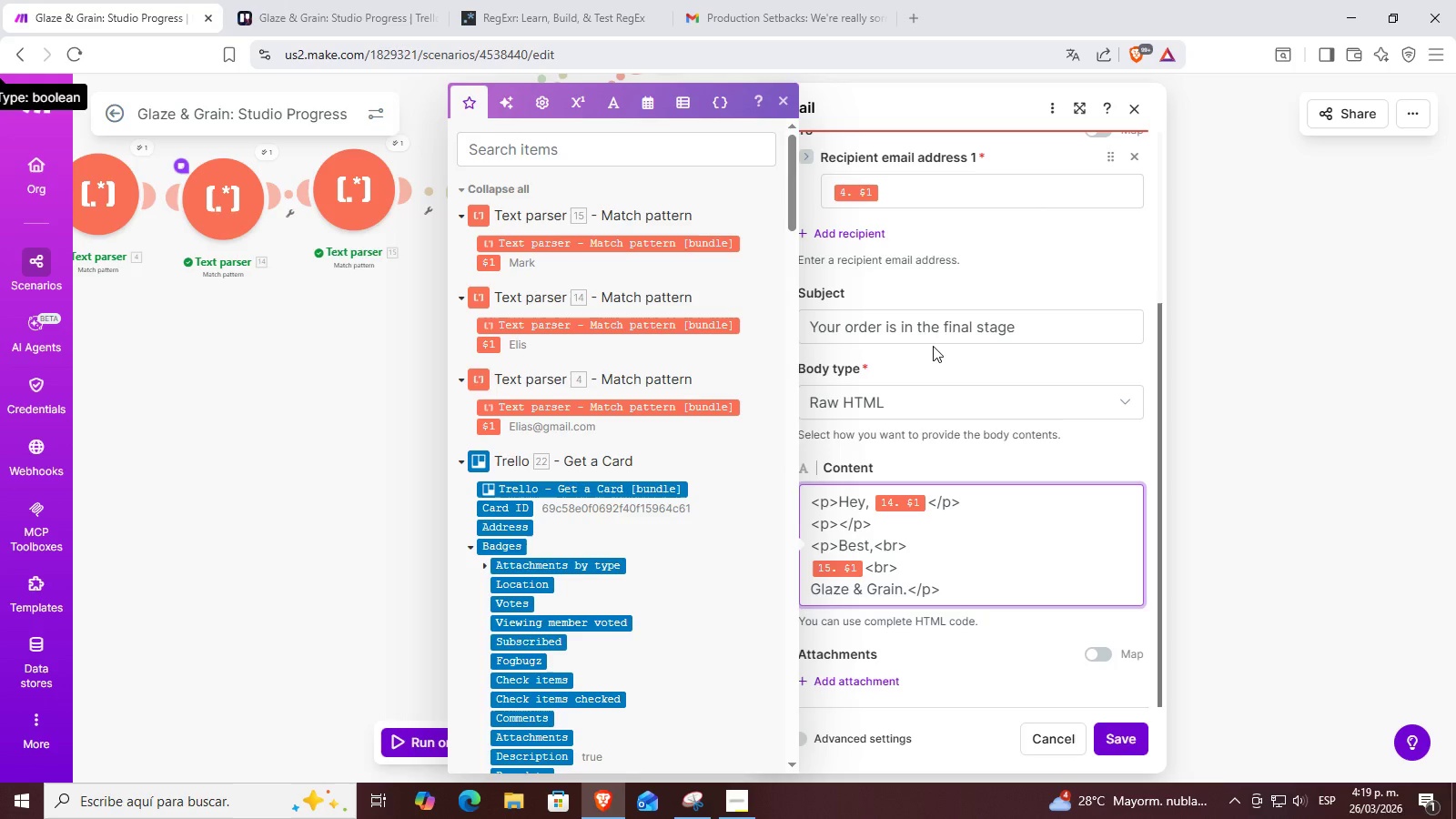 
wait(23.62)
 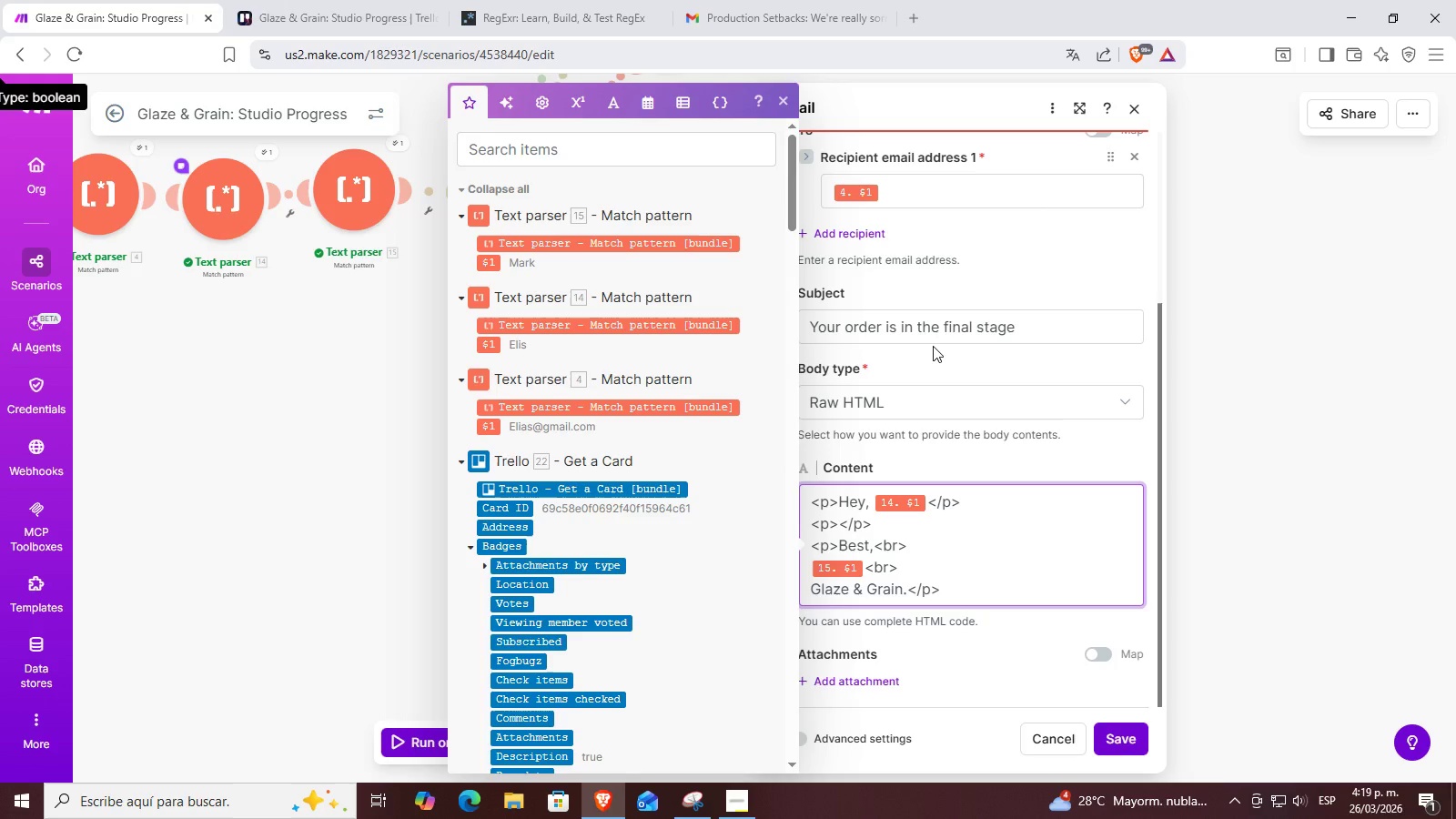 
left_click_drag(start_coordinate=[1036, 327], to_coordinate=[757, 317])
 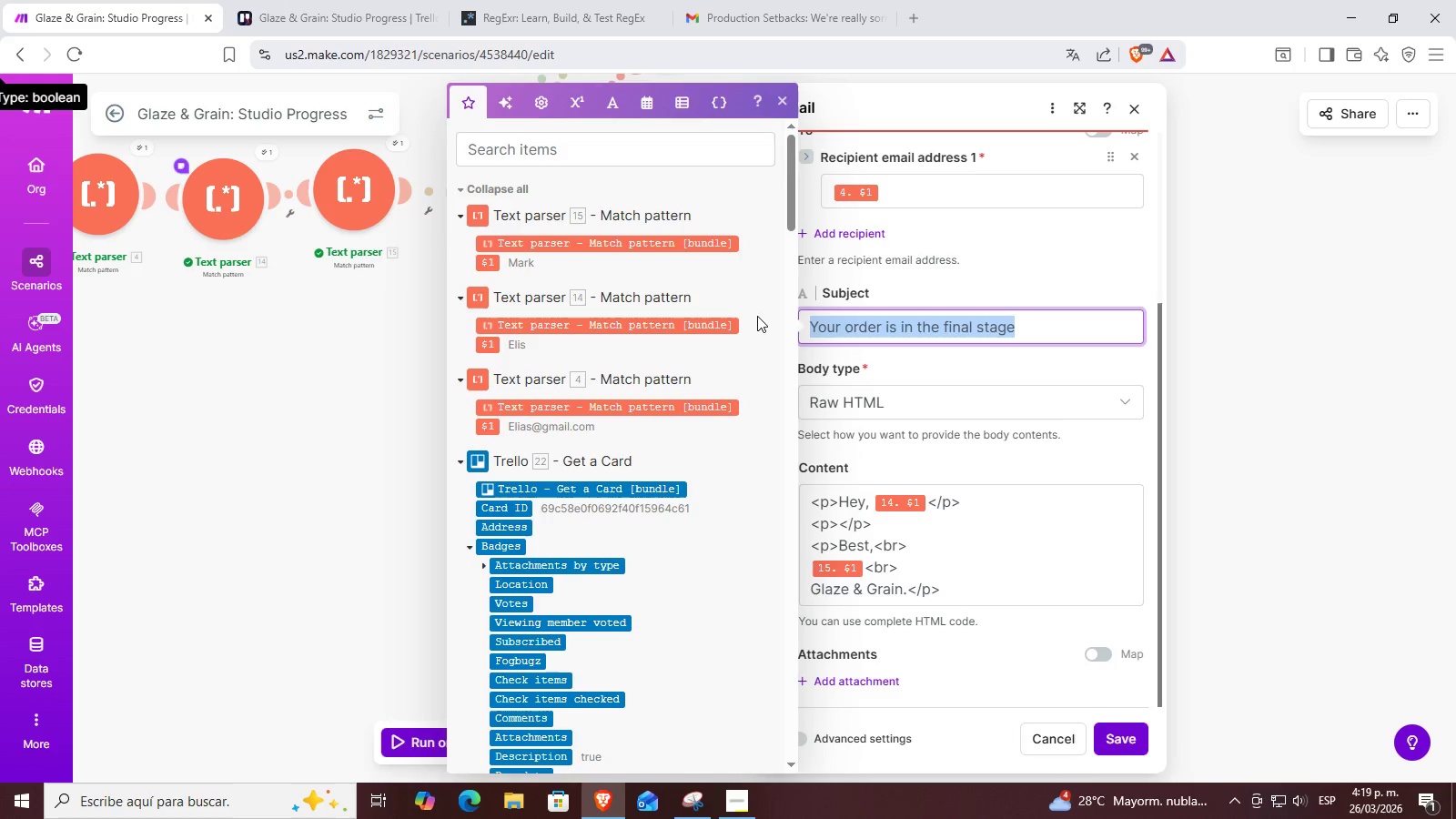 
type(Final touches on your pieces)
 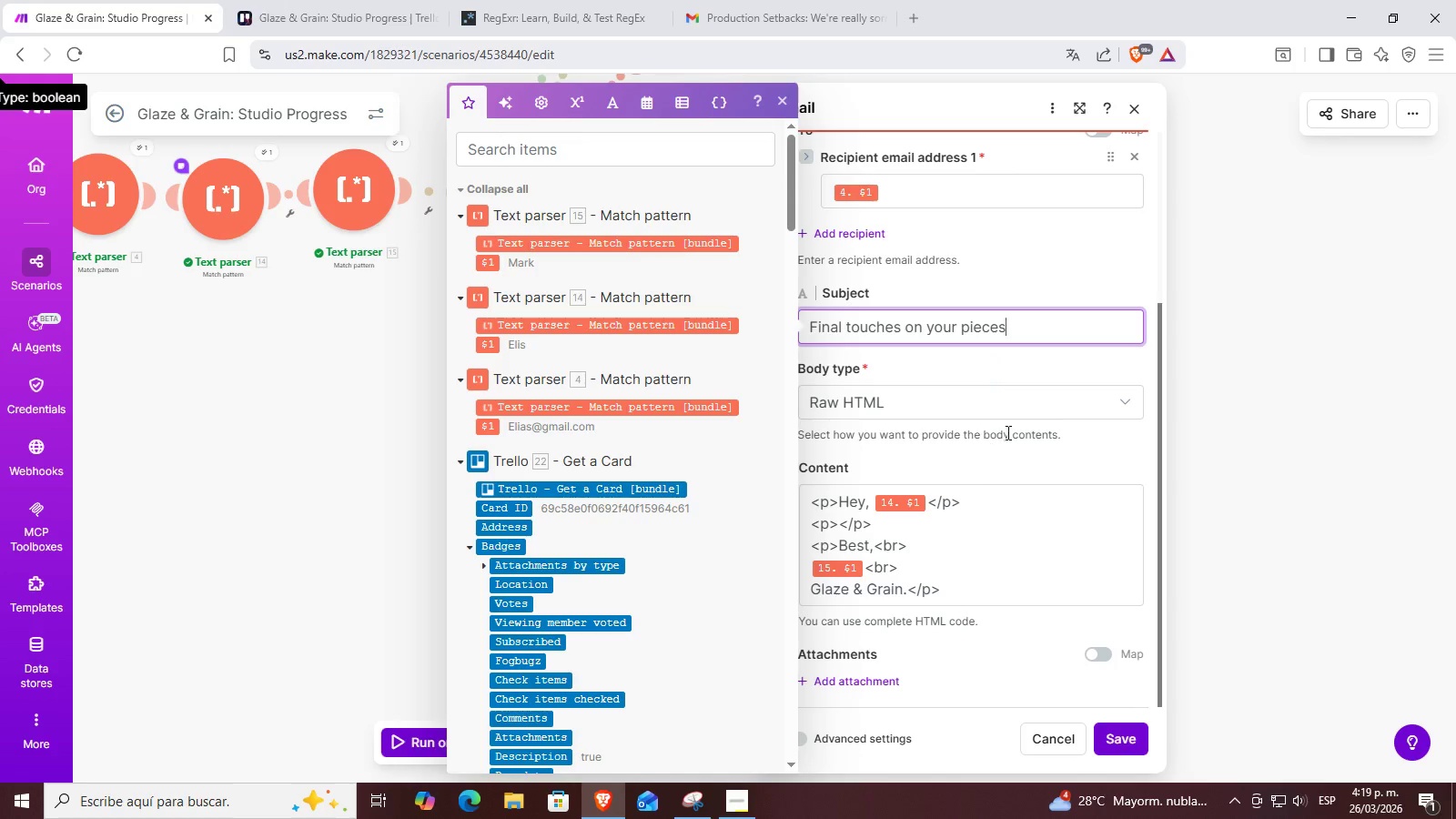 
left_click([977, 543])
 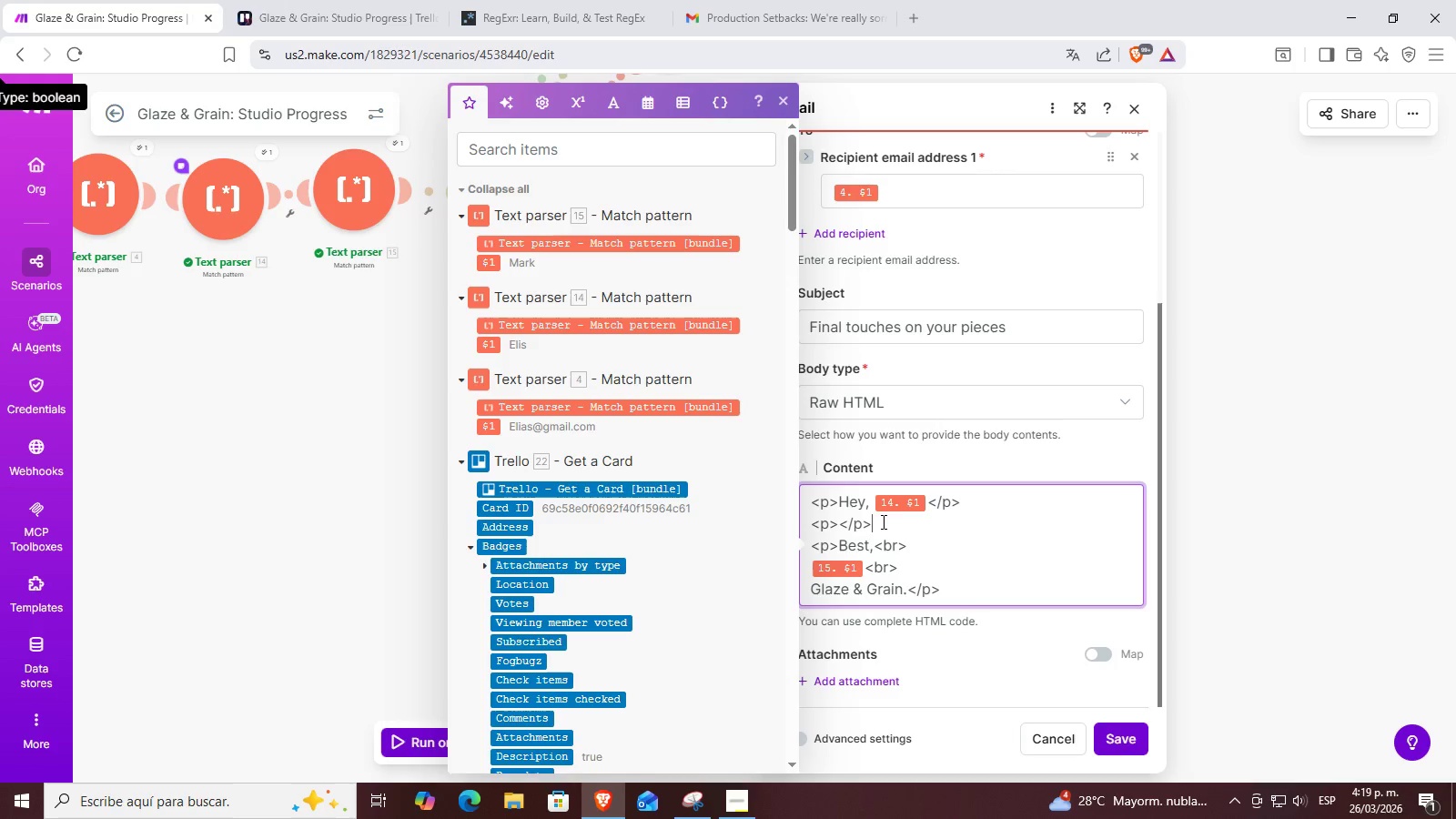 
left_click([838, 529])
 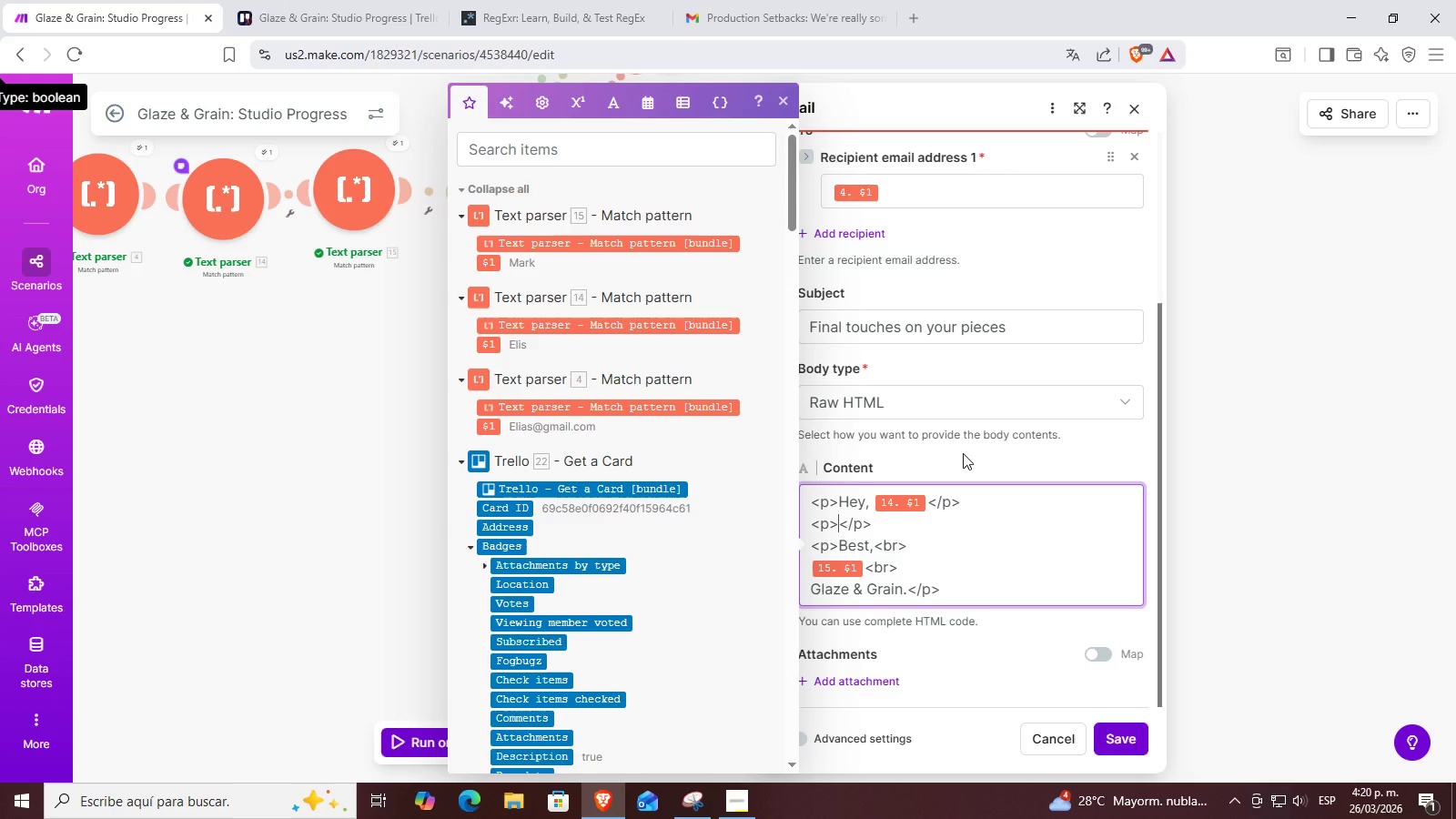 
type(I wanted tyo)
key(Backspace)
key(Backspace)
type(o share a special update)
 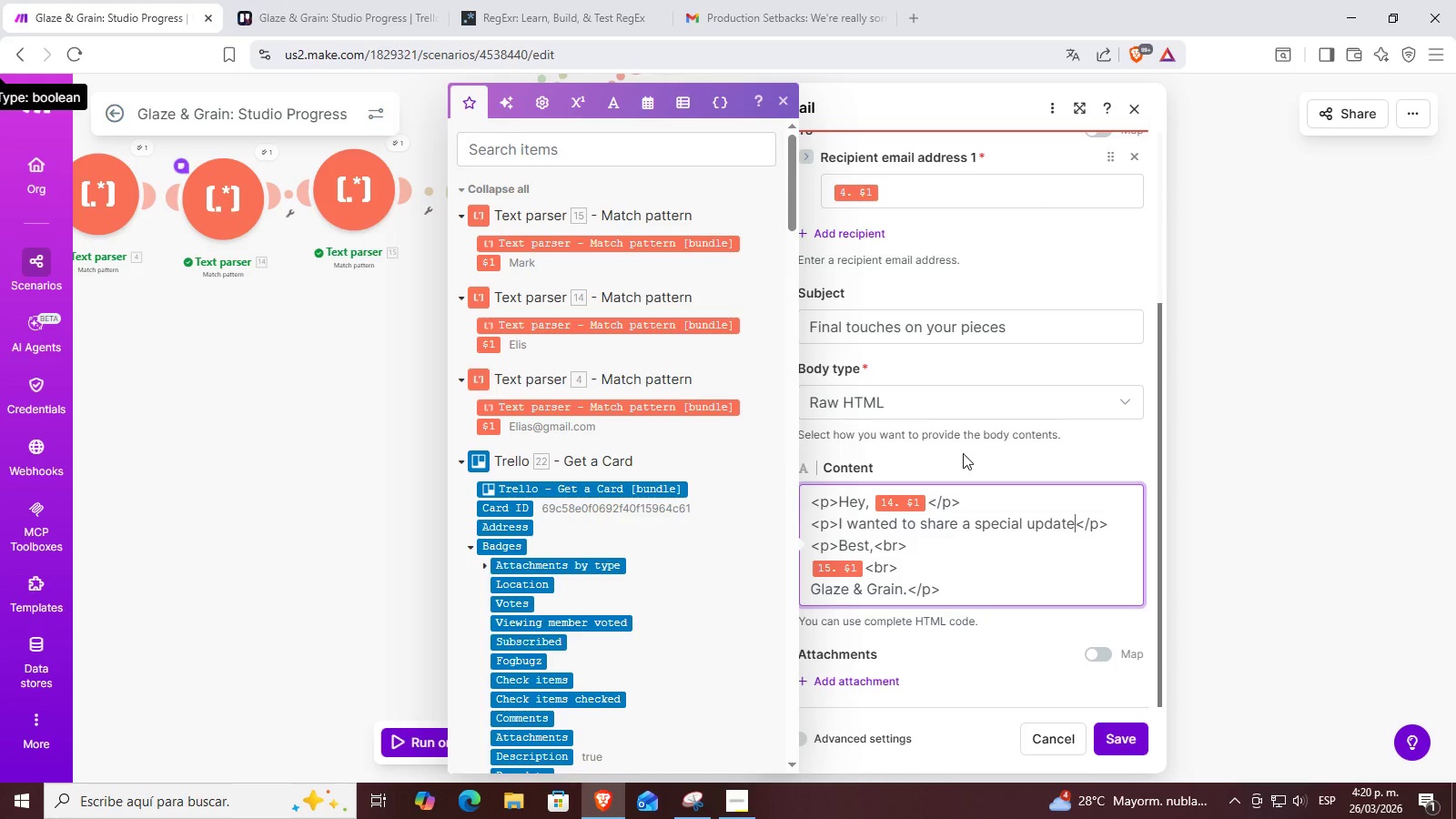 
type(, )
key(Backspace)
key(Backspace)
type(-your pieces are now in the final stage.)
 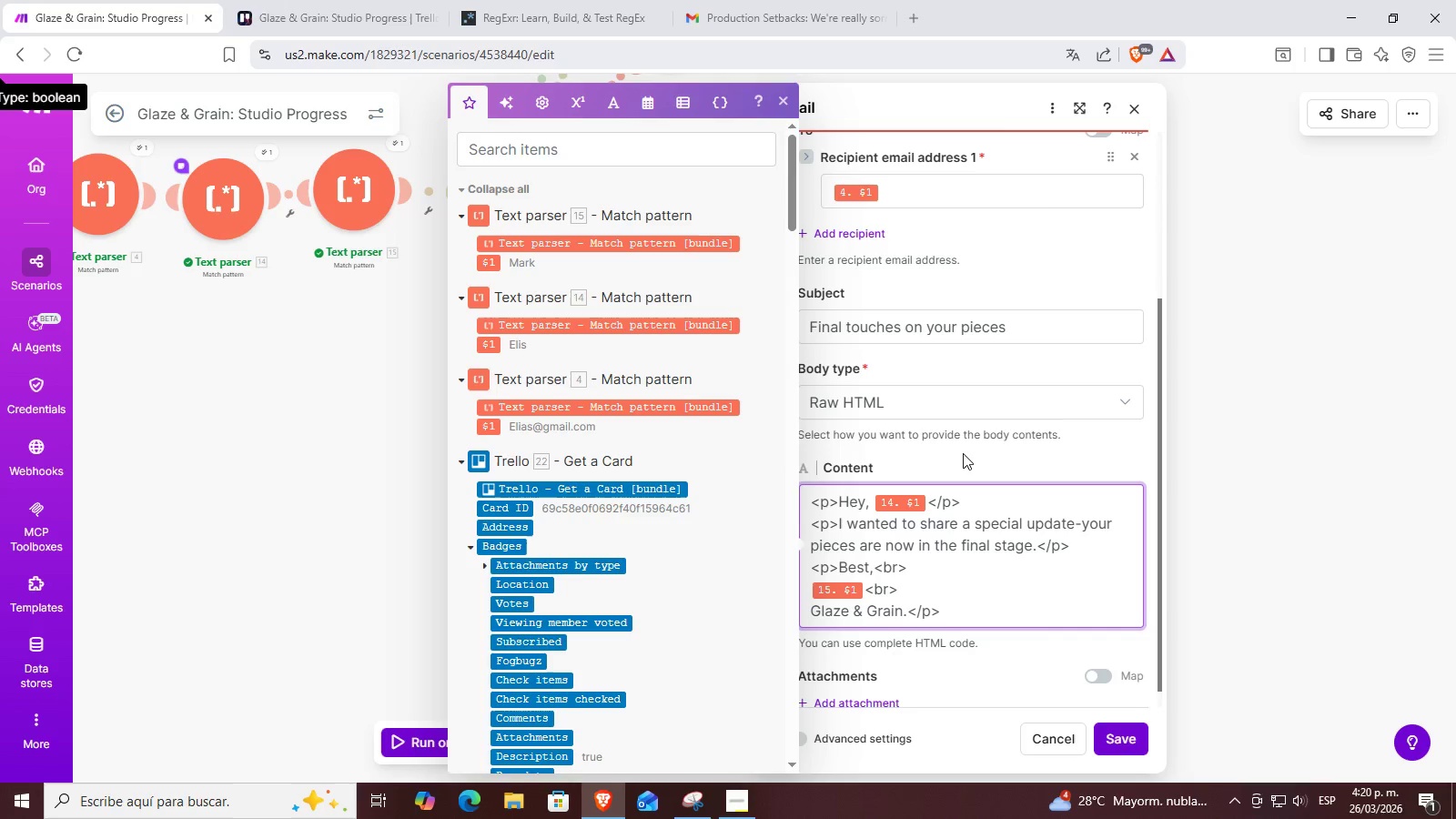 
key(Enter)
 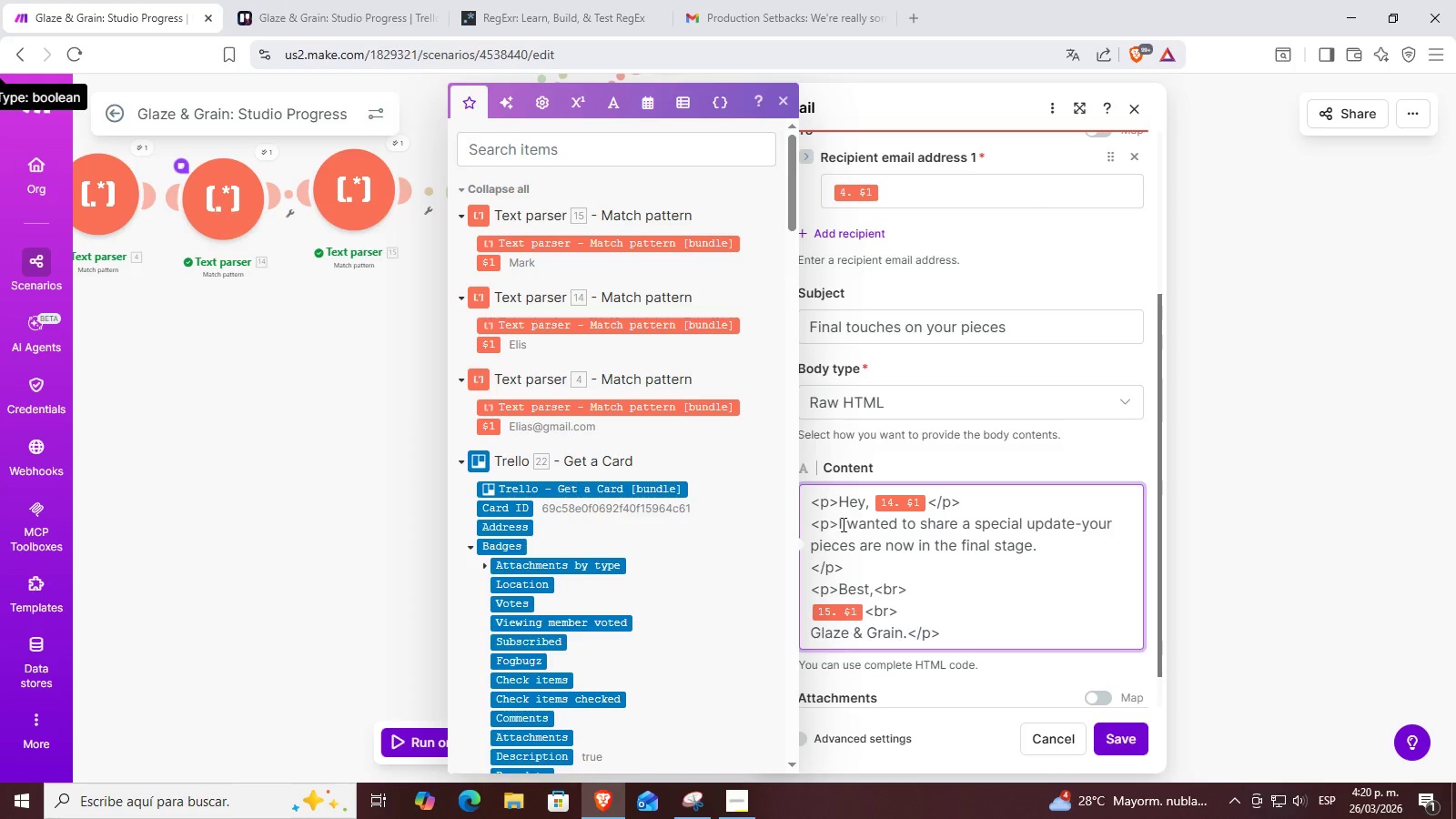 
left_click_drag(start_coordinate=[836, 521], to_coordinate=[814, 523])
 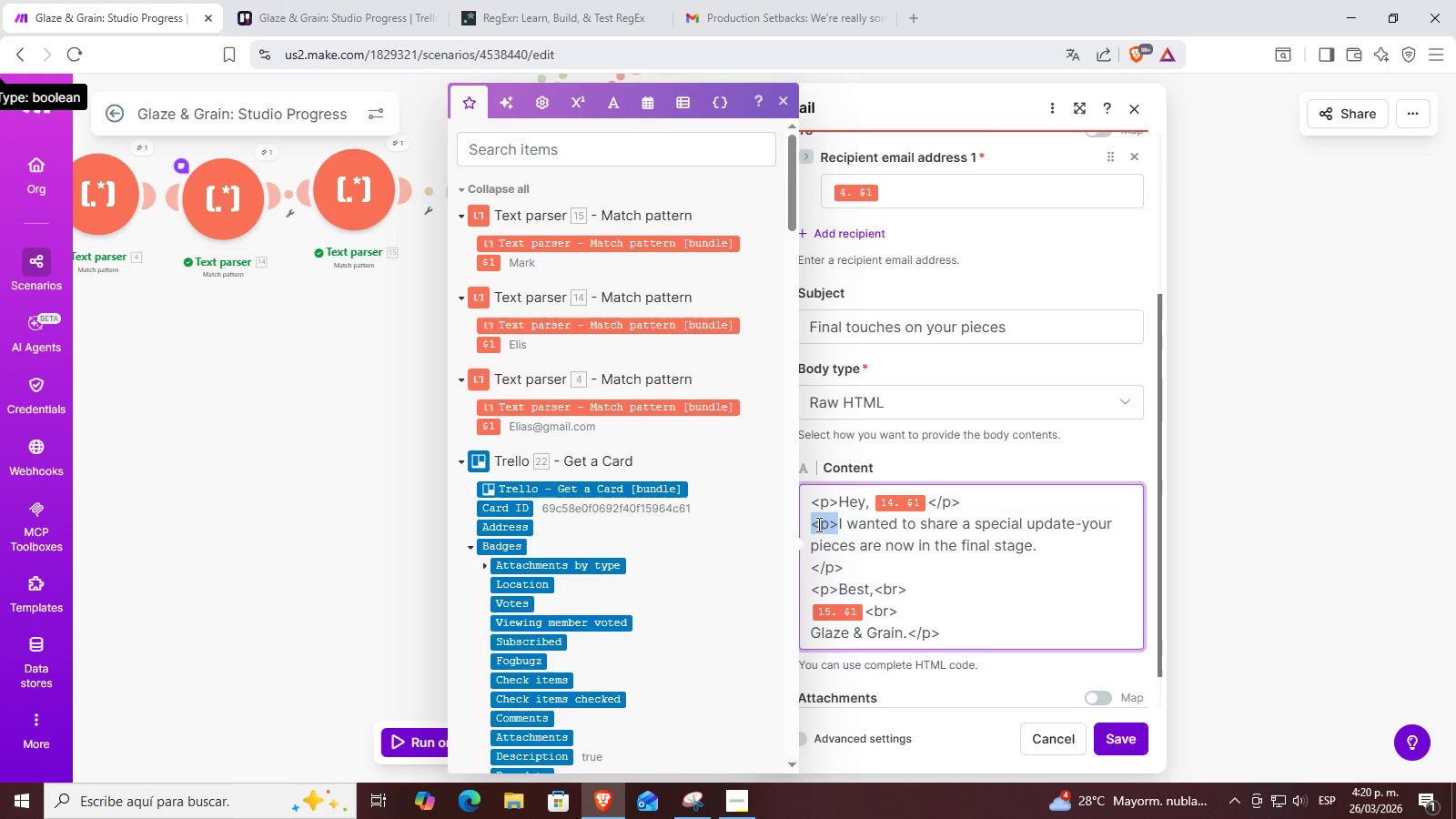 
key(Control+ControlLeft)
 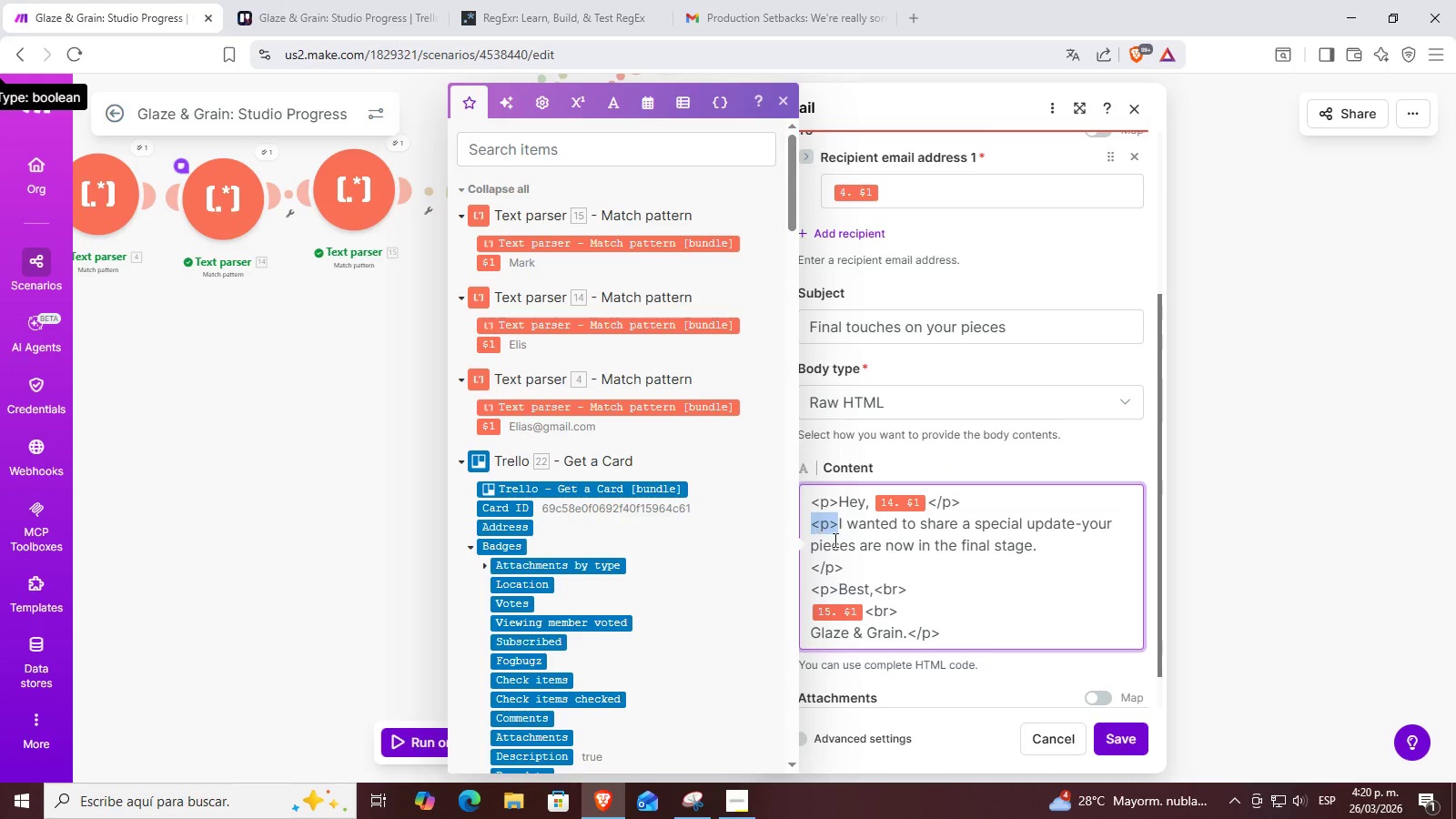 
key(Control+C)
 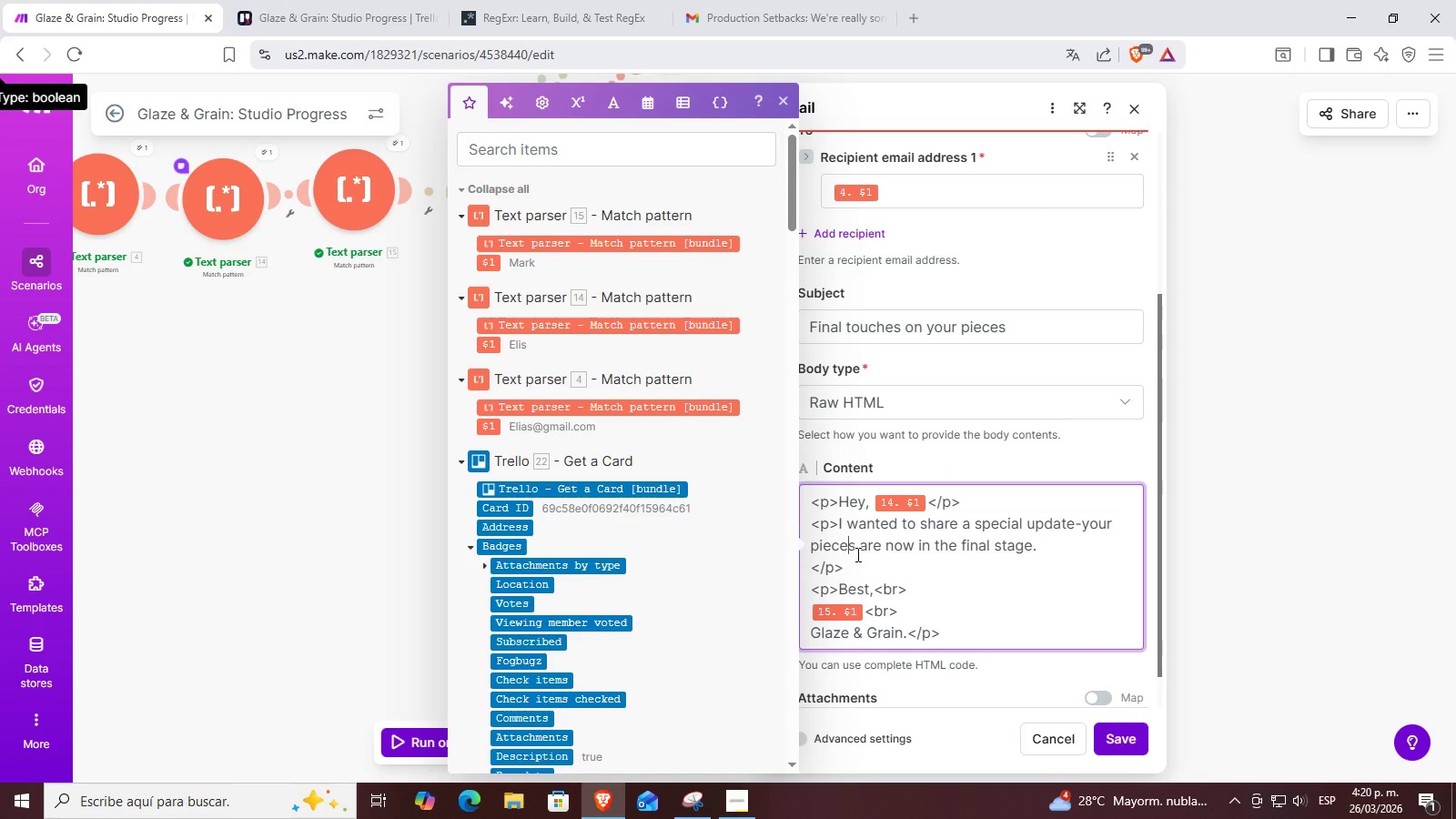 
double_click([864, 567])
 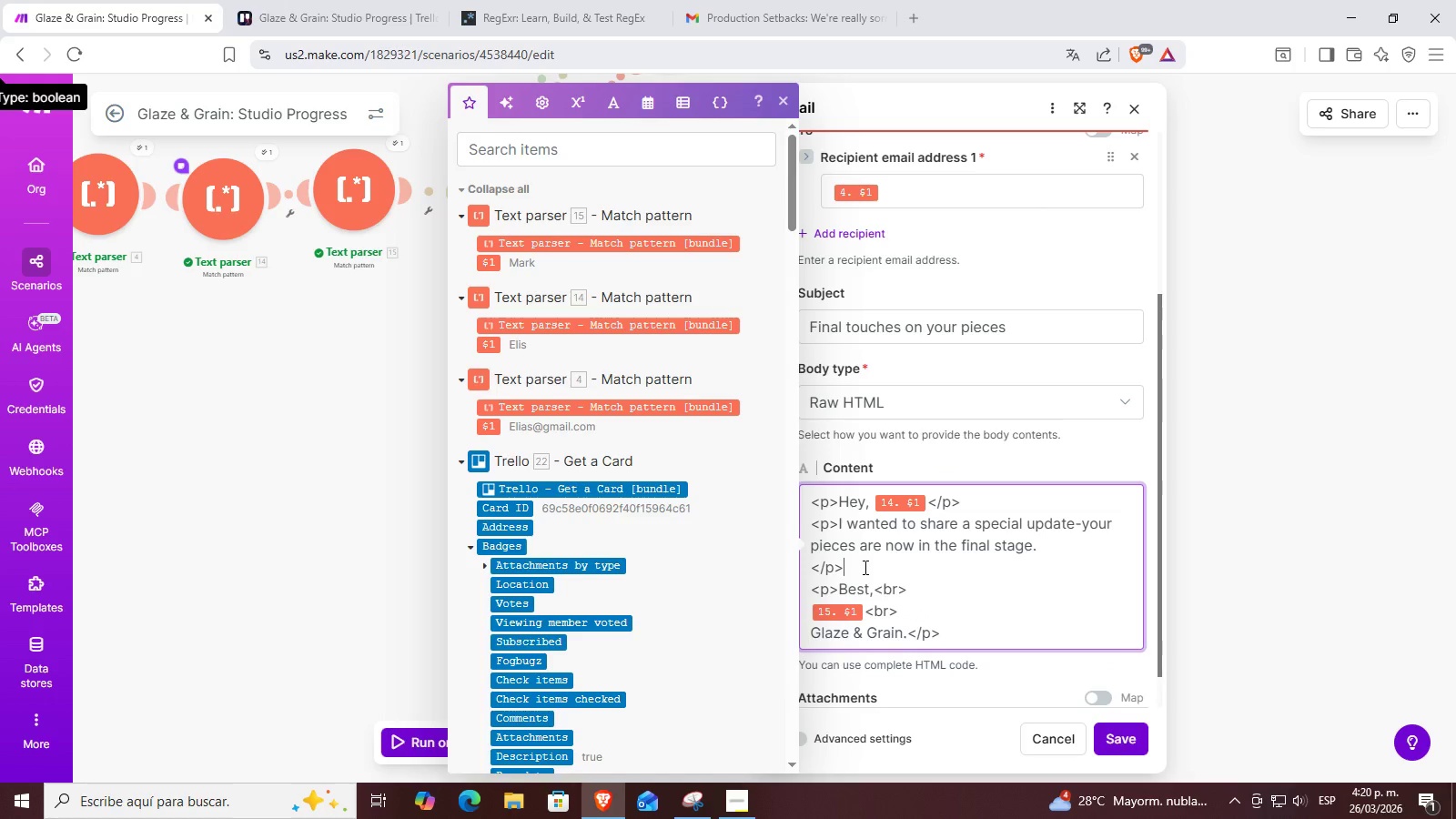 
key(Enter)
 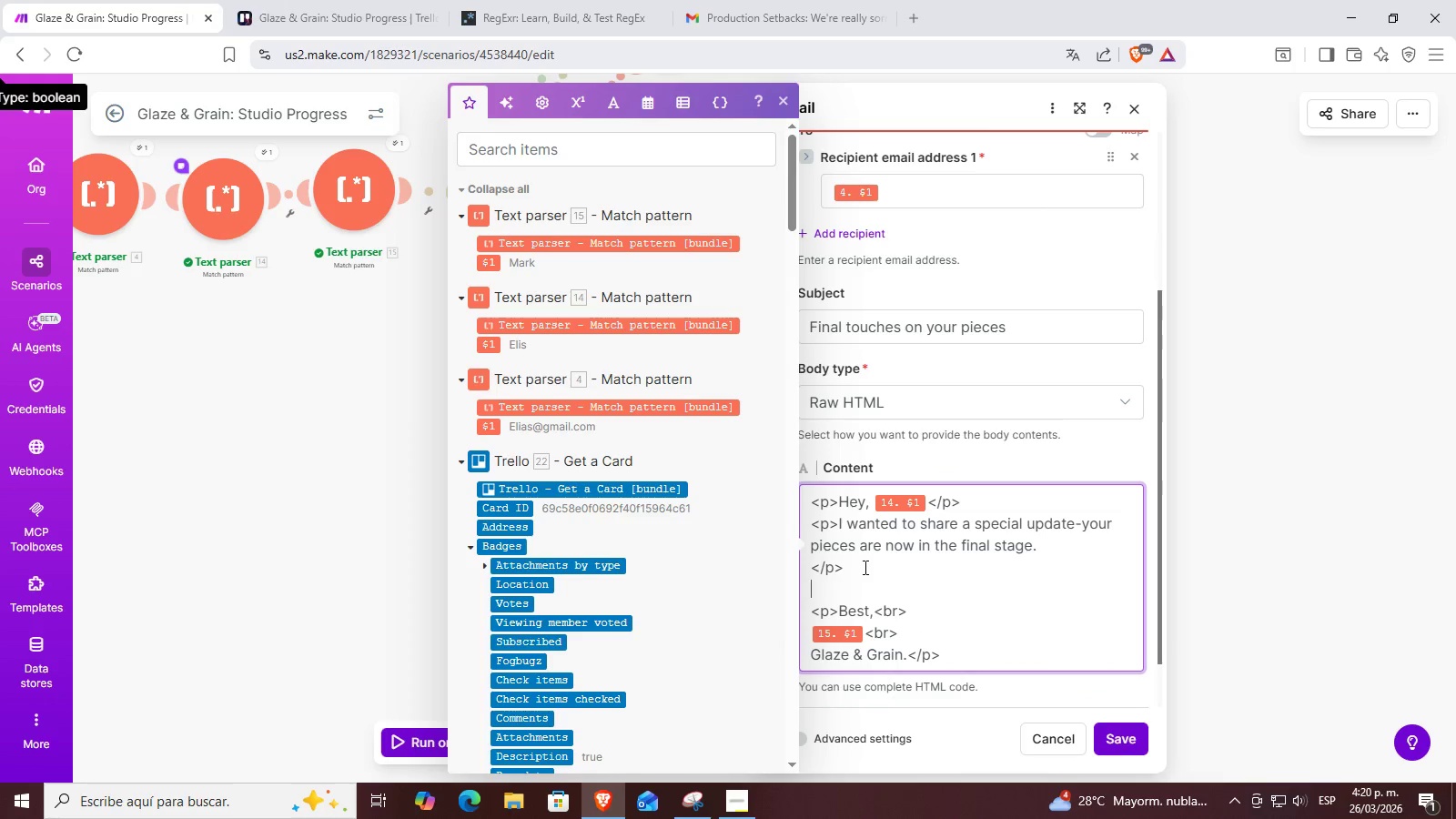 
key(Control+ControlLeft)
 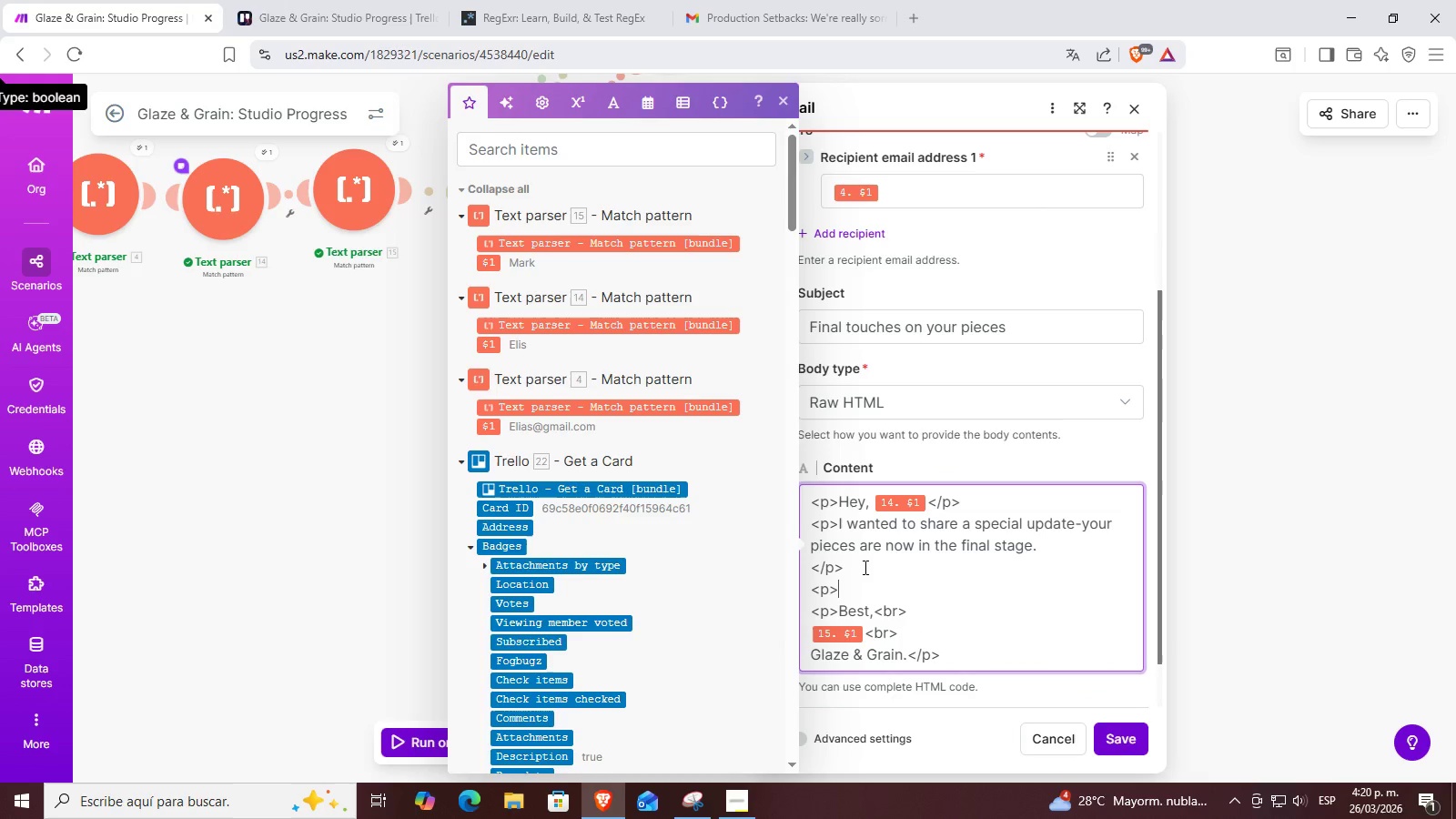 
key(Control+V)
 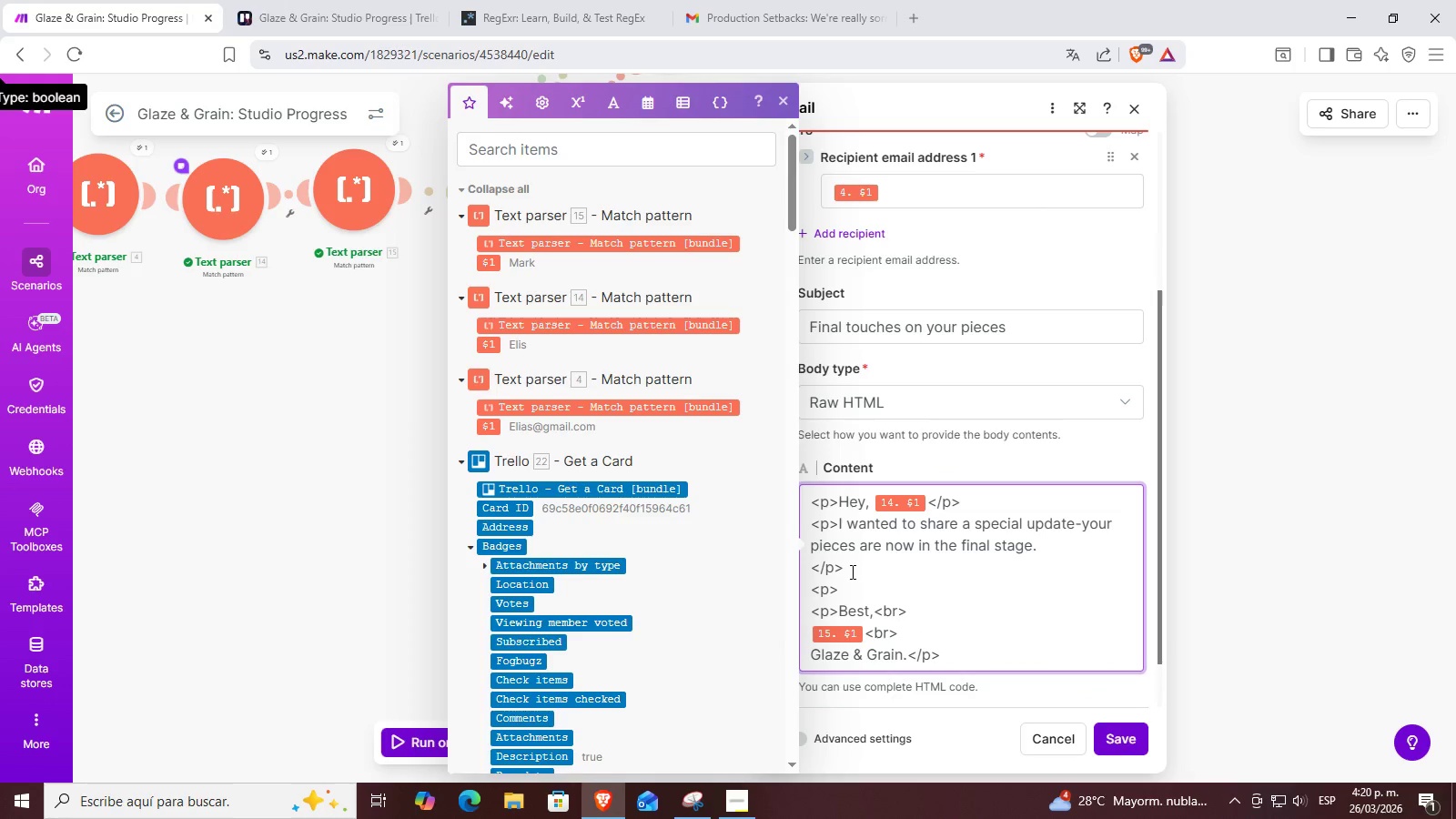 
key(Control+ControlLeft)
 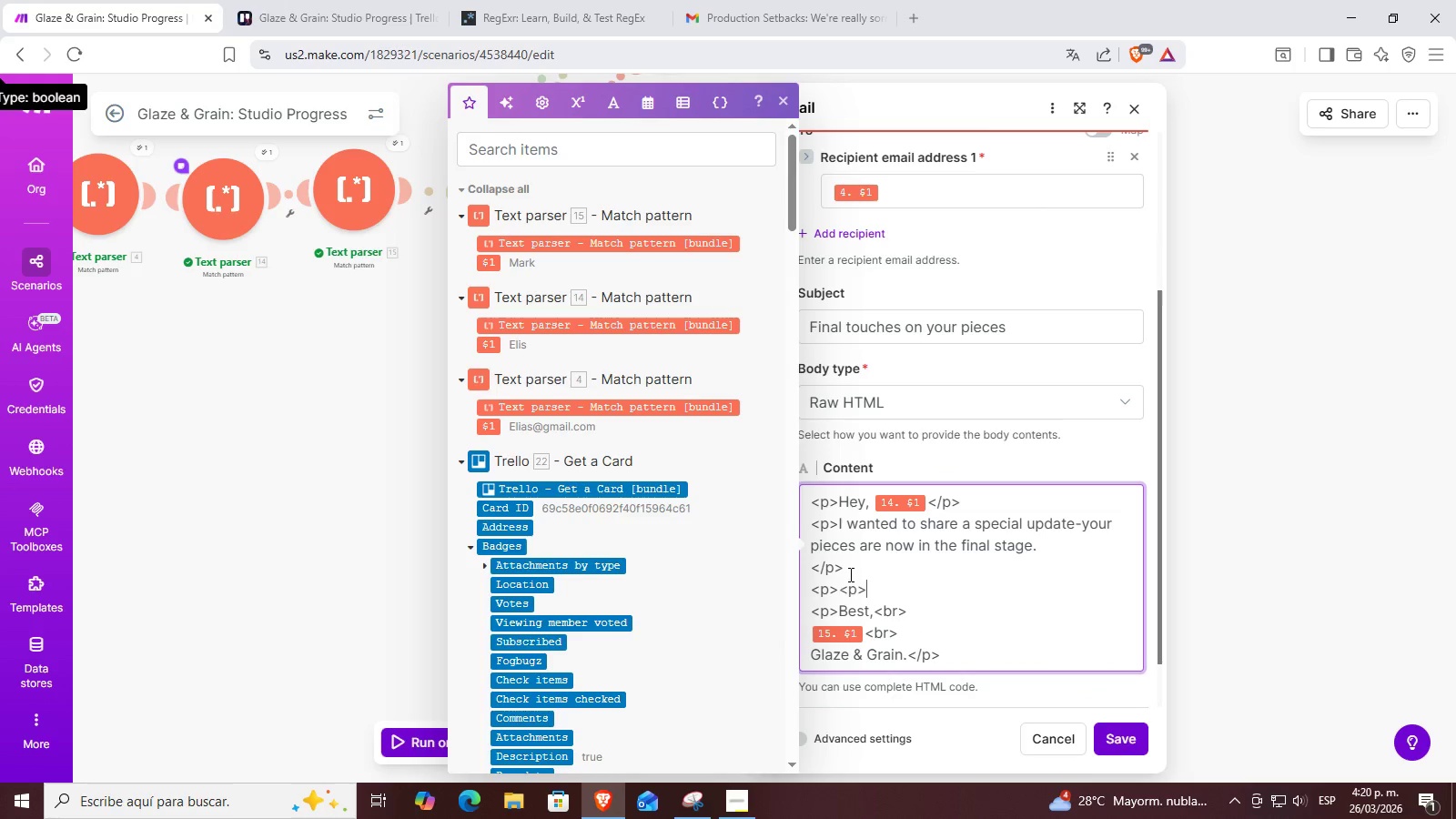 
key(Control+V)
 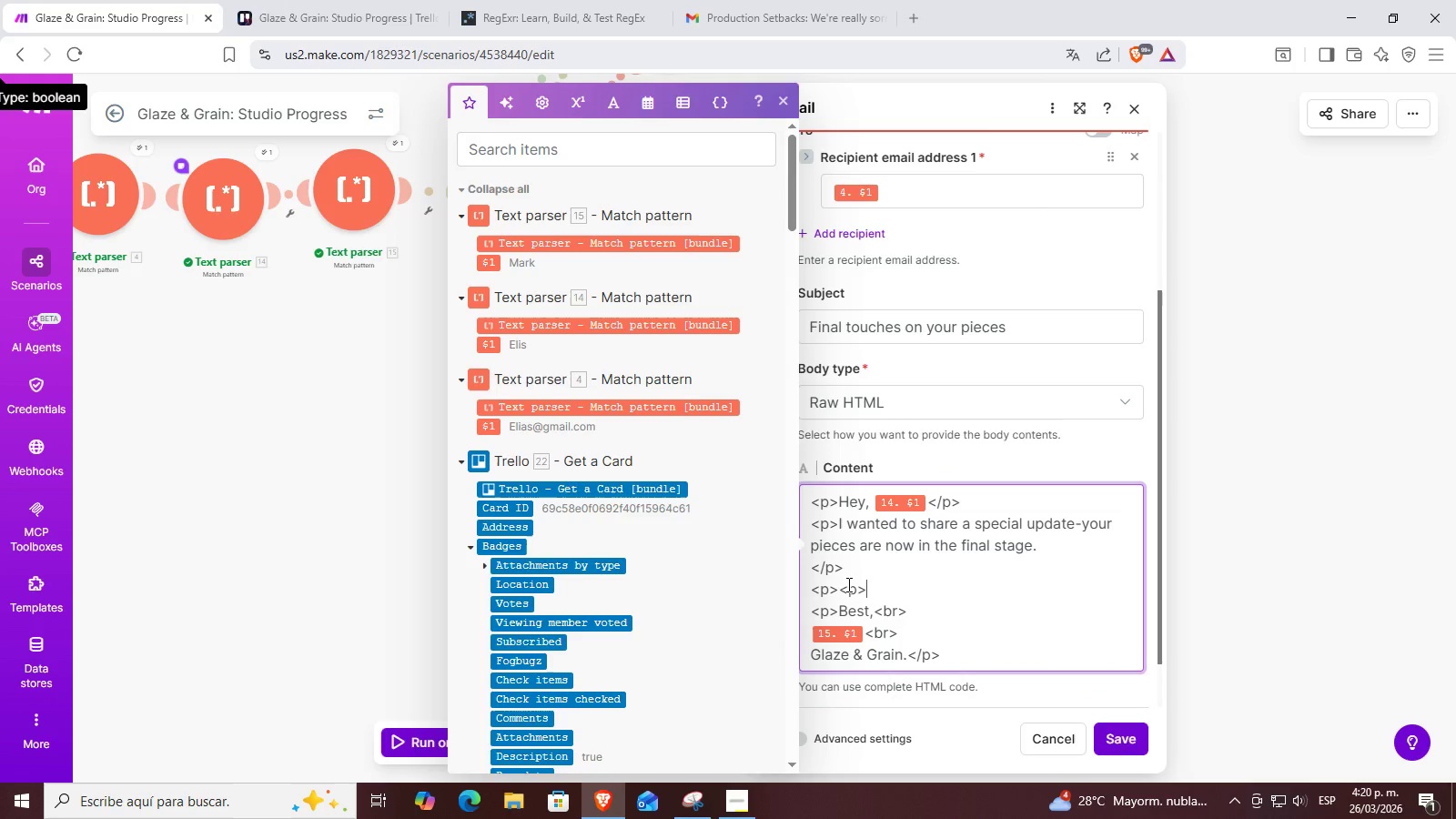 
left_click([847, 588])
 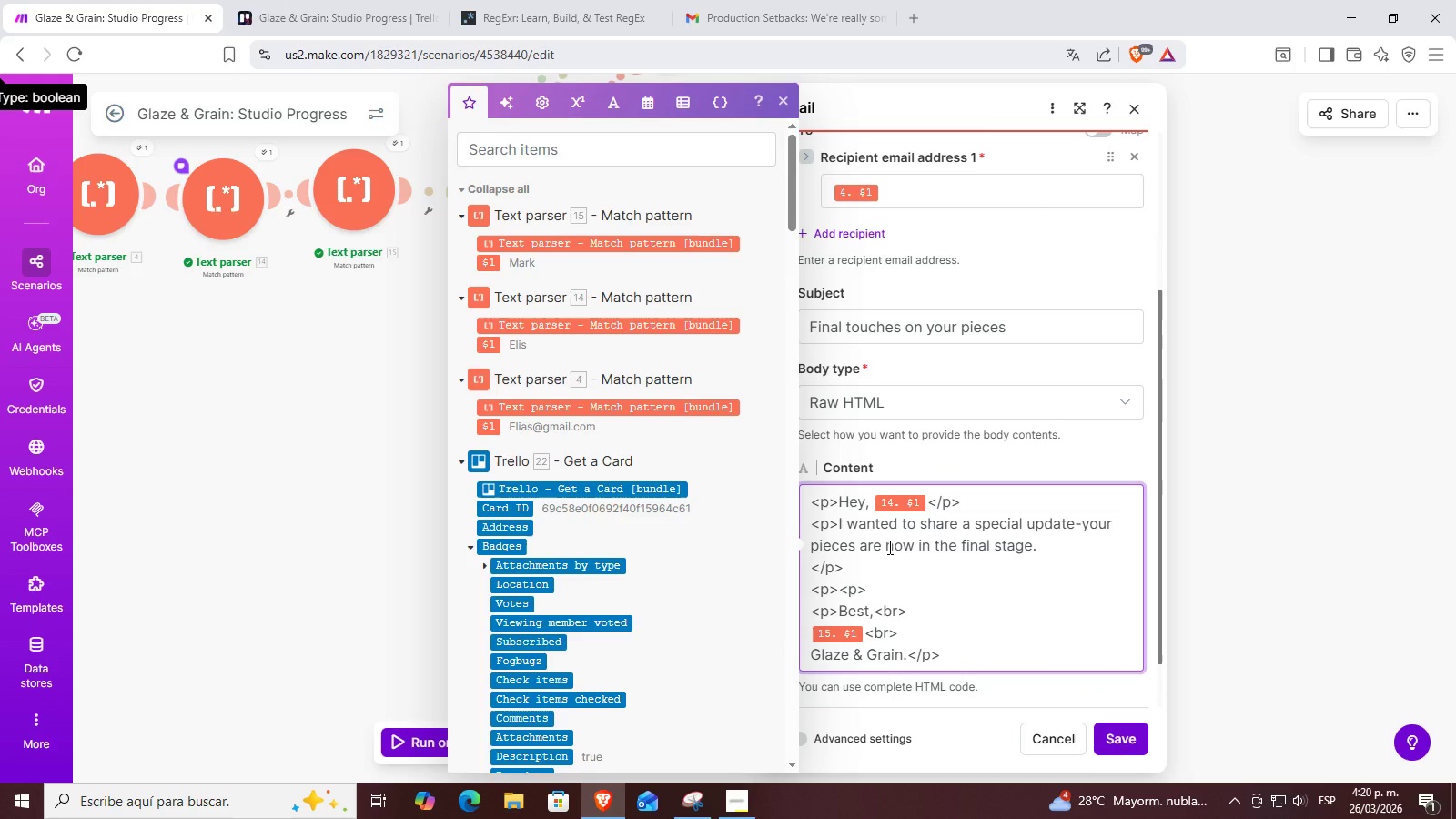 
key(Shift+ShiftRight)
 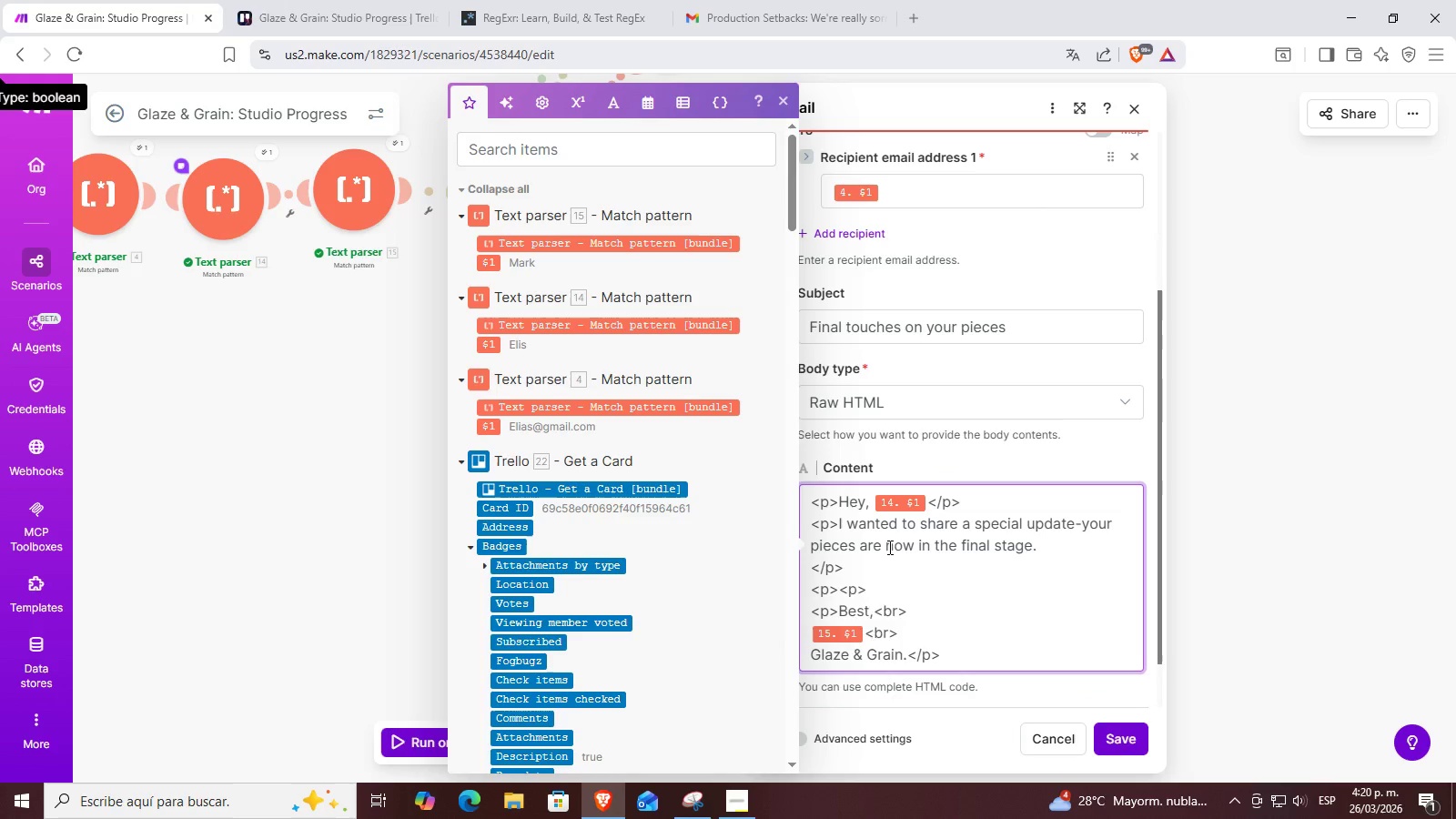 
key(Shift+7)
 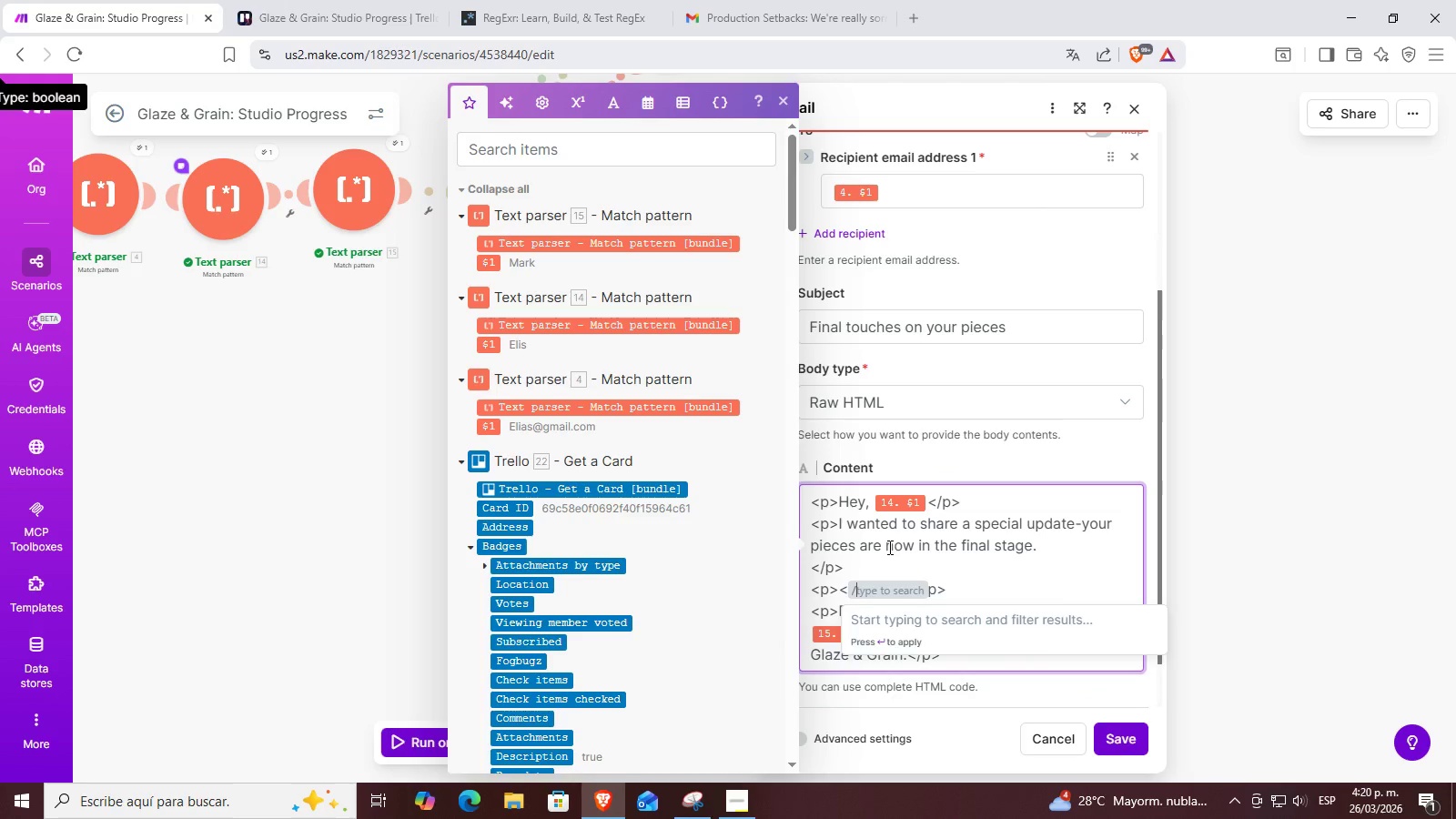 
key(ArrowLeft)
 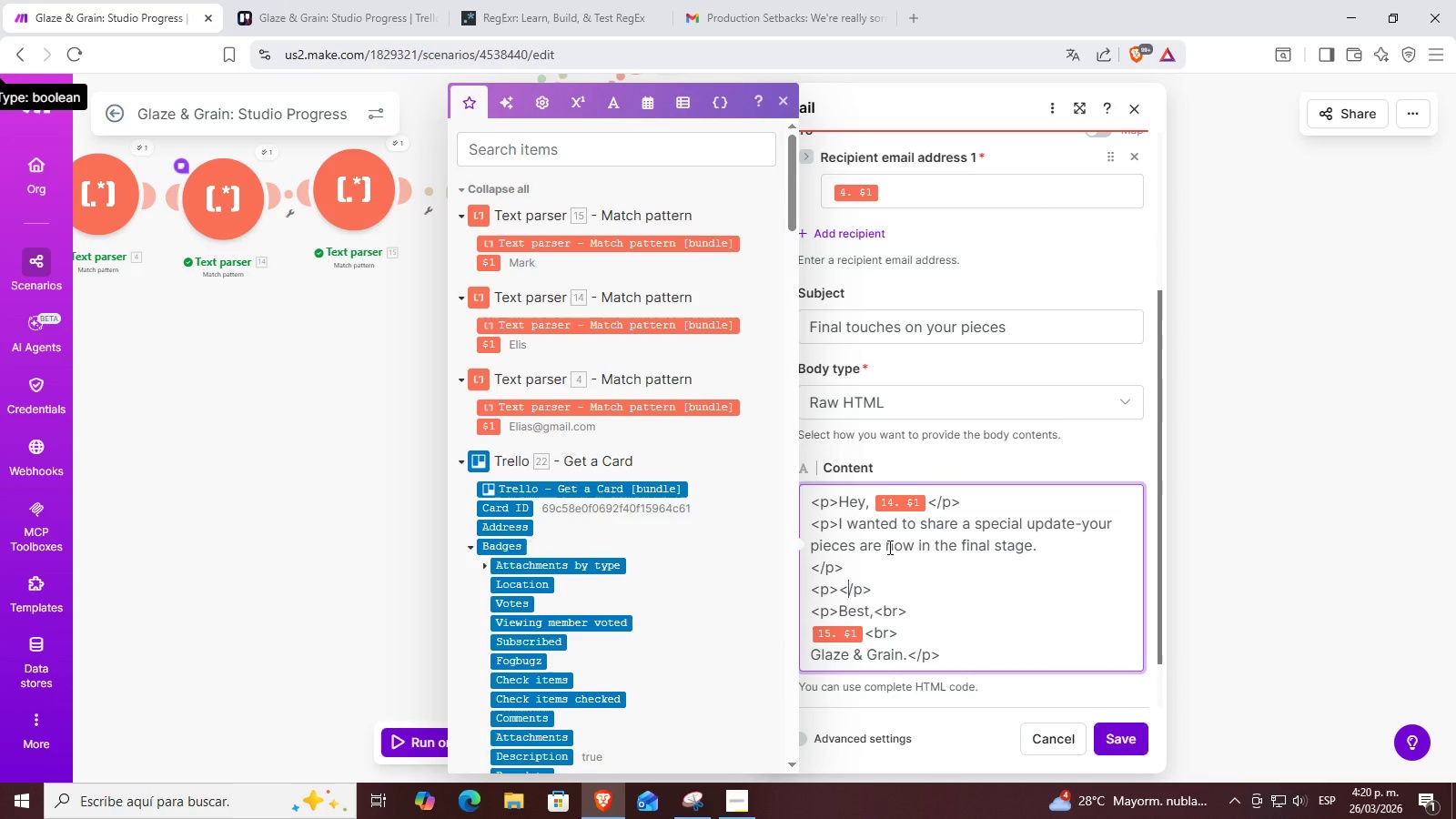 
key(ArrowLeft)
 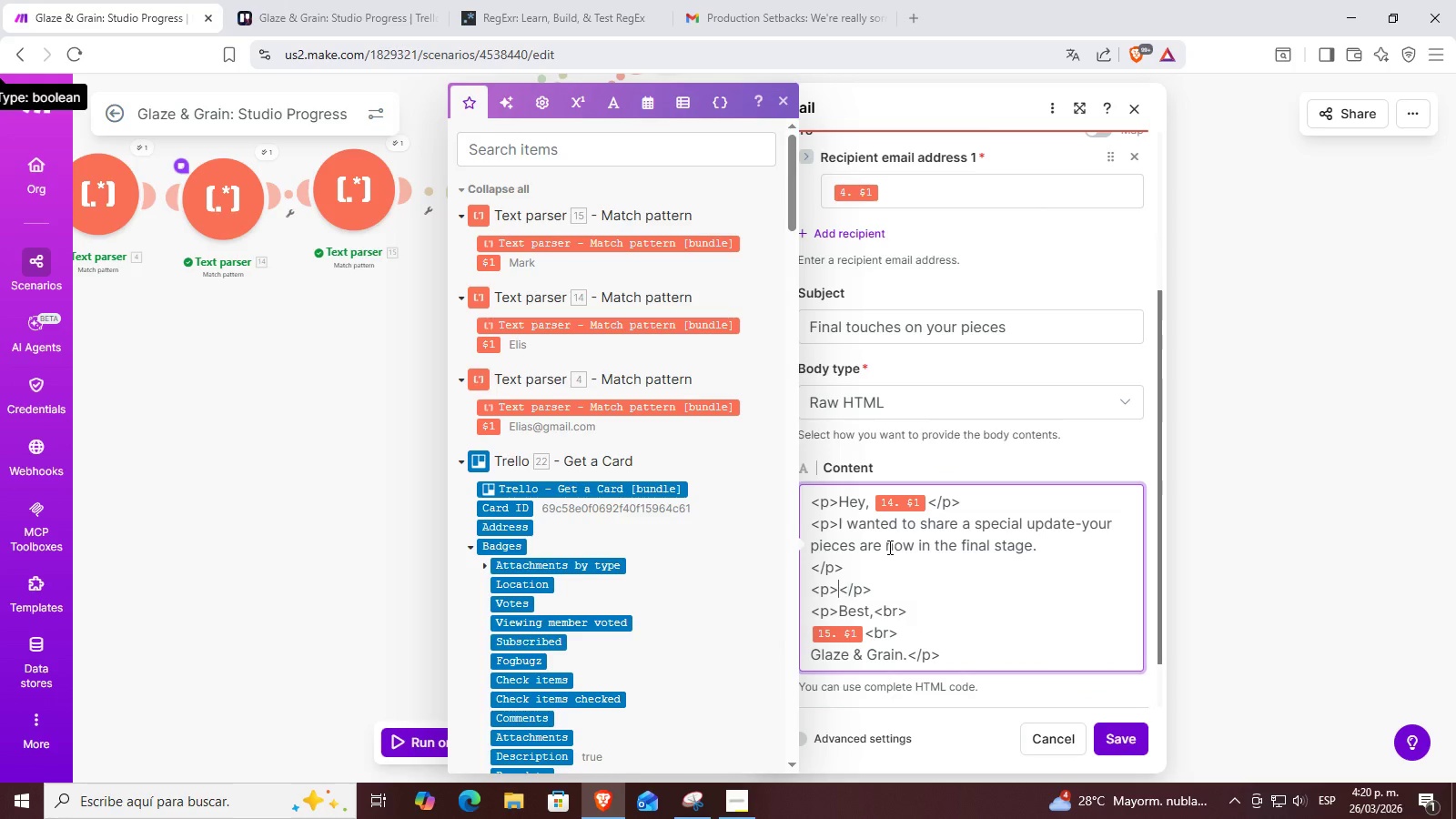 
key(ArrowLeft)
 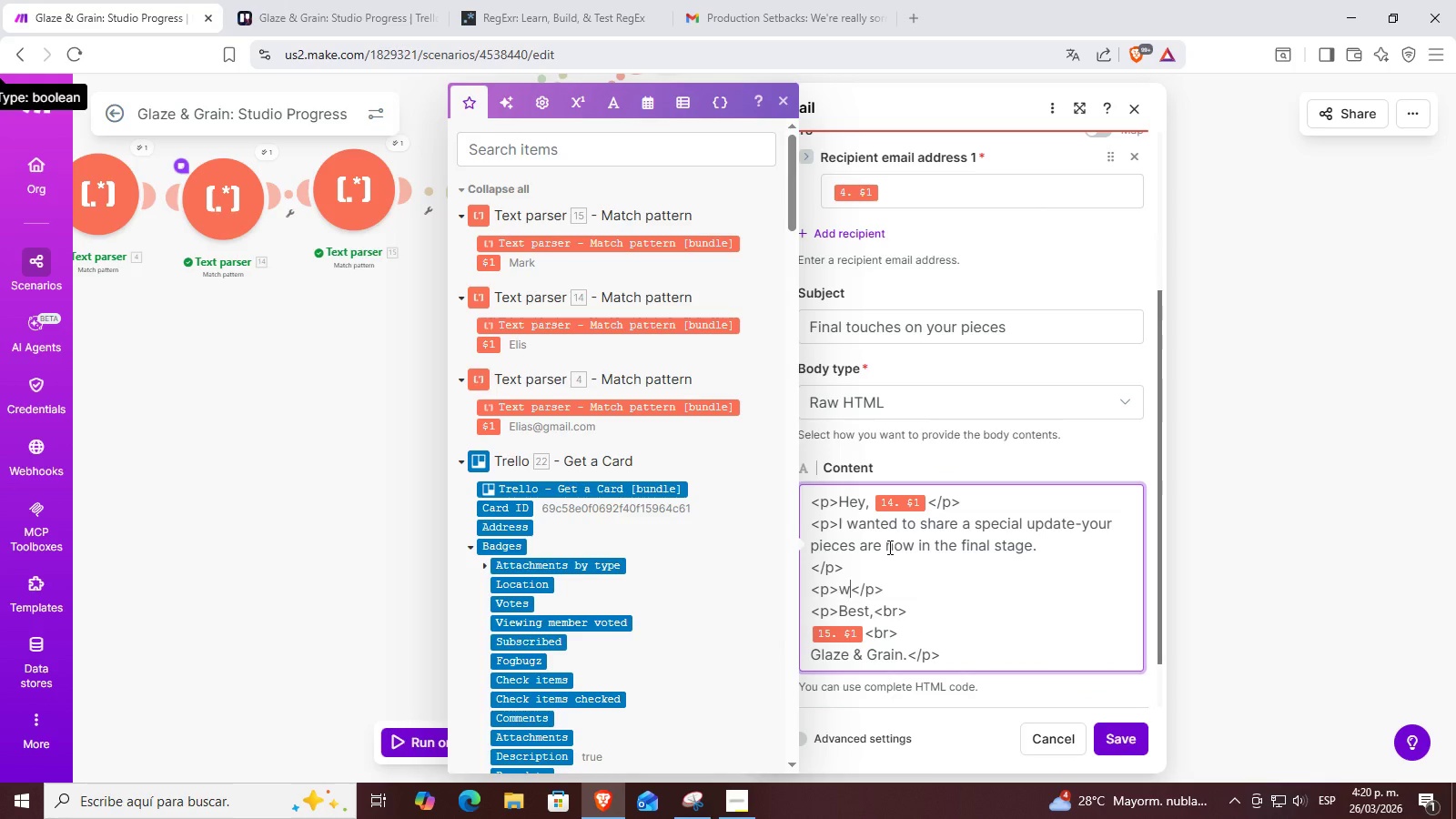 
type(we)
key(Backspace)
key(Backspace)
type(We[re adding the las t)
key(Backspace)
key(Backspace)
type(t touches and carefully reviewing )
key(Backspace)
type( each one by hand. )
key(Backspace)
key(Backspace)
type(, maj)
key(Backspace)
type(king sure everything reflects the quality and character we aim for. i)
key(Backspace)
type(It[s always a rewarding momento )
key(Backspace)
key(Backspace)
type( to see the set come together after the full process)
 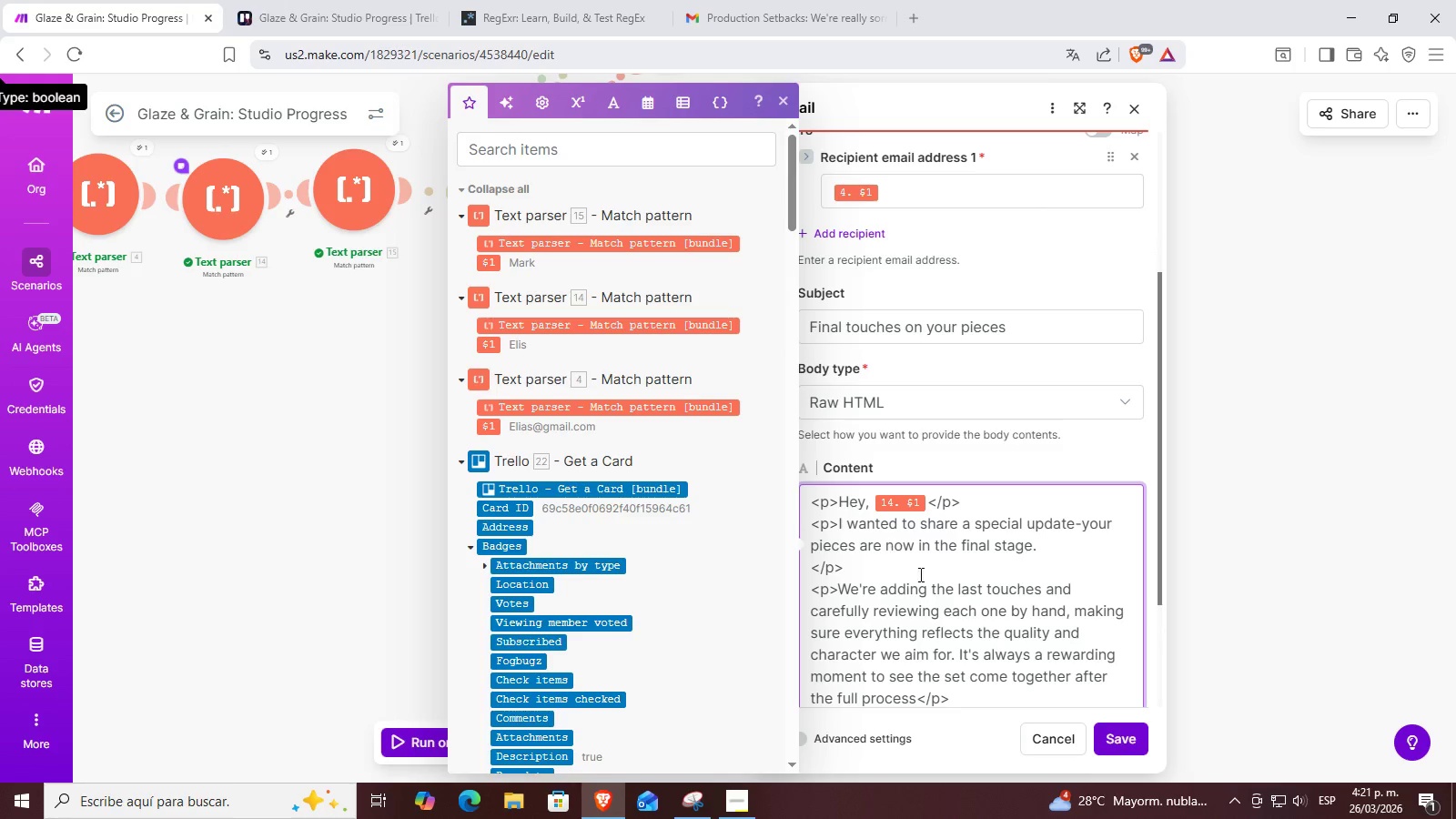 
scroll: coordinate [941, 604], scroll_direction: down, amount: 2.0
 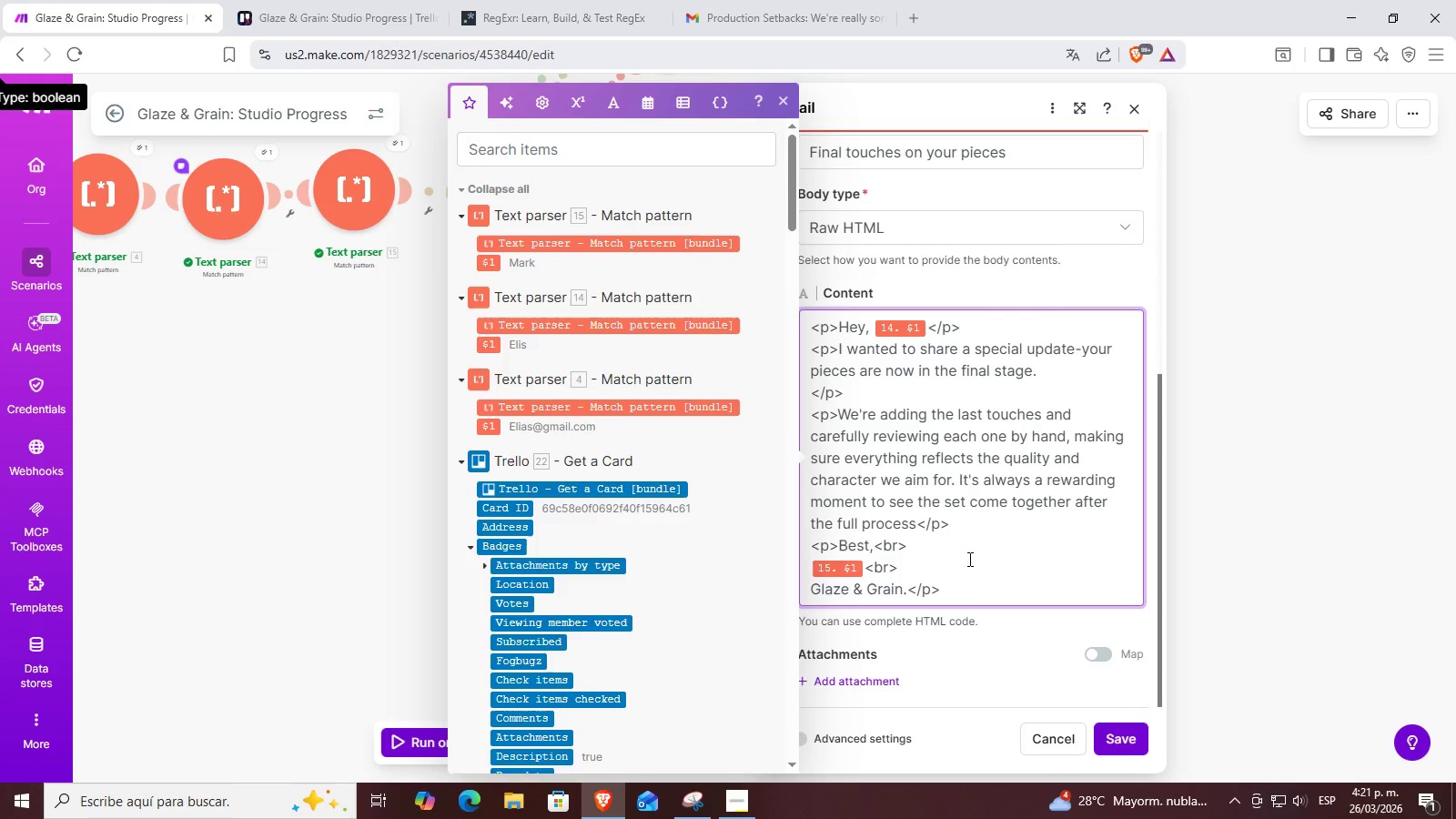 
key(Period)
 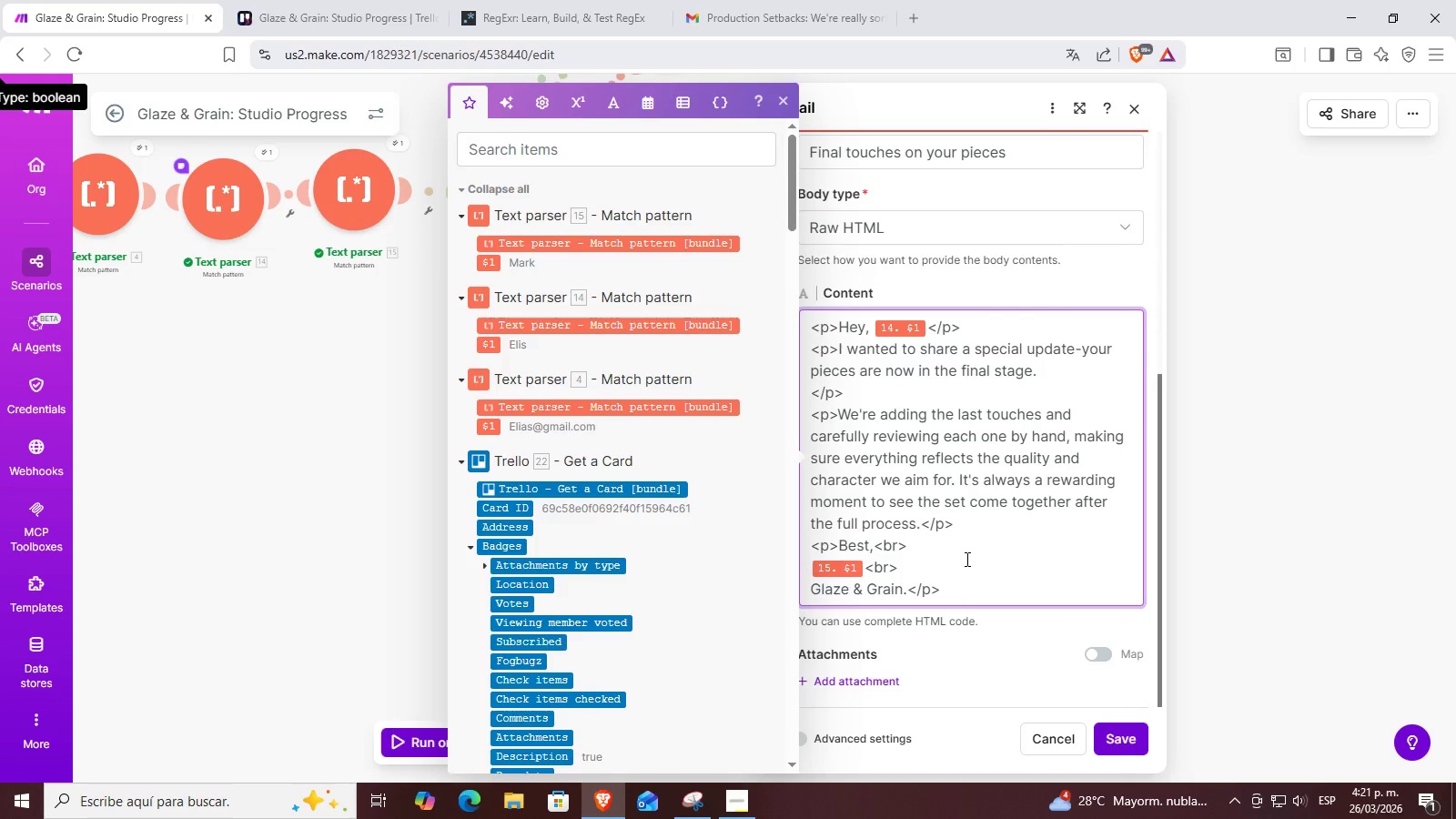 
left_click([994, 530])
 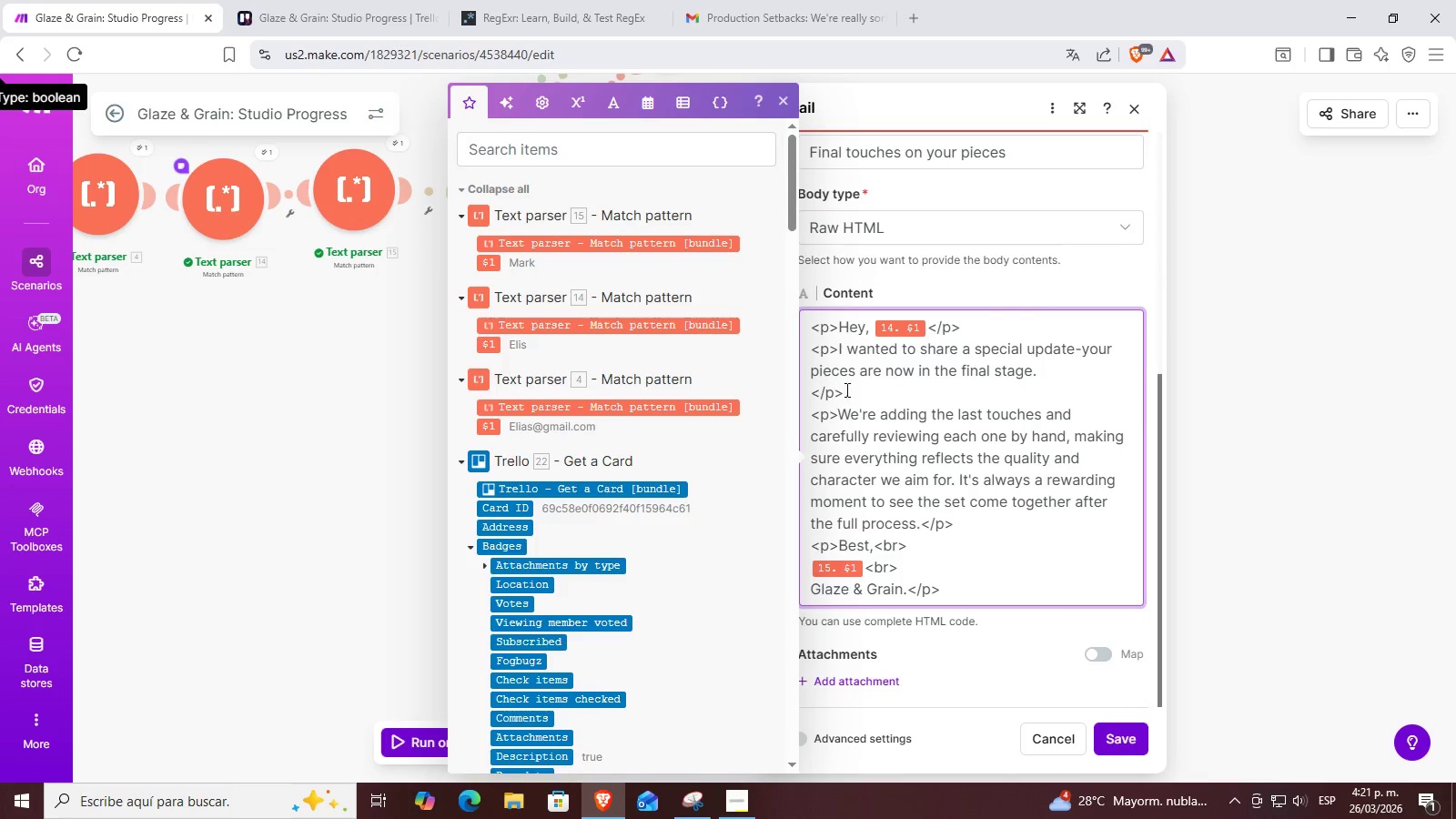 
left_click_drag(start_coordinate=[844, 396], to_coordinate=[804, 391])
 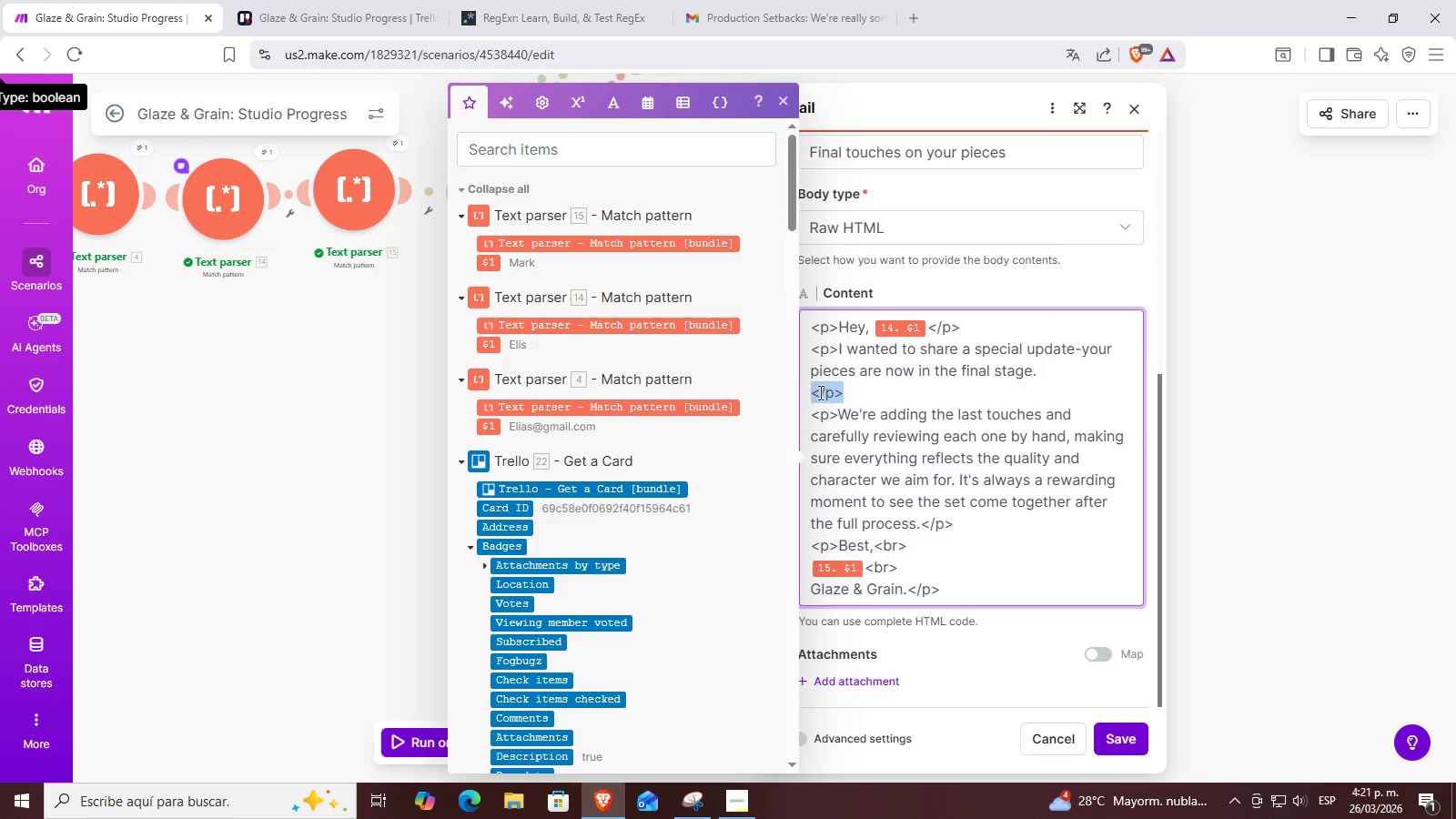 
key(Control+ControlLeft)
 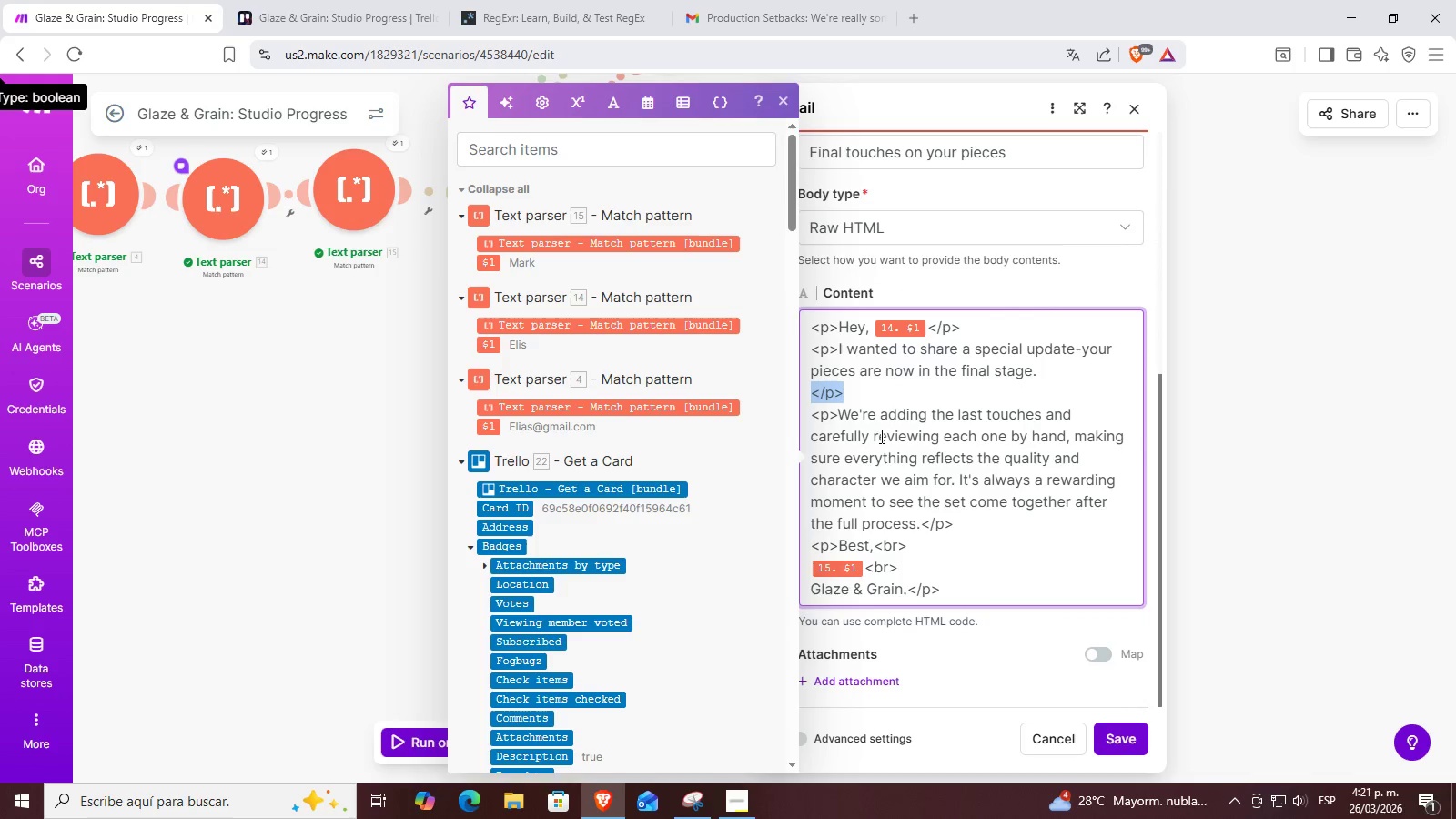 
key(Control+C)
 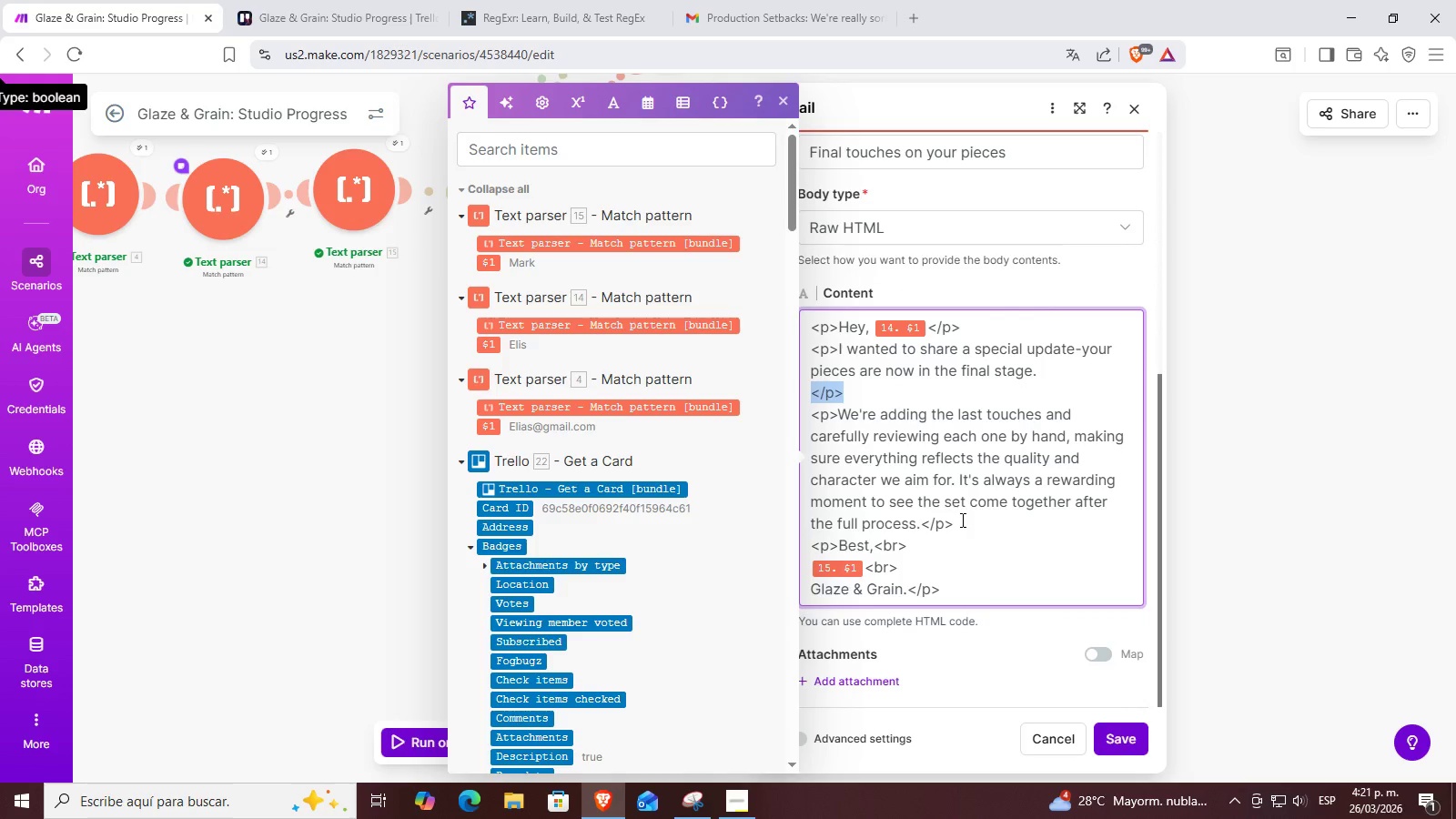 
left_click([961, 520])
 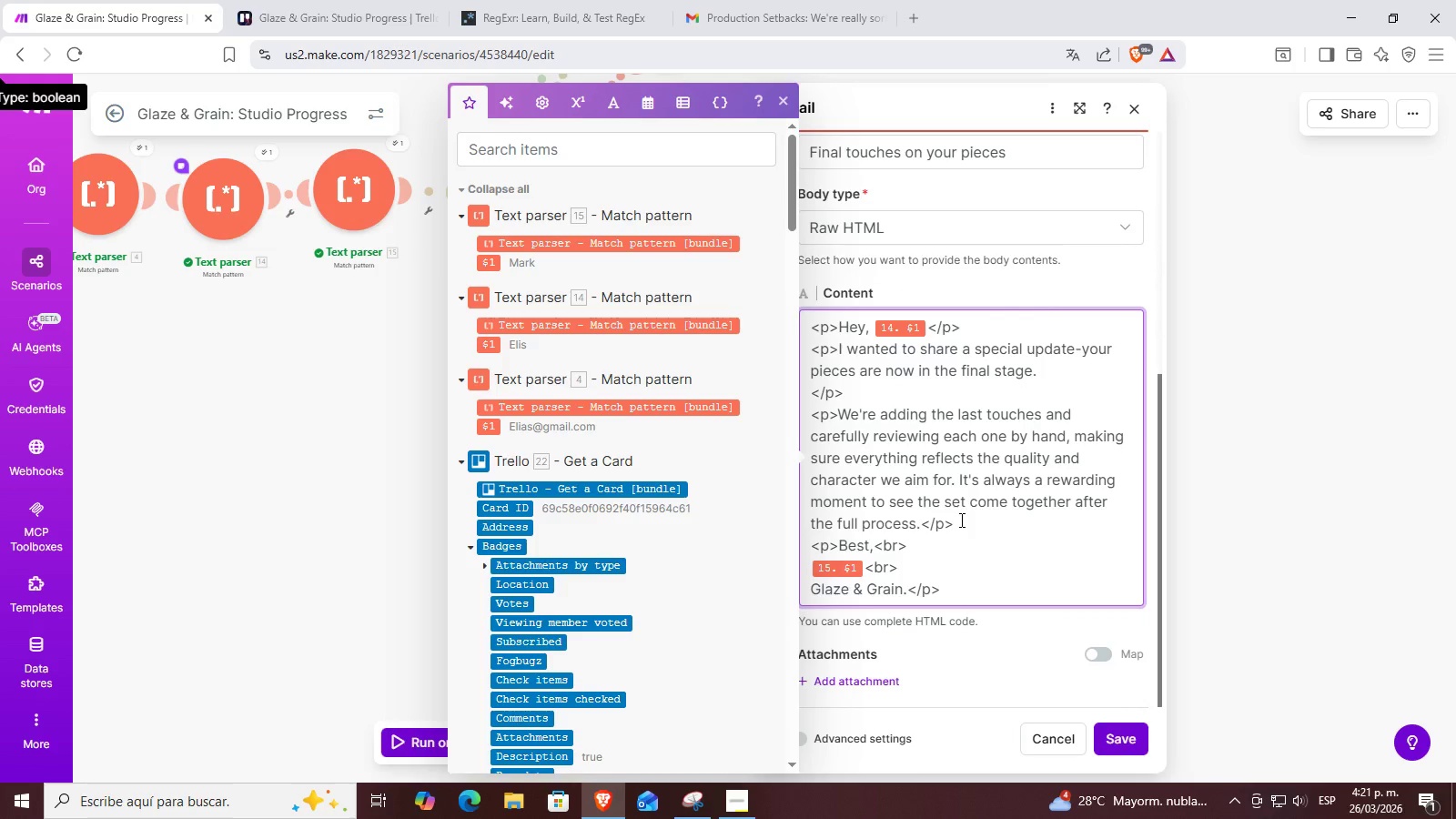 
key(Enter)
 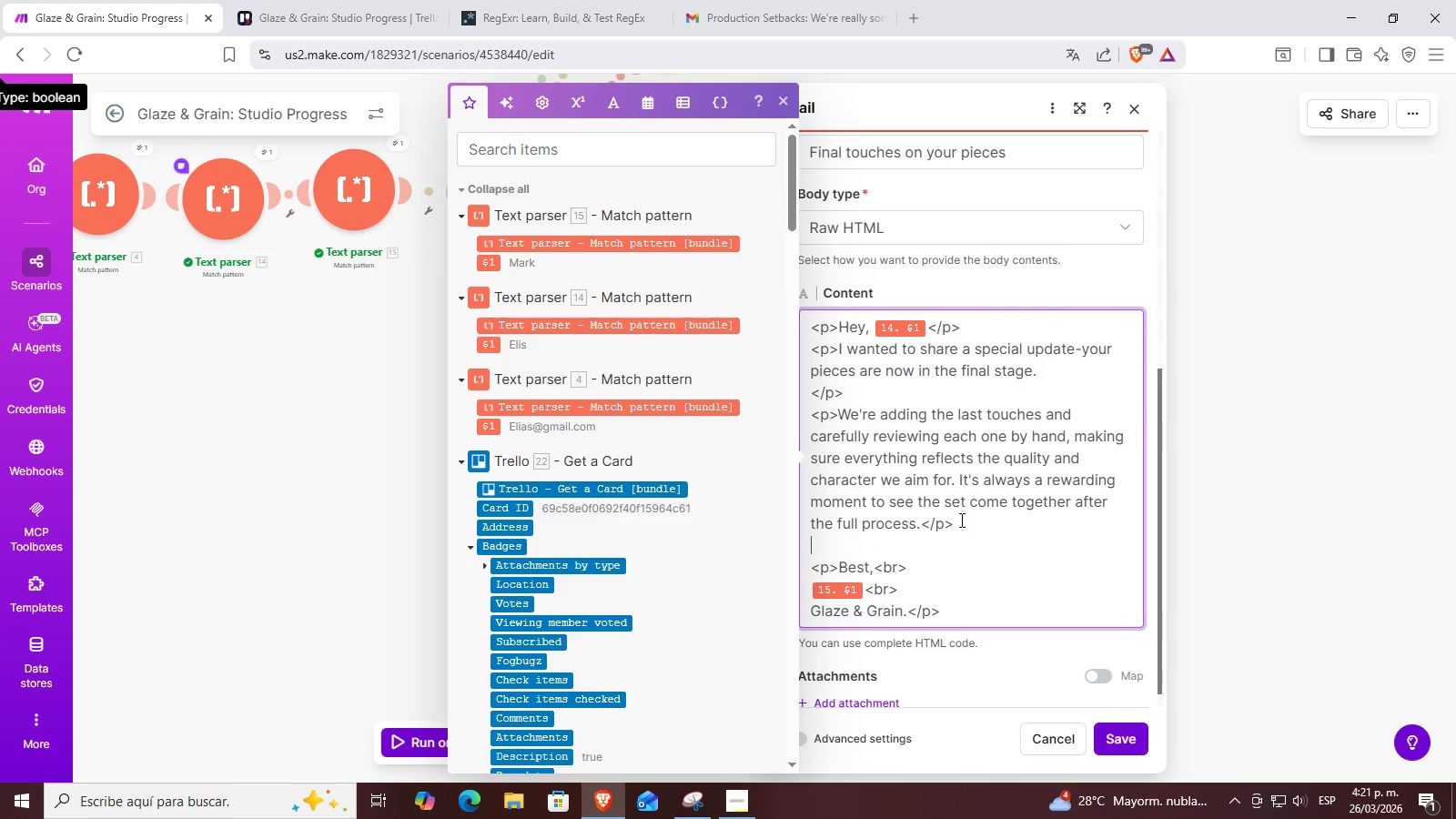 
key(Control+ControlLeft)
 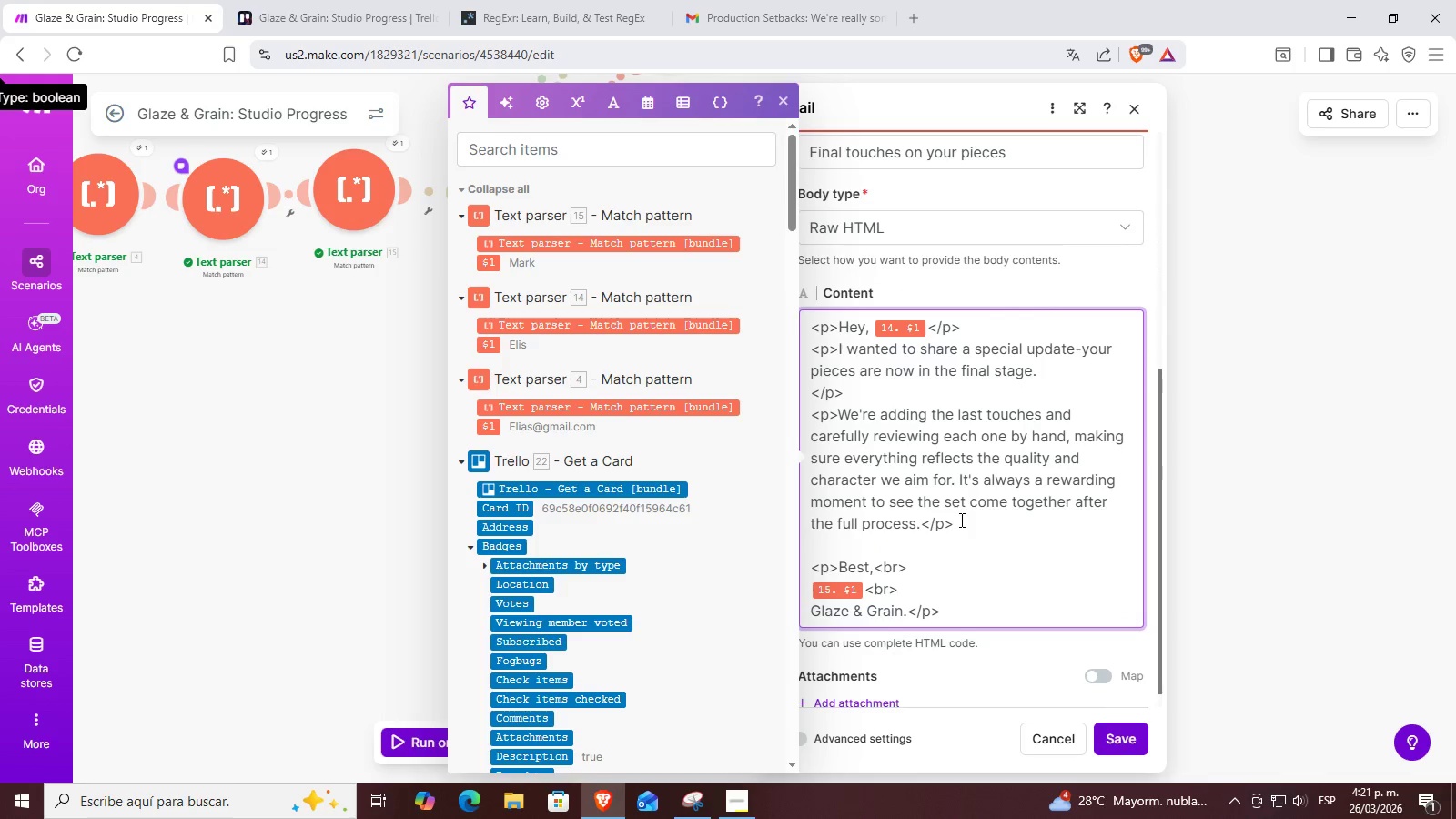 
key(Control+V)
 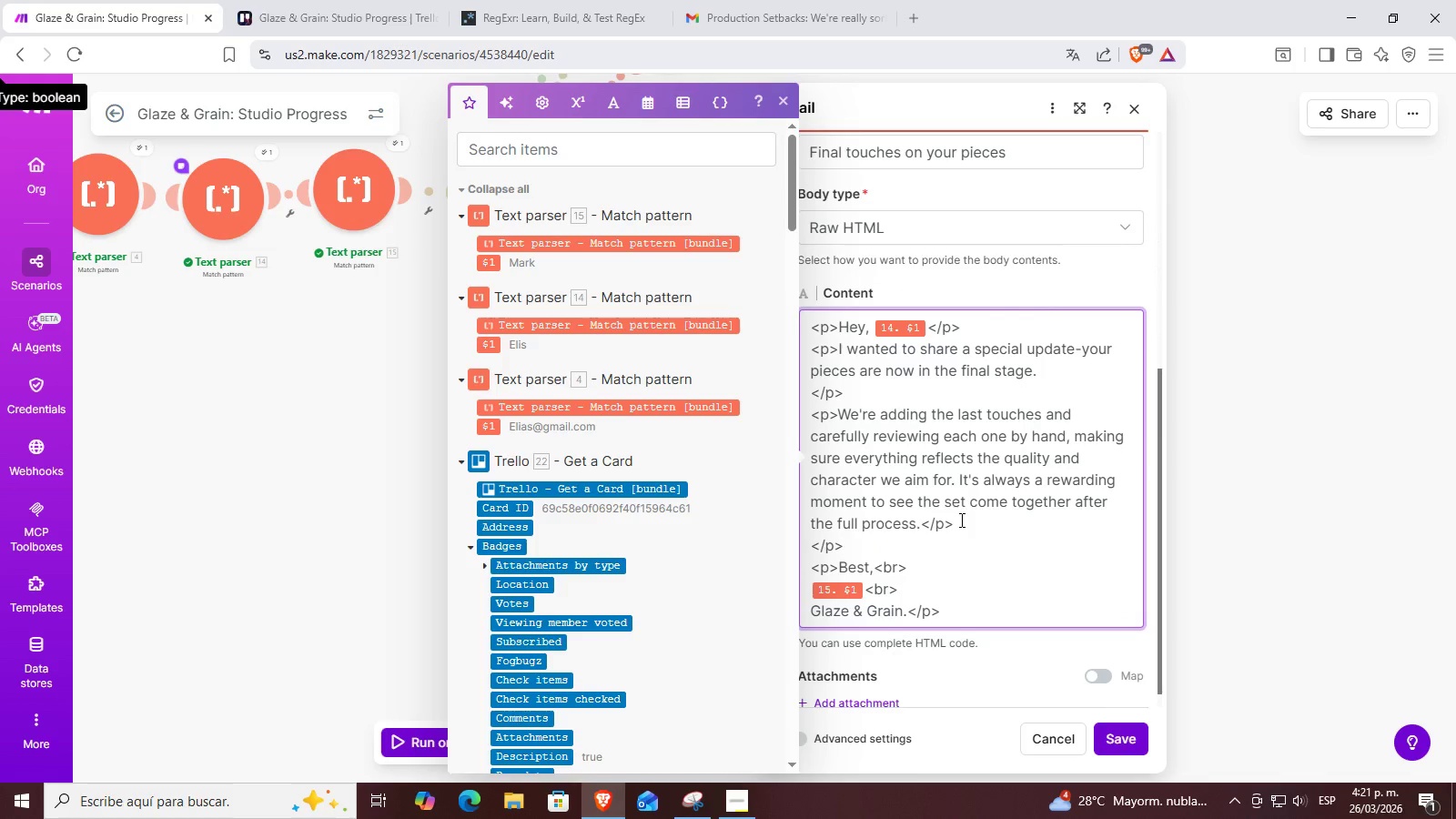 
key(ArrowLeft)
 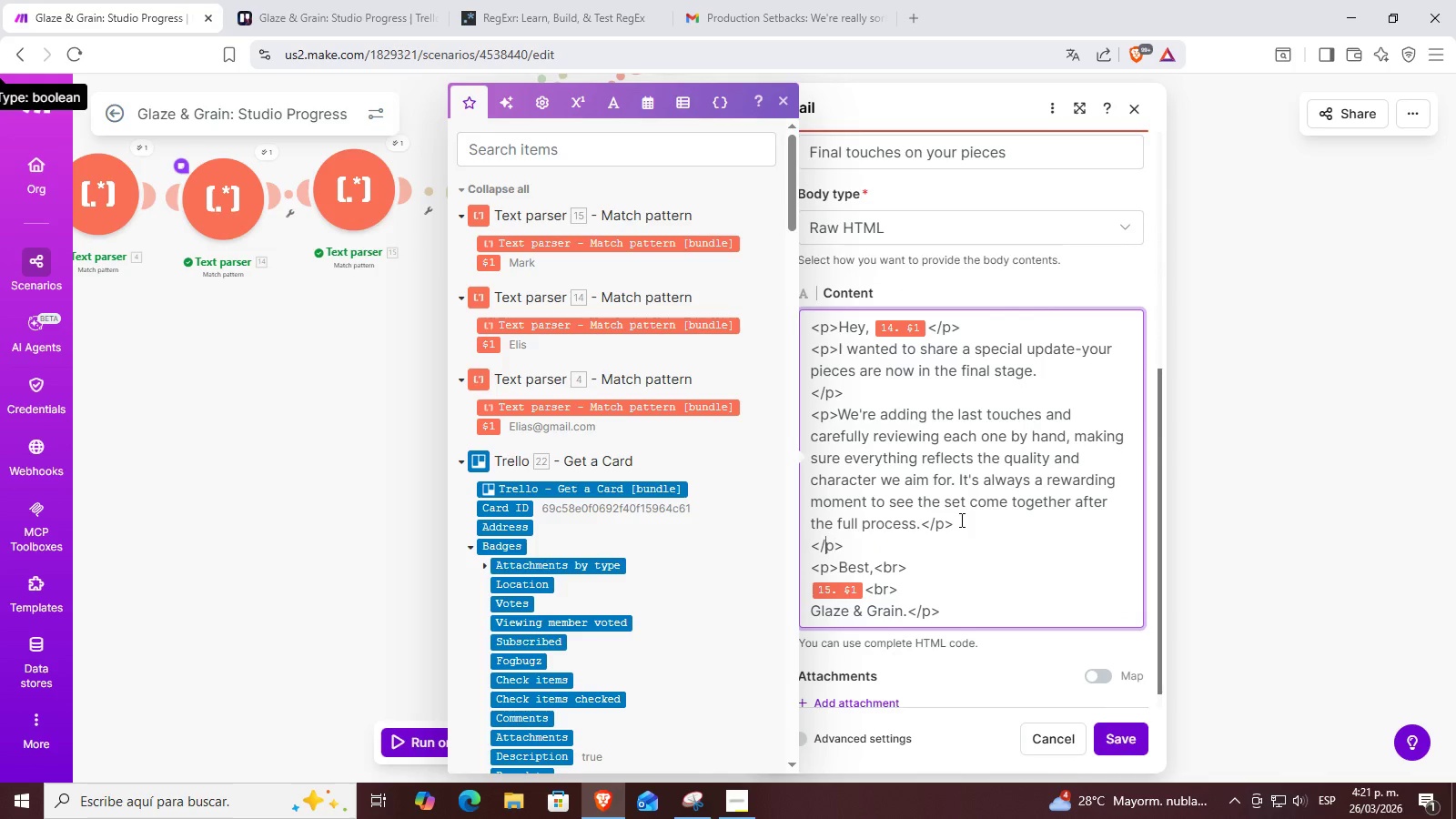 
key(ArrowLeft)
 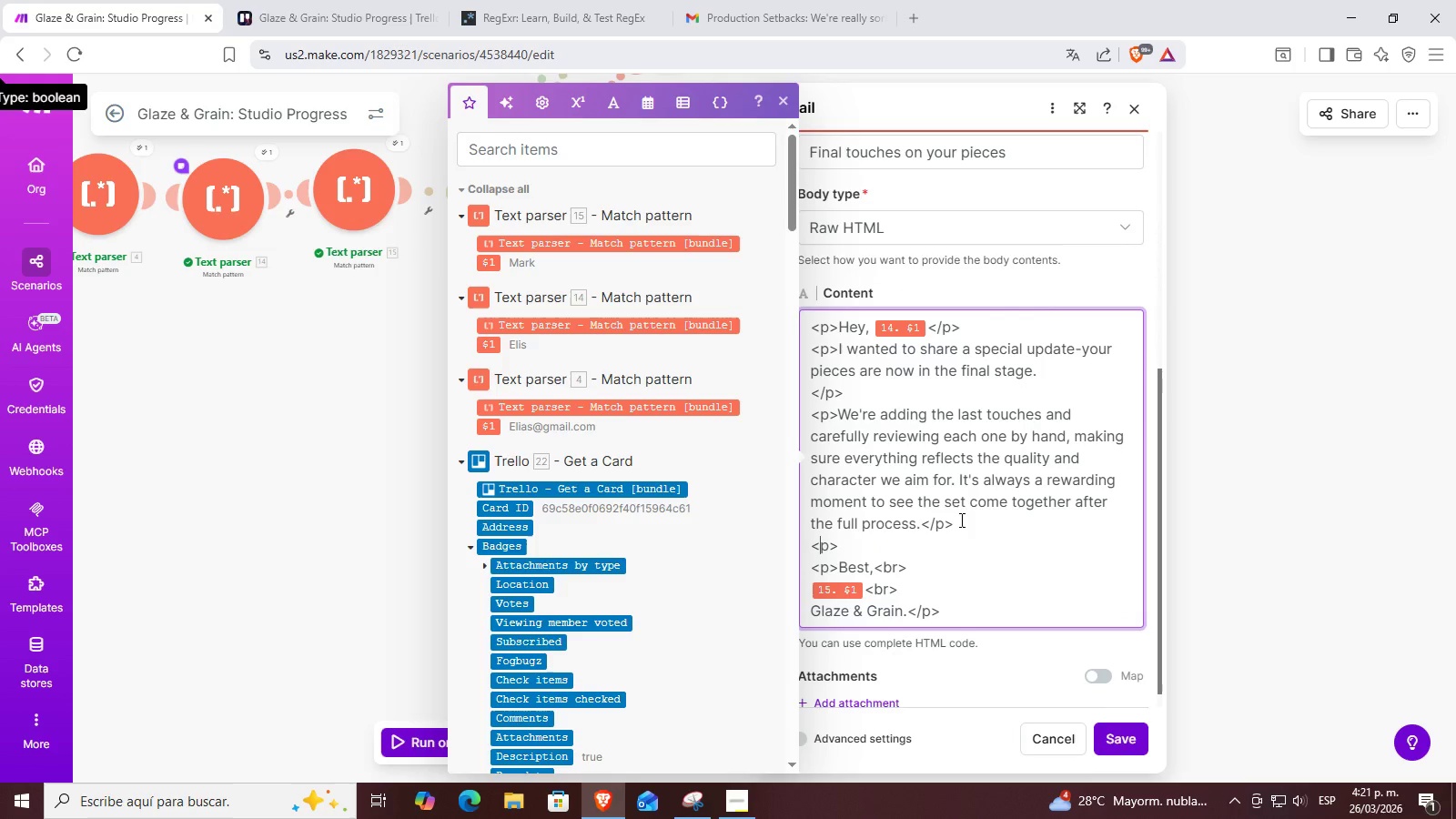 
key(Backspace)
 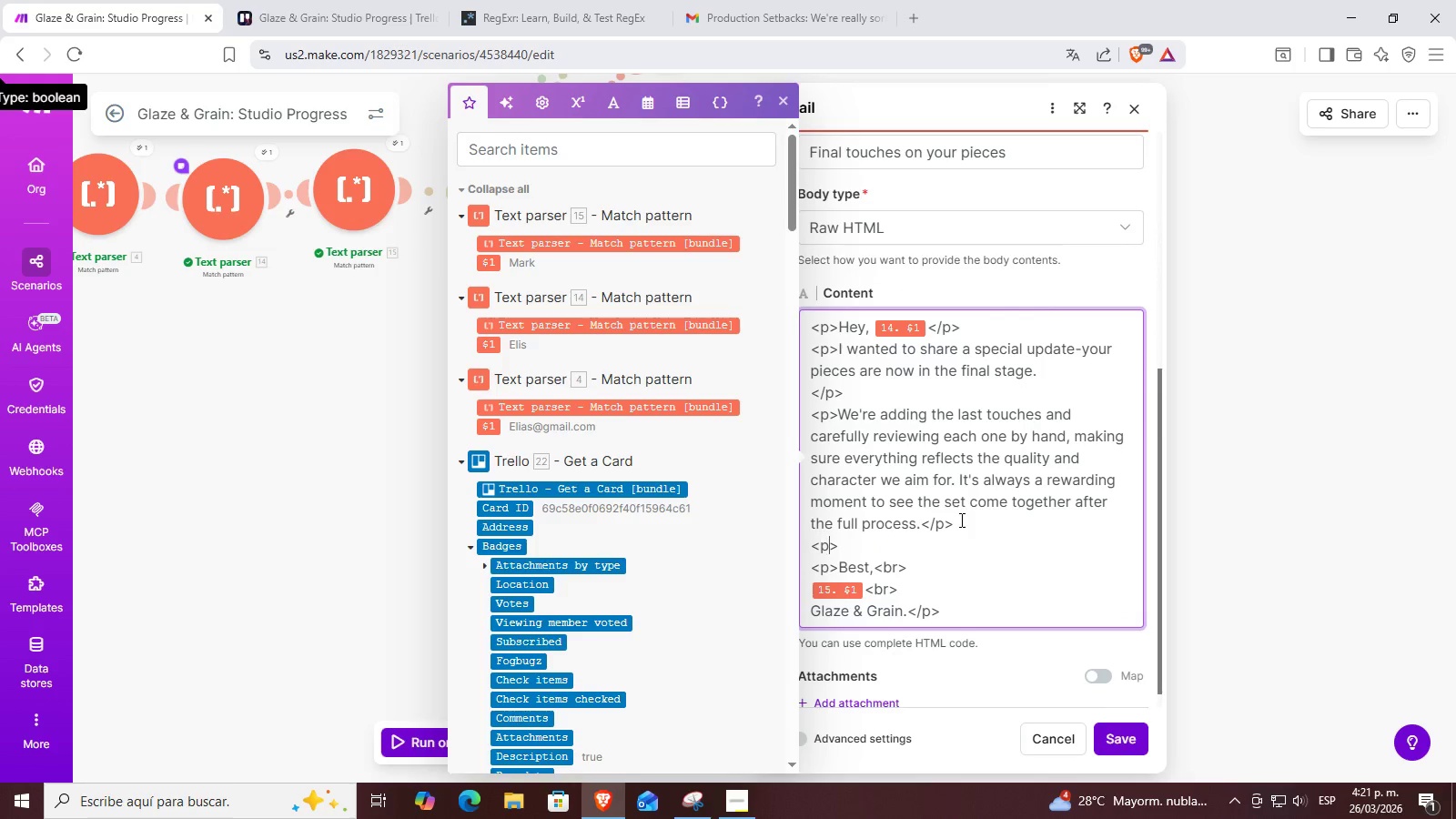 
key(ArrowRight)
 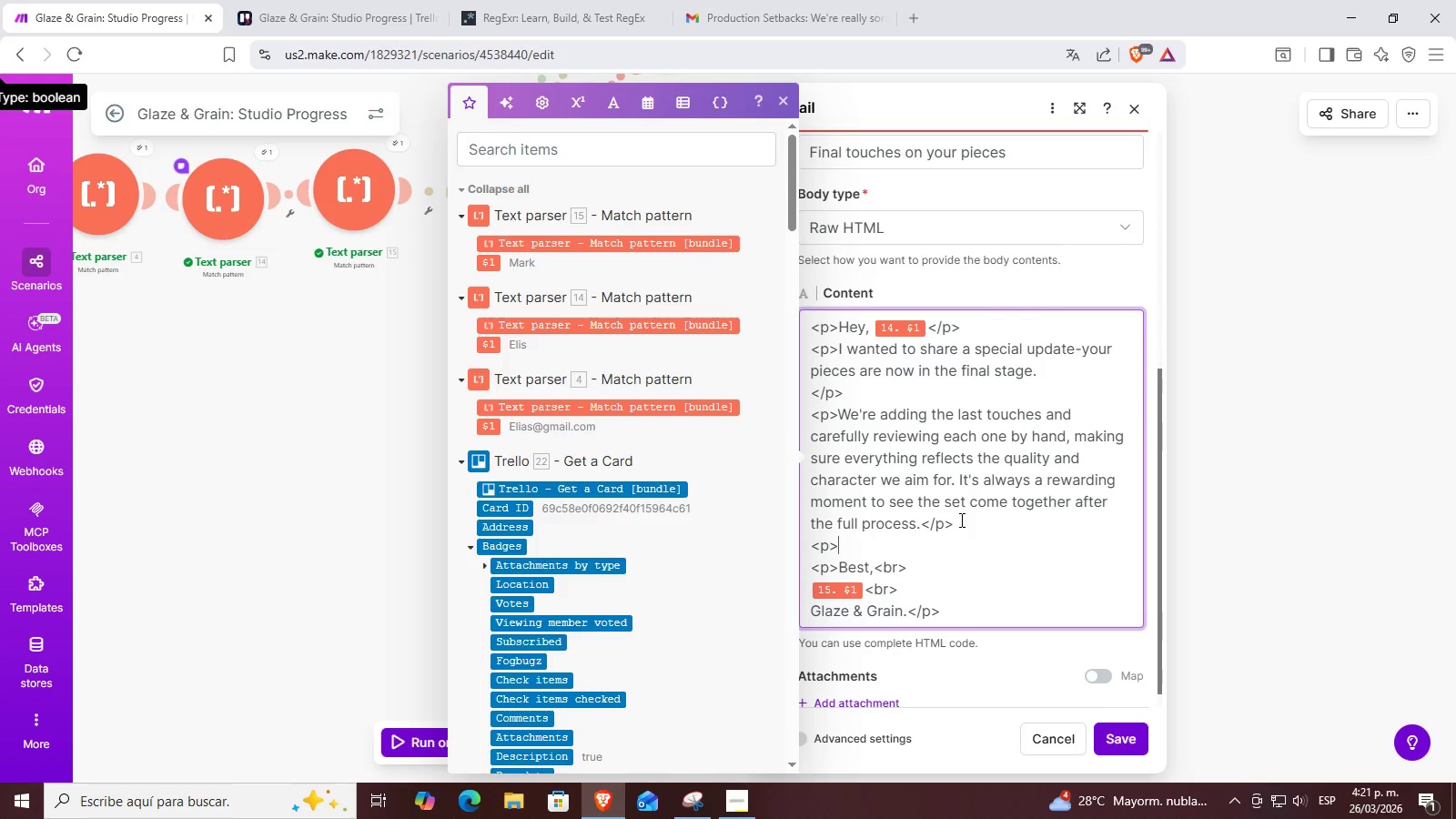 
key(ArrowRight)
 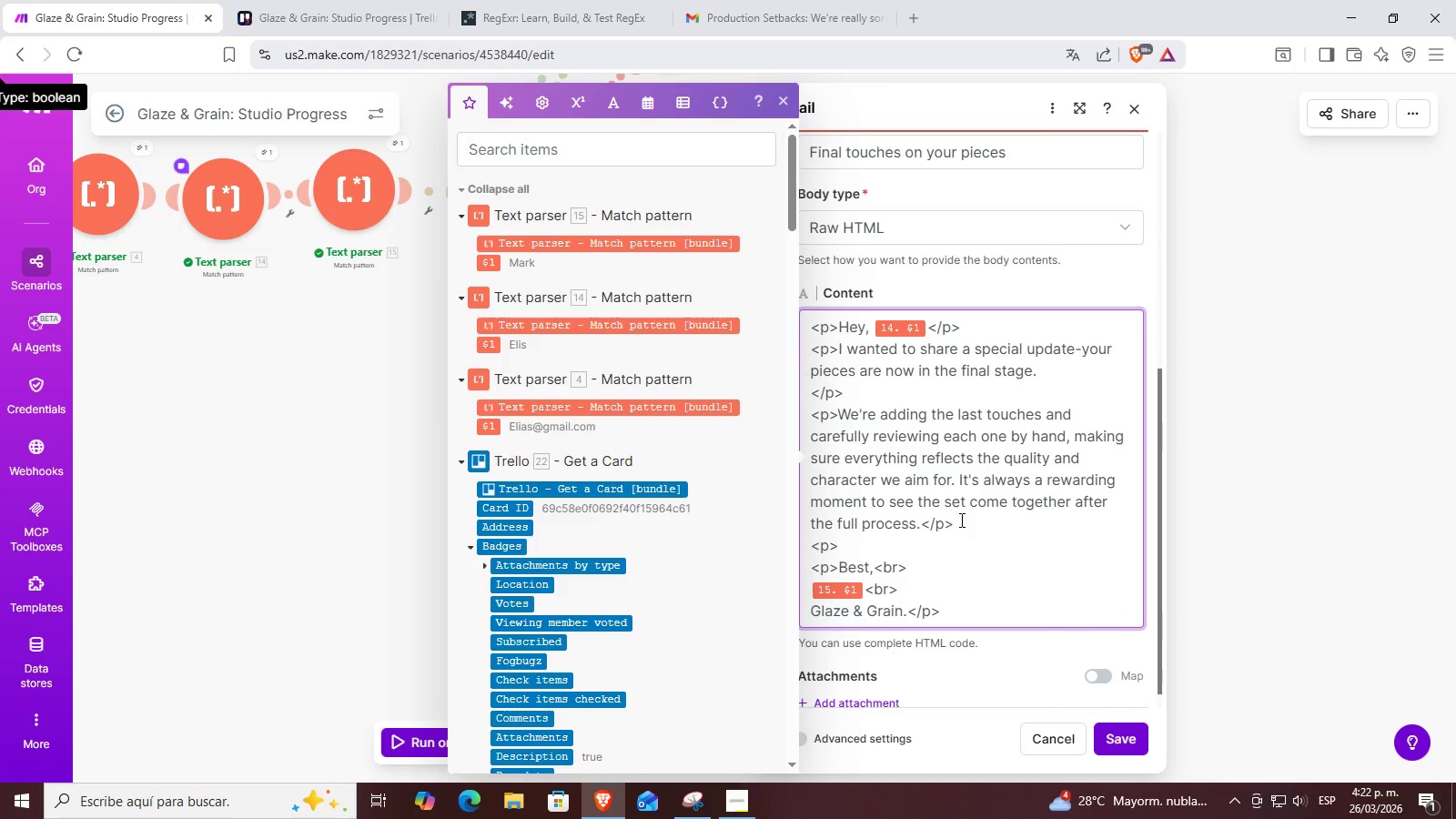 
type(Everything it[)
 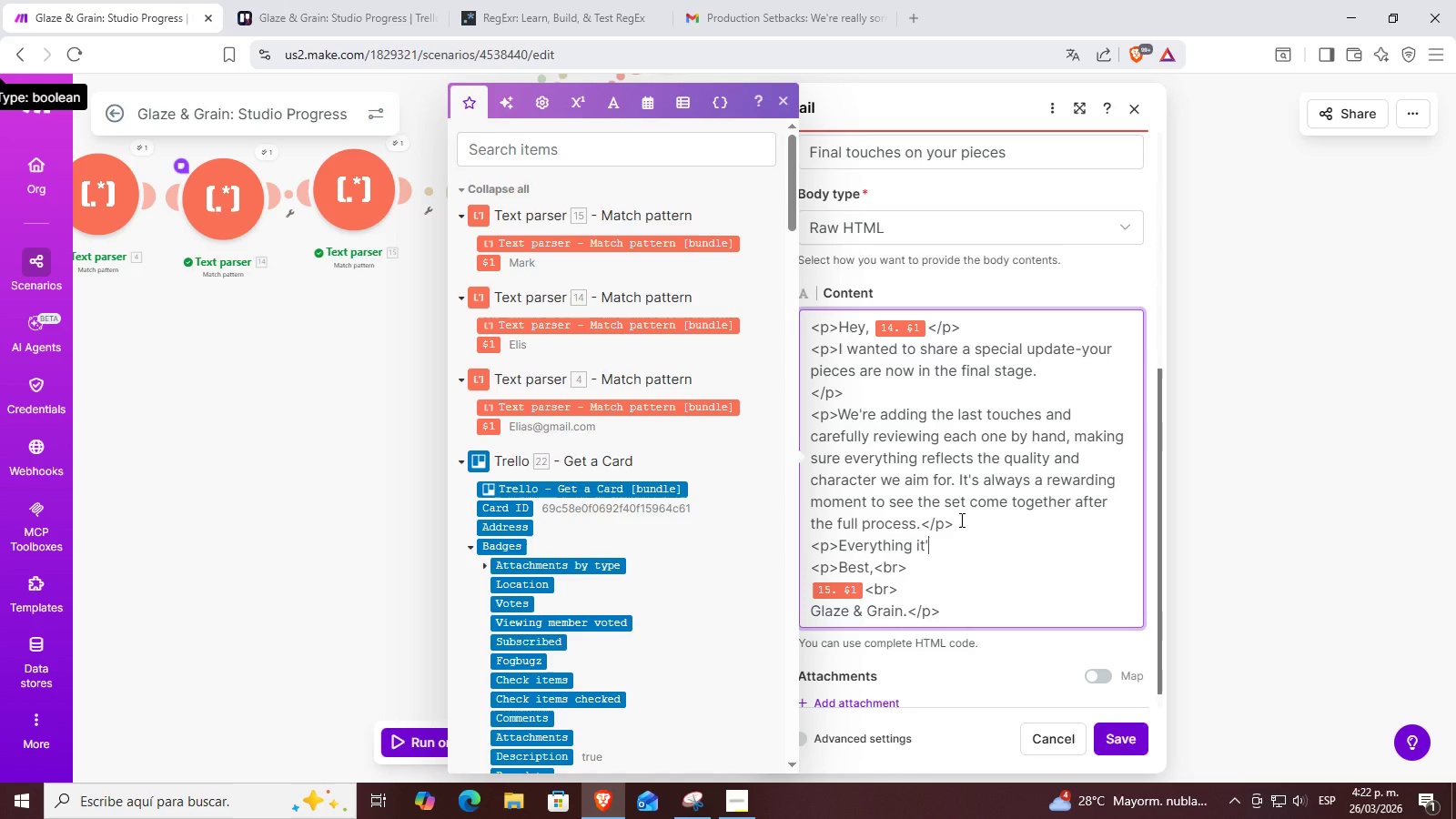 
key(Backspace)
key(Backspace)
key(Backspace)
type(is looking beautiful, and )
key(Backspace)
key(Backspace)
key(Backspace)
key(Backspace)
 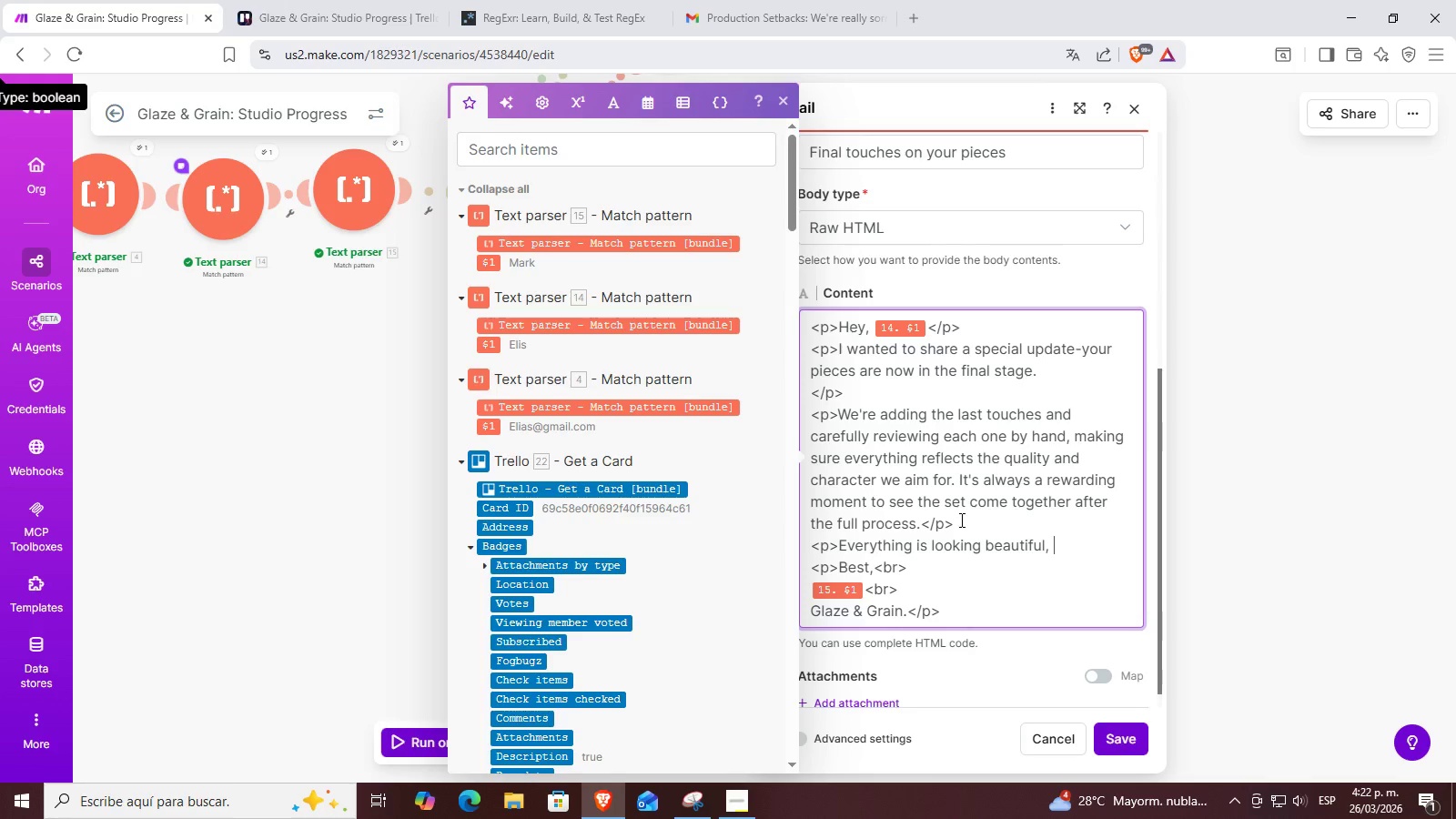 
wait(12.62)
 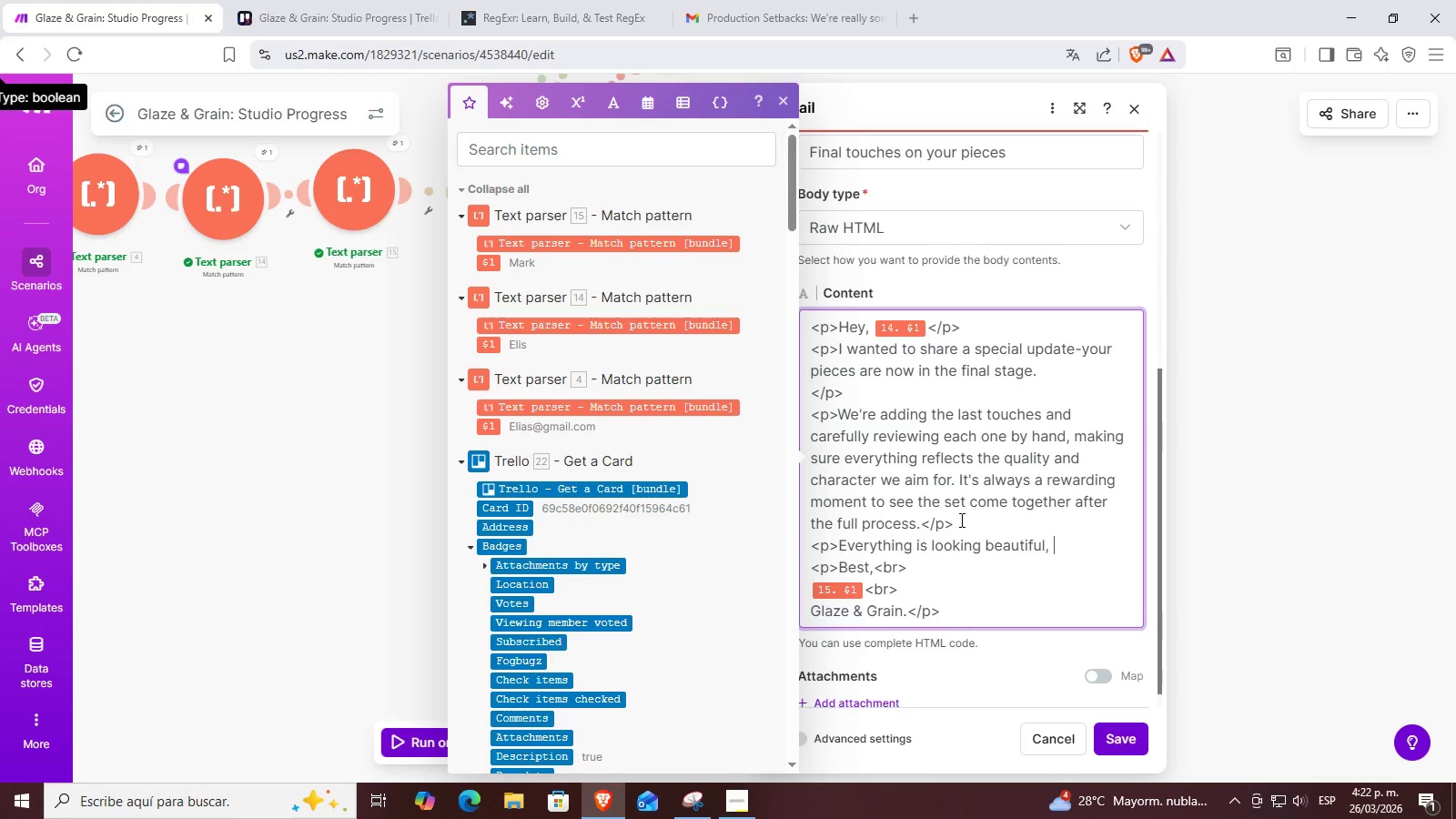 
type(i)
key(Backspace)
type(i[ll keep you updated as we)
 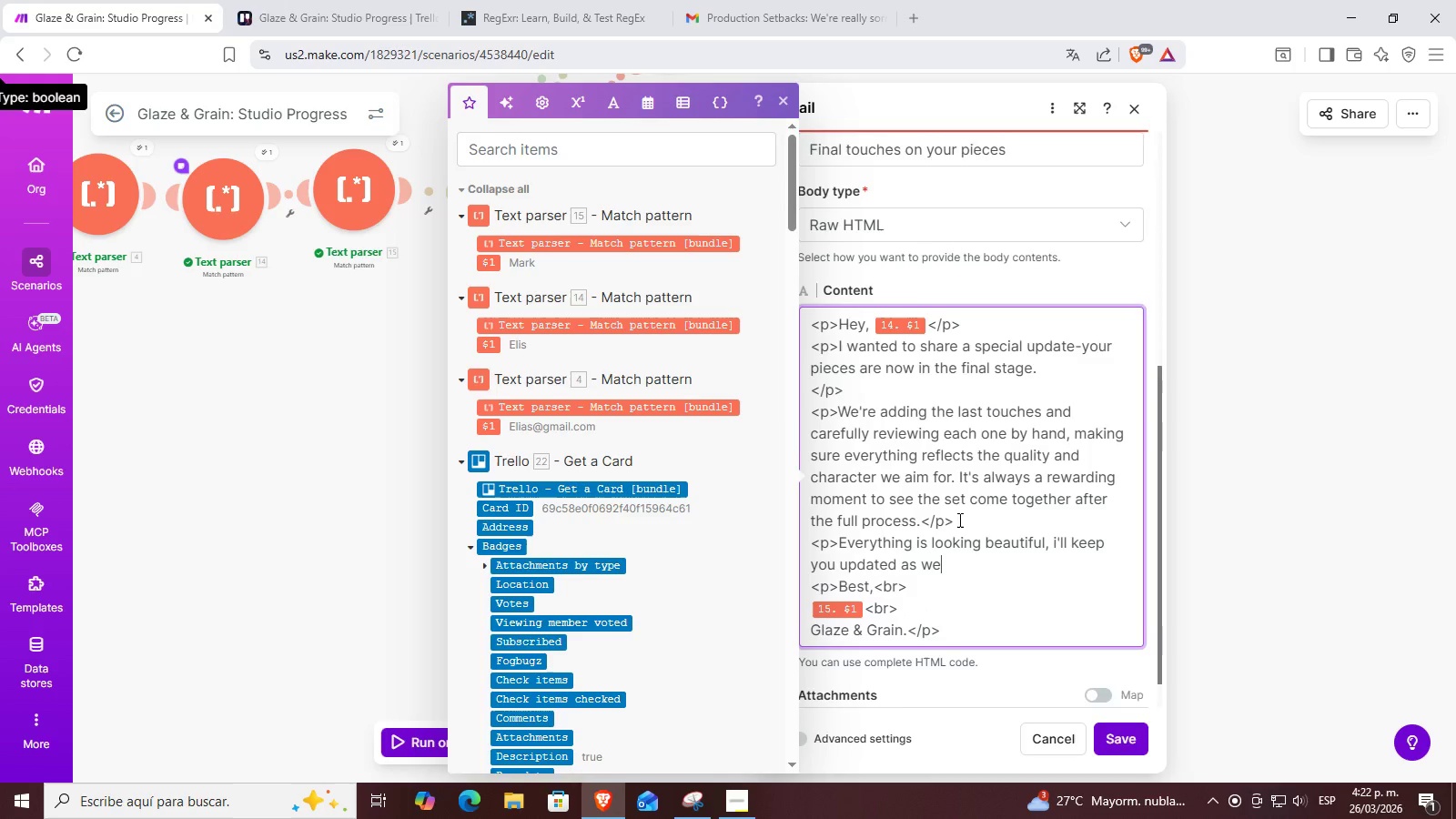 
scroll: coordinate [958, 520], scroll_direction: down, amount: 10.0
 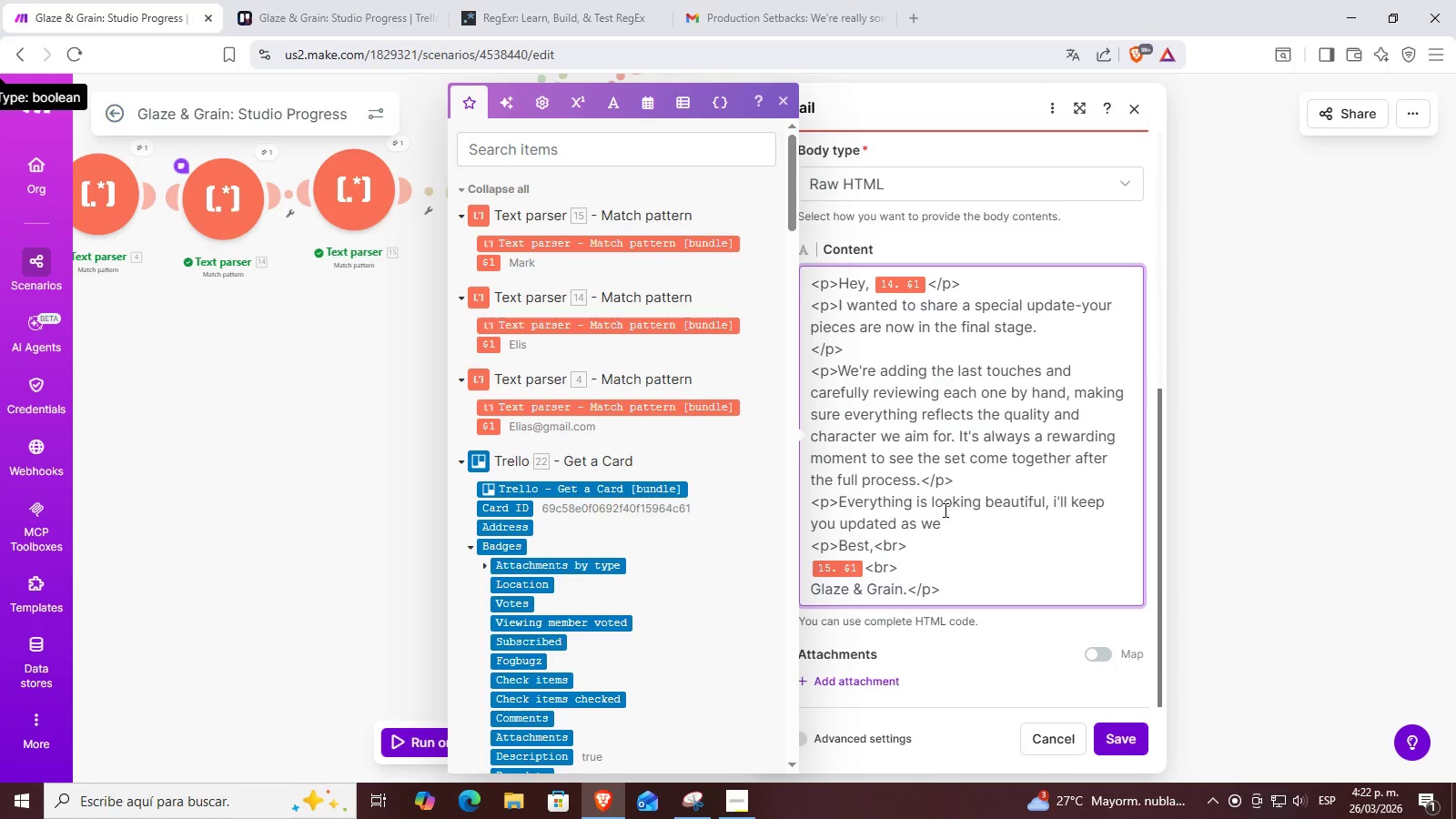 
wait(6.73)
 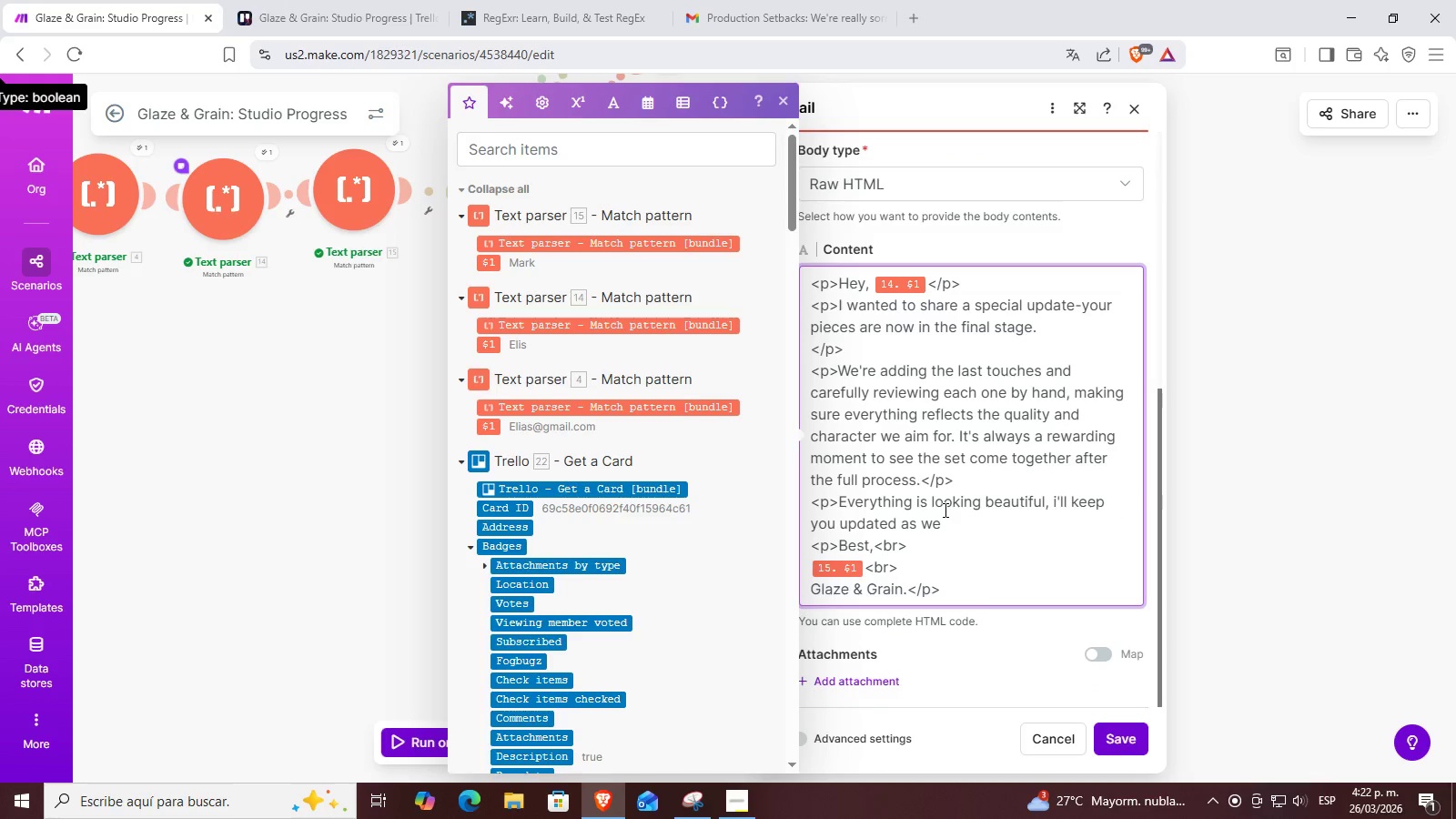 
type( prepare for it)
key(Backspace)
key(Backspace)
key(Backspace)
key(Backspace)
key(Backspace)
key(Backspace)
type(it for completion)
 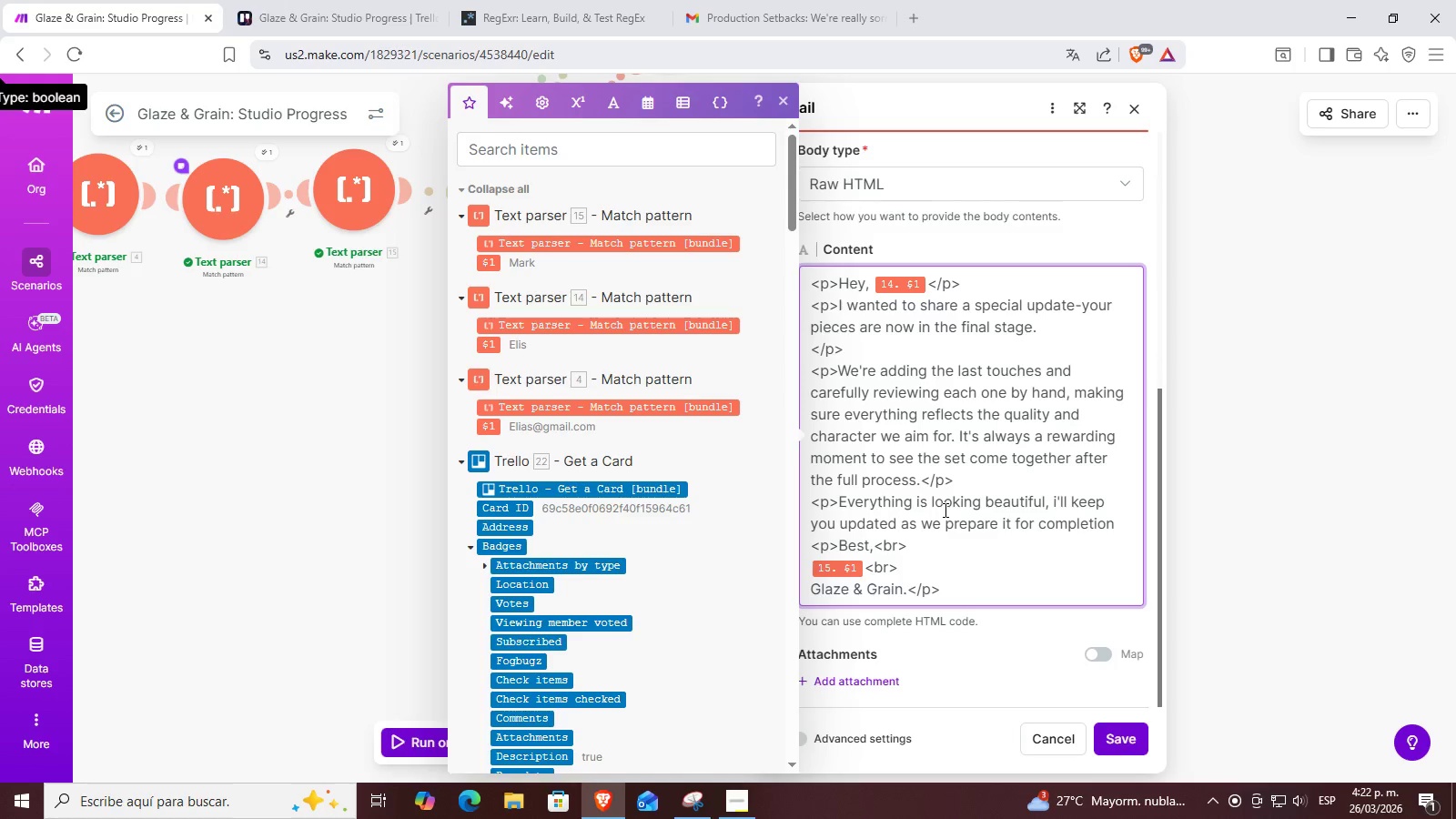 
key(Control+V)
 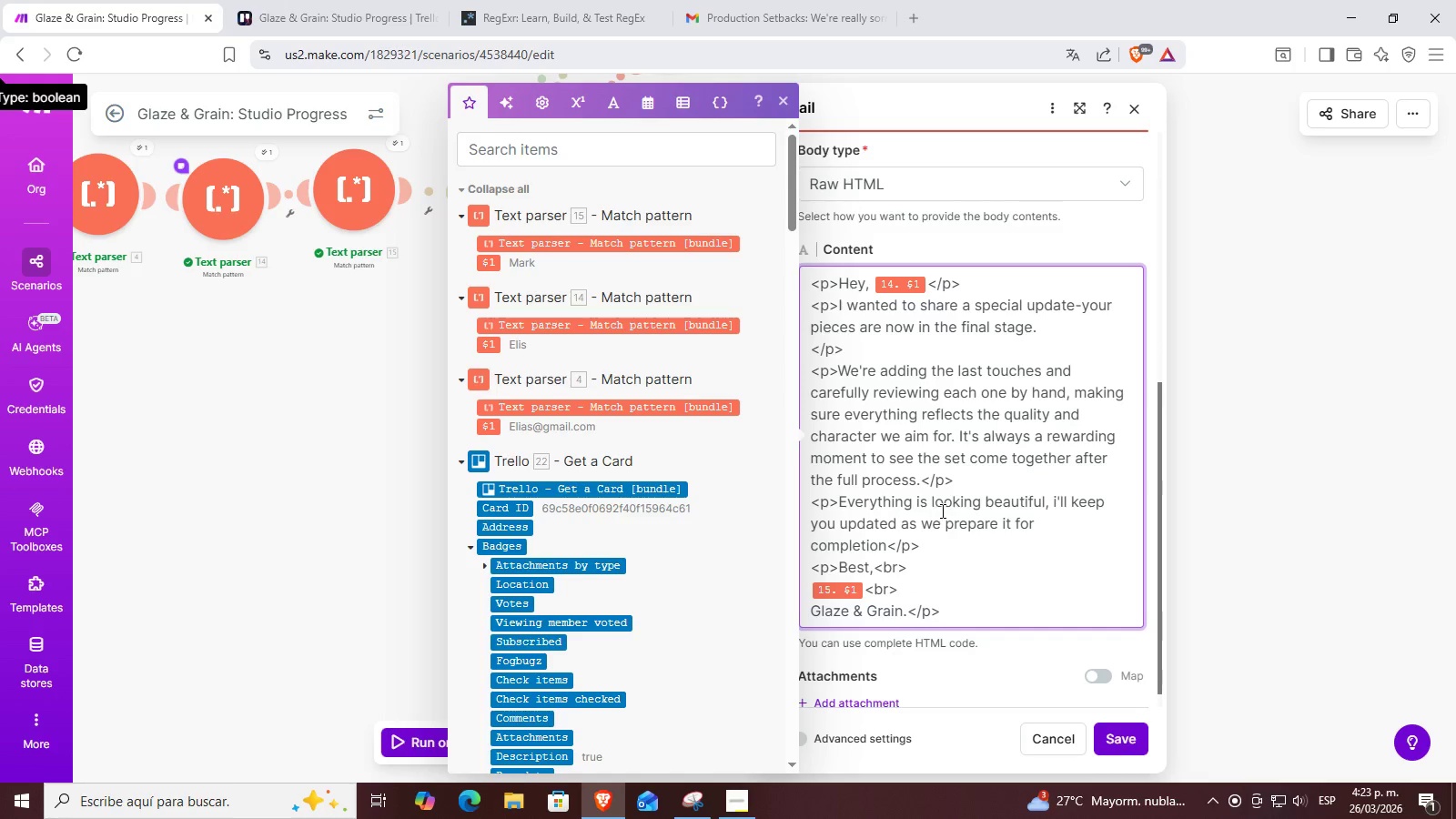 
left_click([885, 539])
 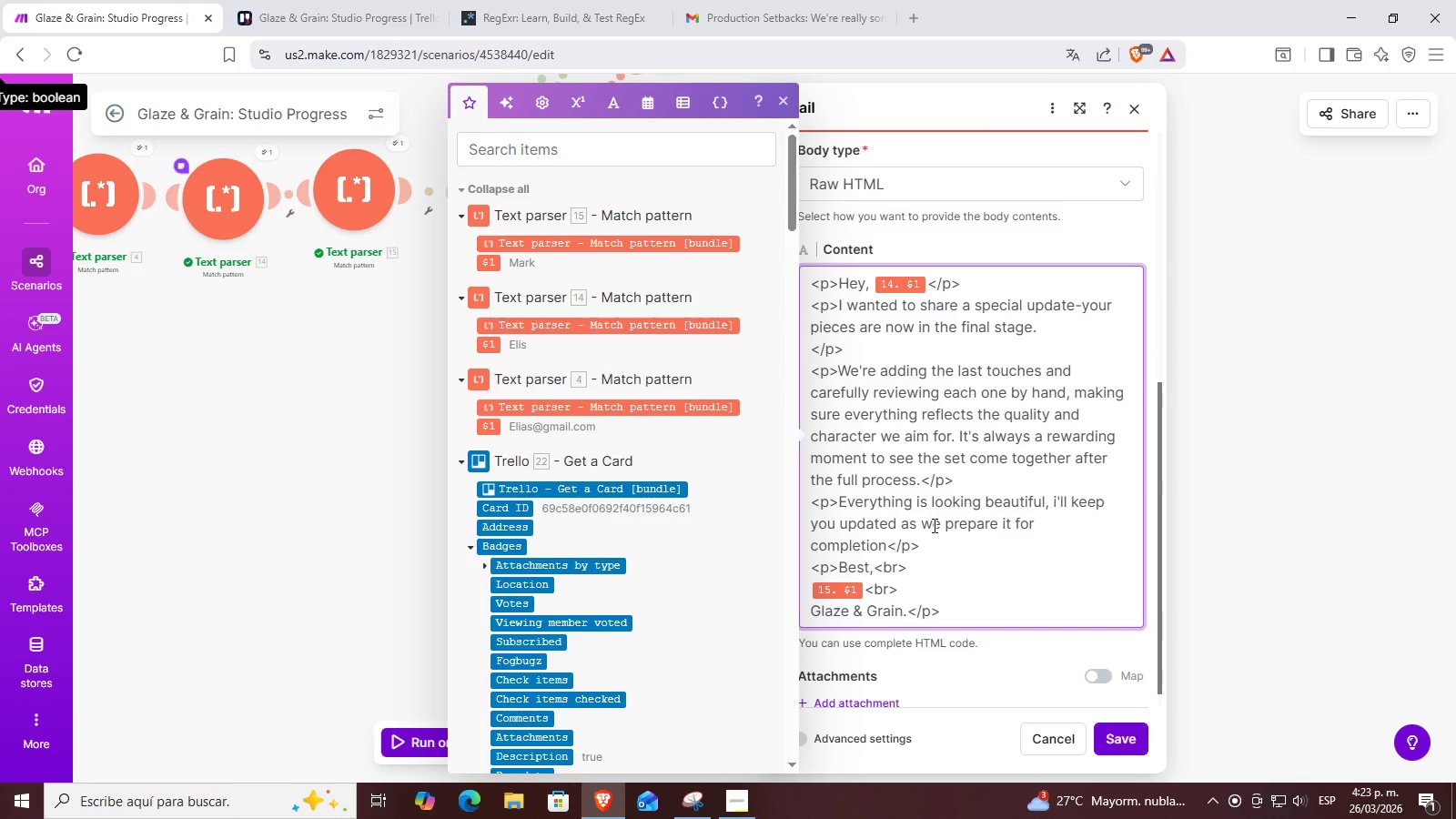 
key(Period)
 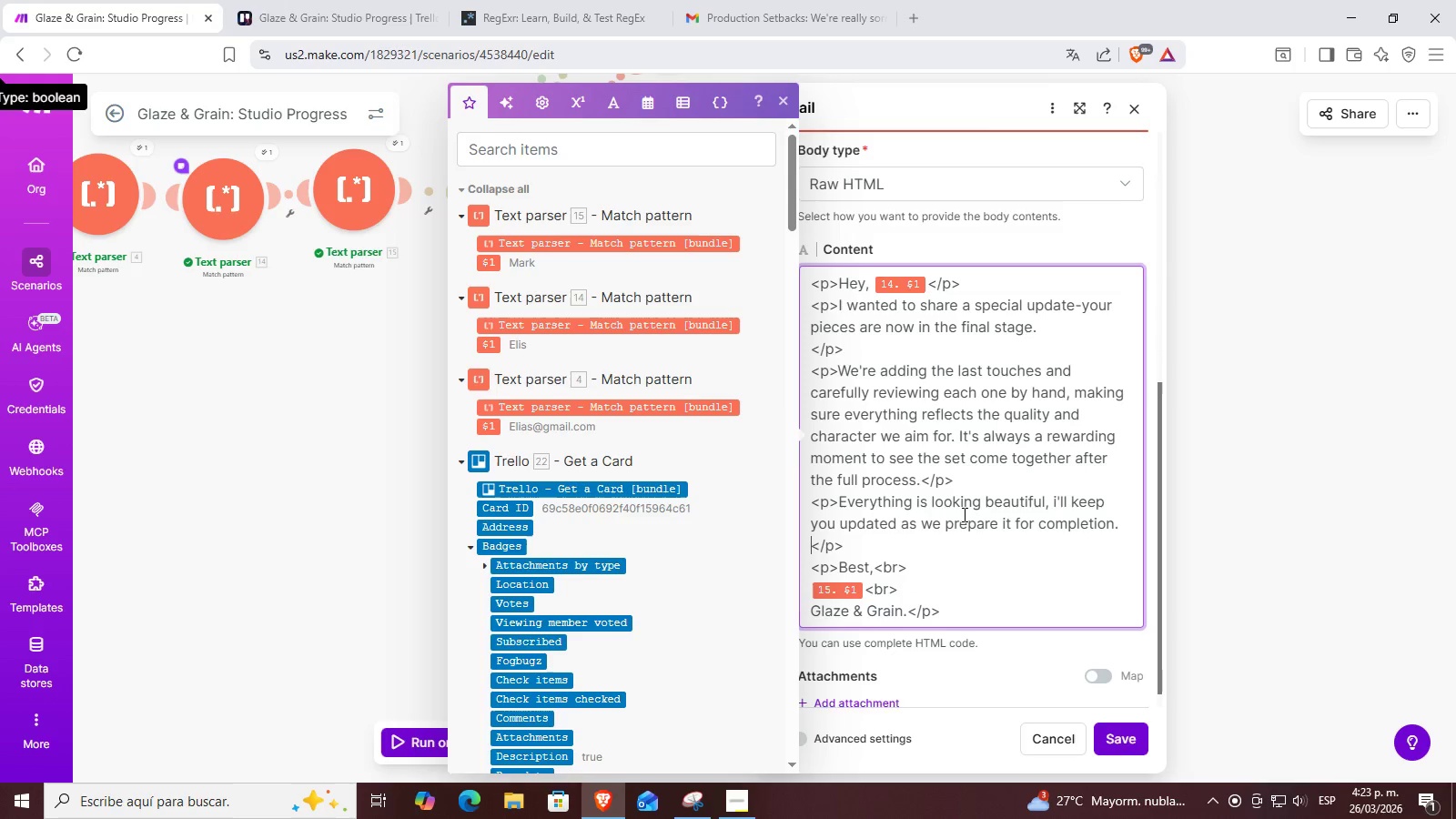 
scroll: coordinate [1085, 513], scroll_direction: down, amount: 5.0
 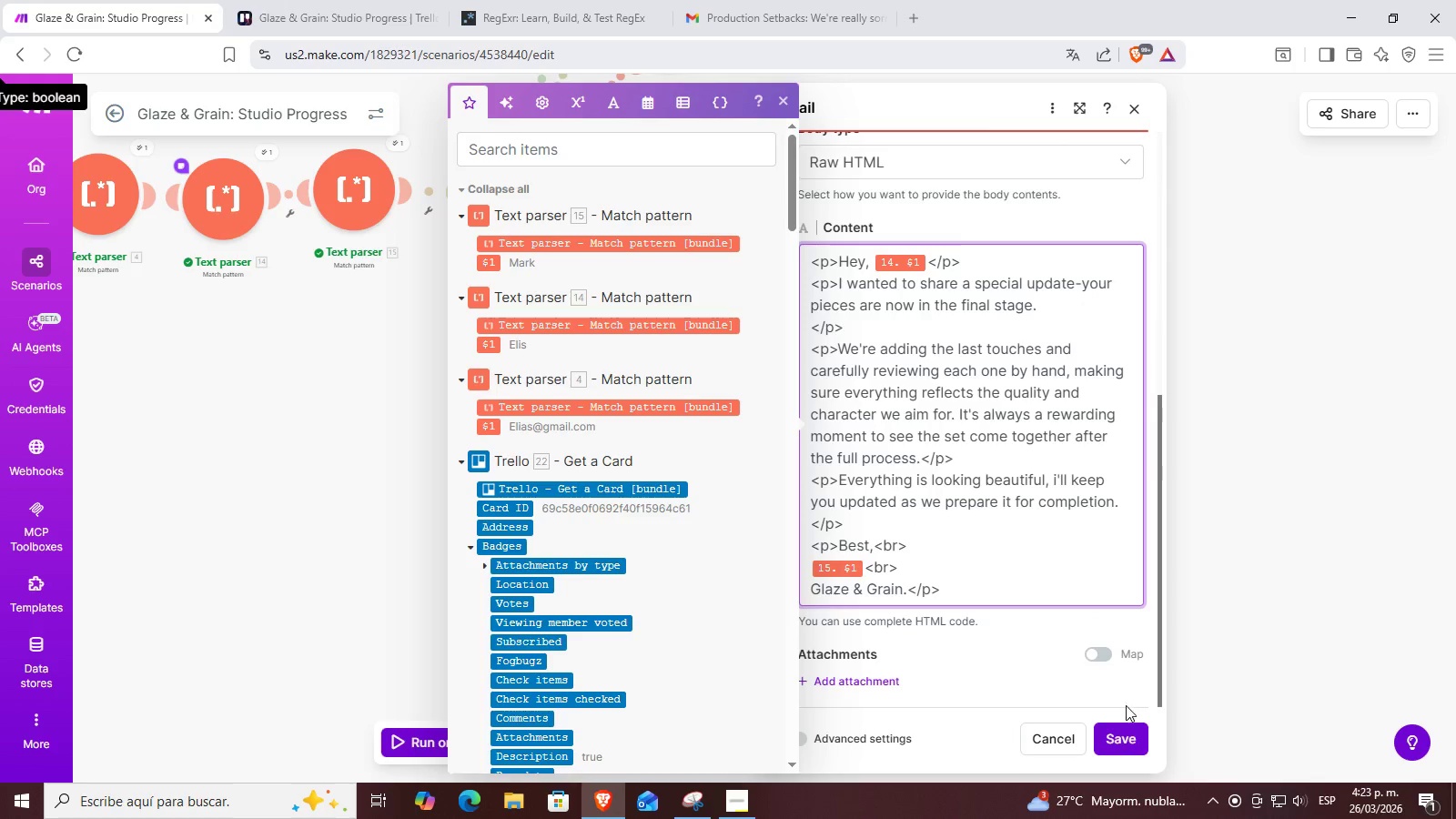 
left_click([1136, 743])
 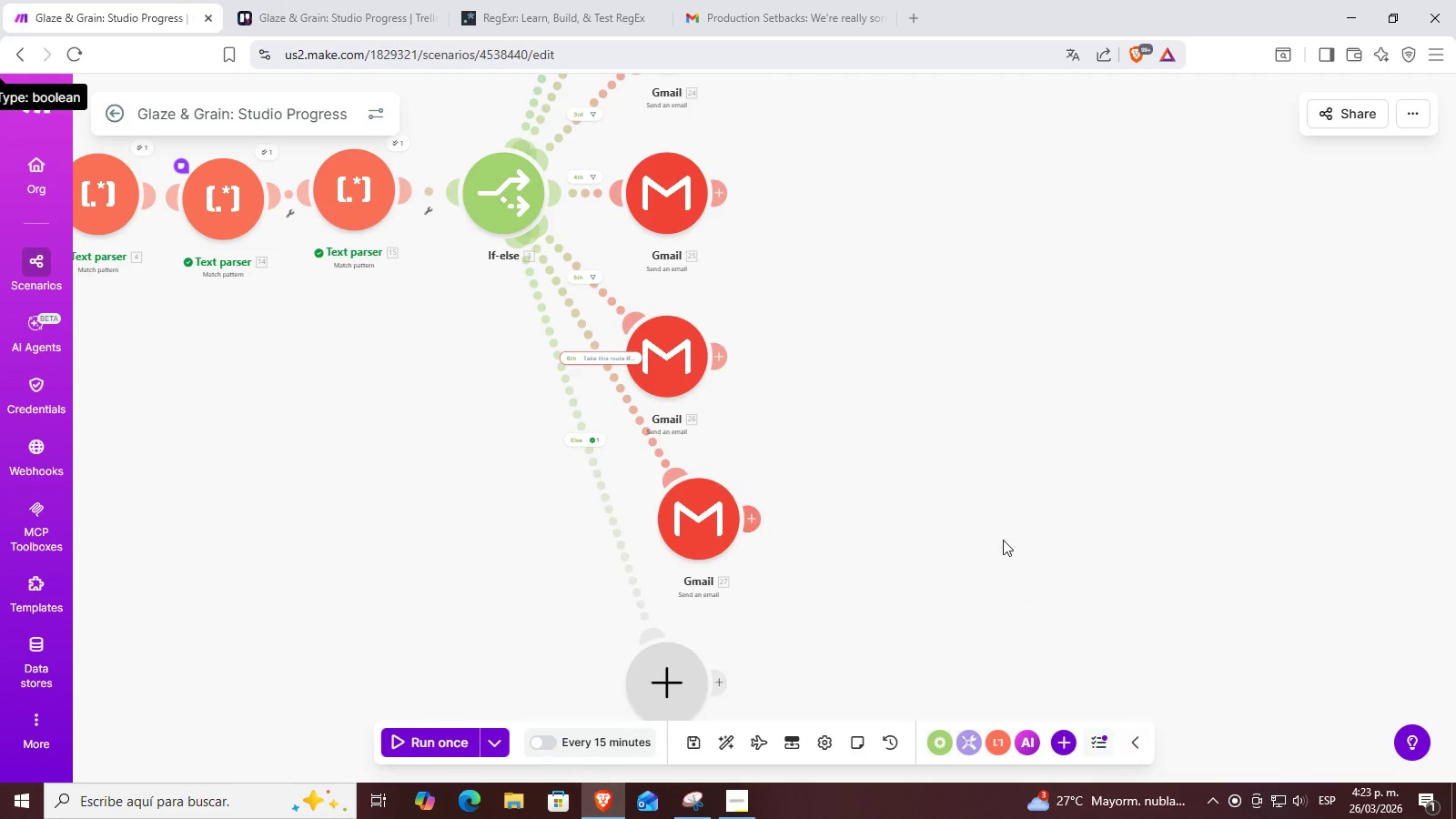 
scroll: coordinate [925, 513], scroll_direction: down, amount: 2.0
 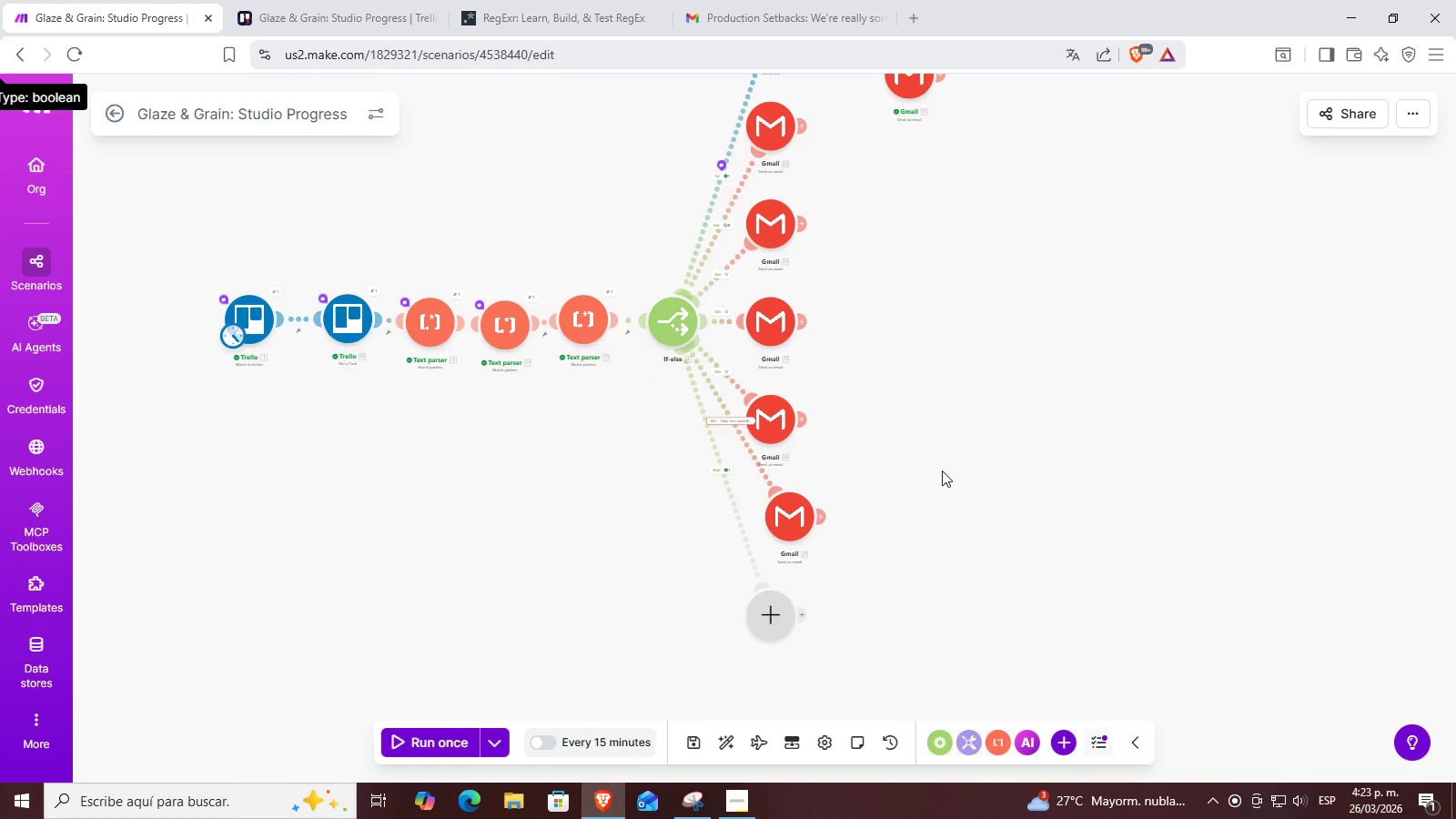 
left_click_drag(start_coordinate=[944, 433], to_coordinate=[902, 571])
 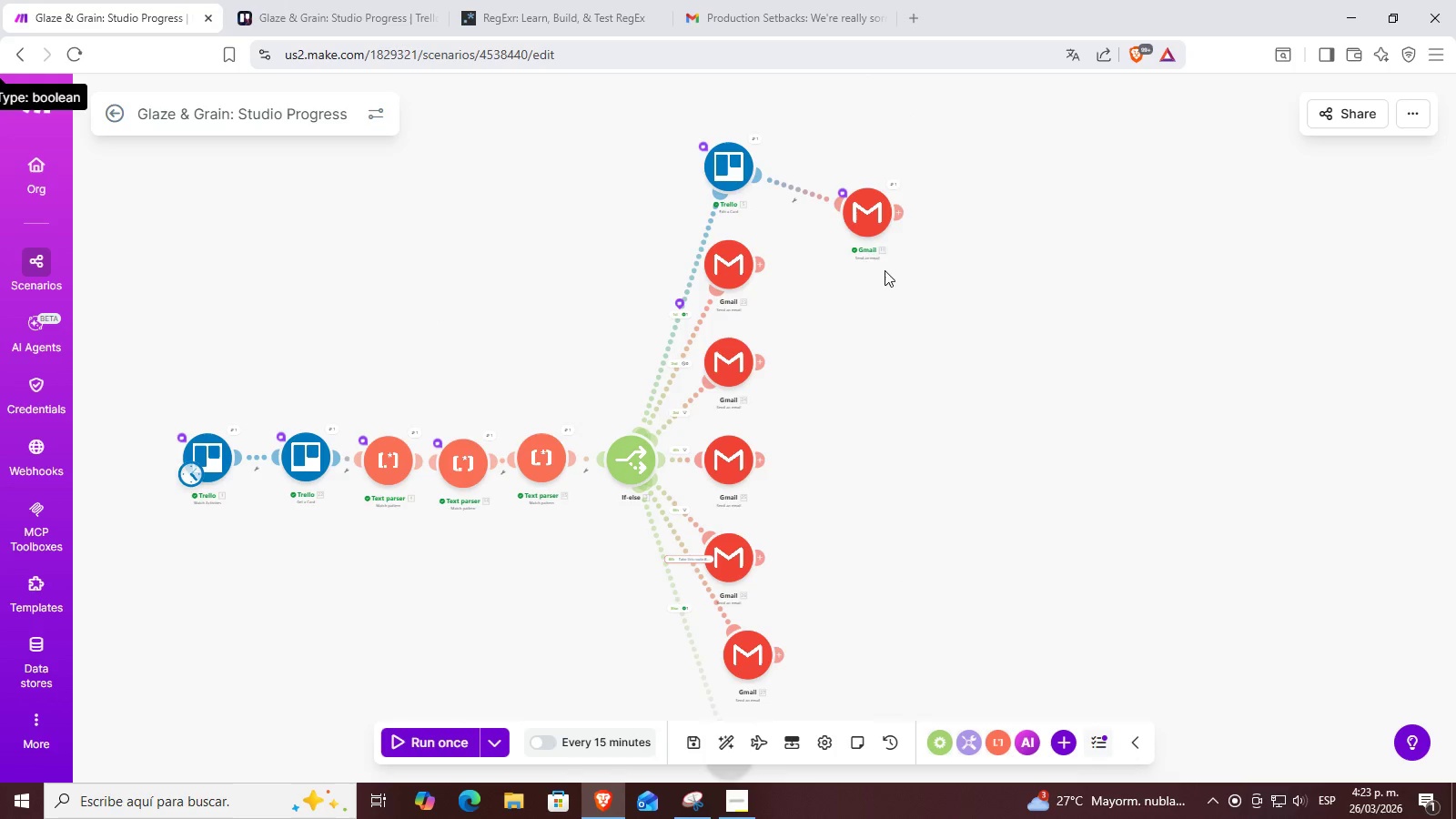 
left_click_drag(start_coordinate=[870, 212], to_coordinate=[868, 168])
 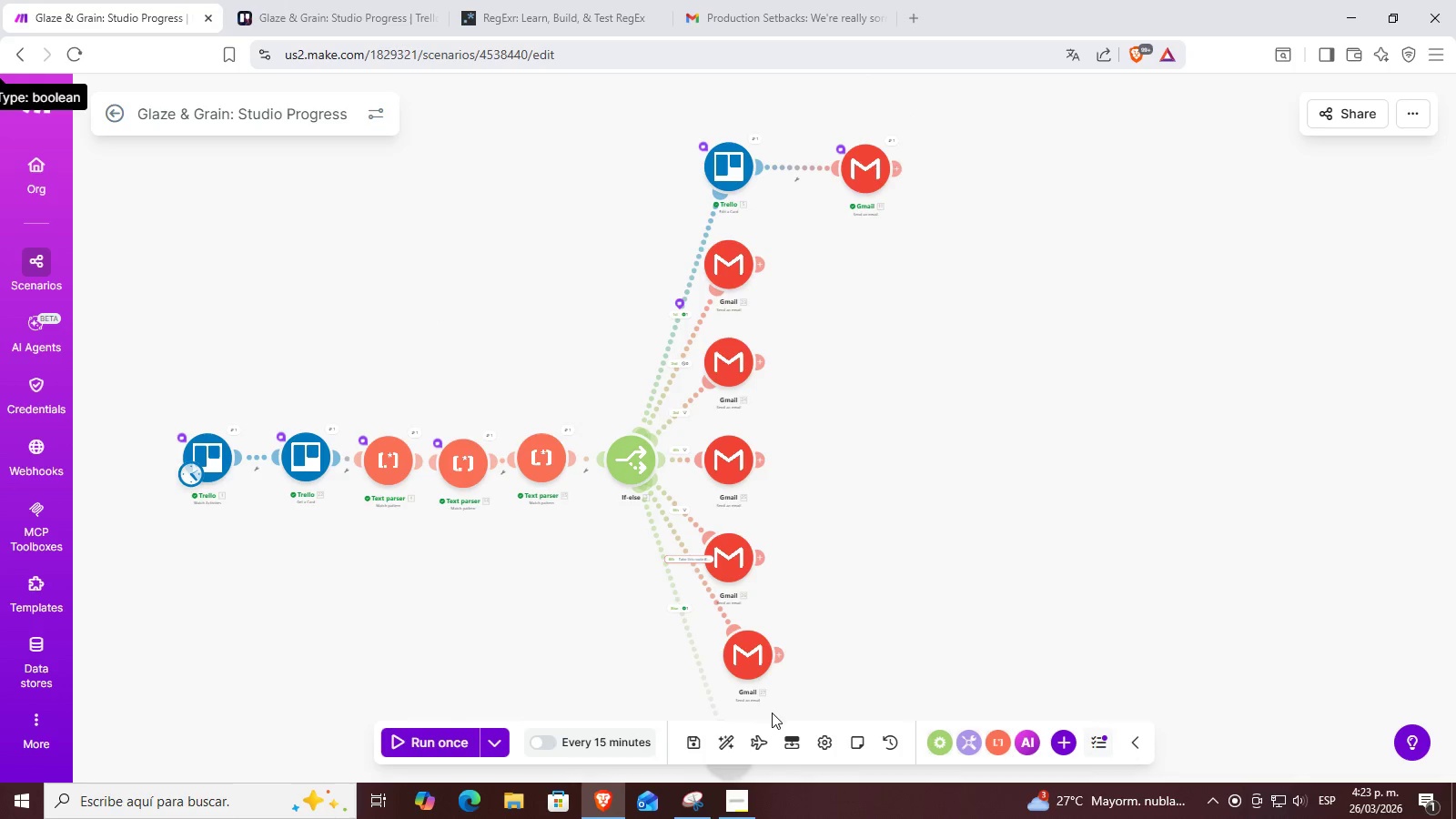 
left_click_drag(start_coordinate=[879, 466], to_coordinate=[1031, 435])
 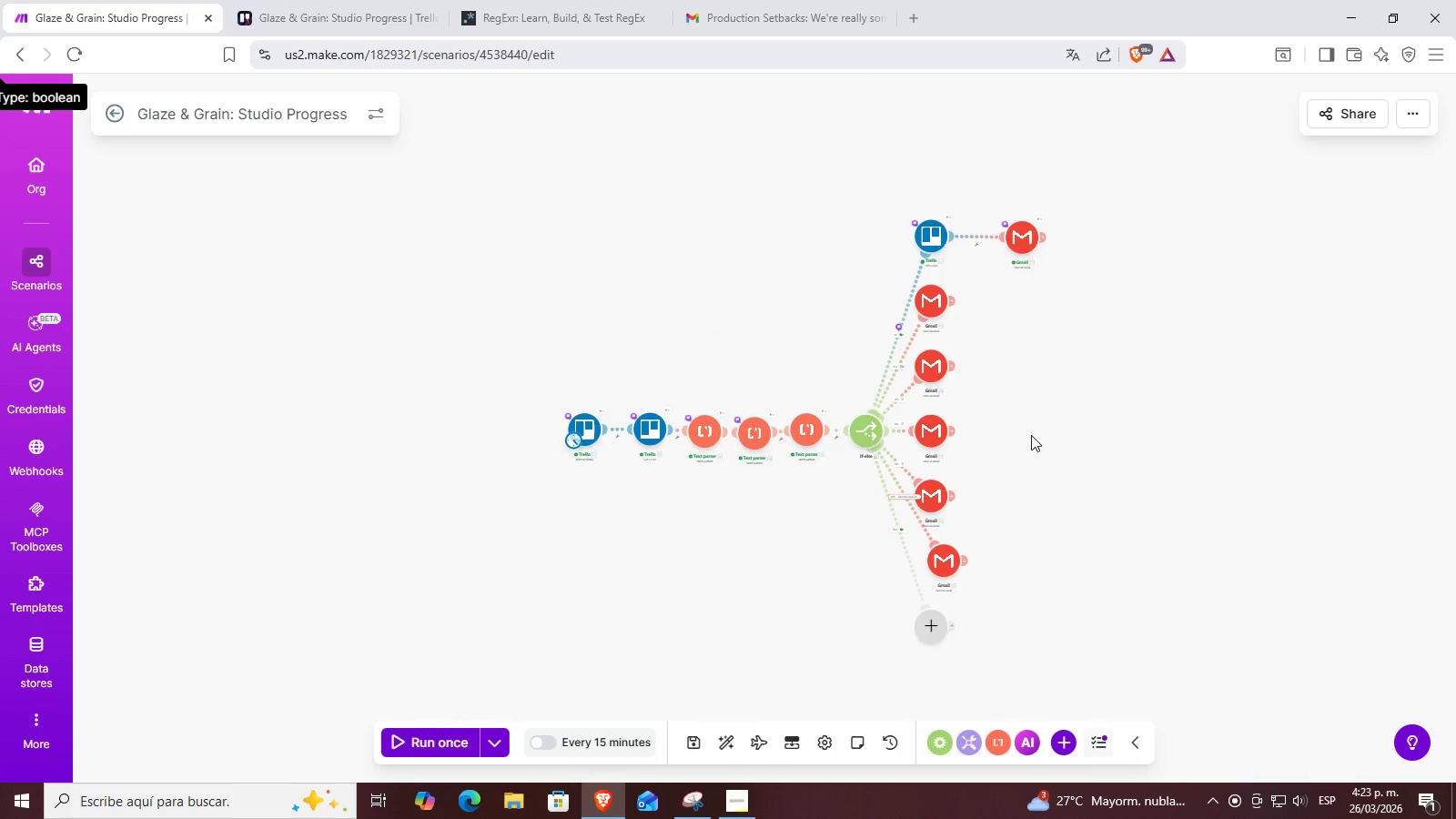 
left_click_drag(start_coordinate=[1033, 435], to_coordinate=[1052, 425])
 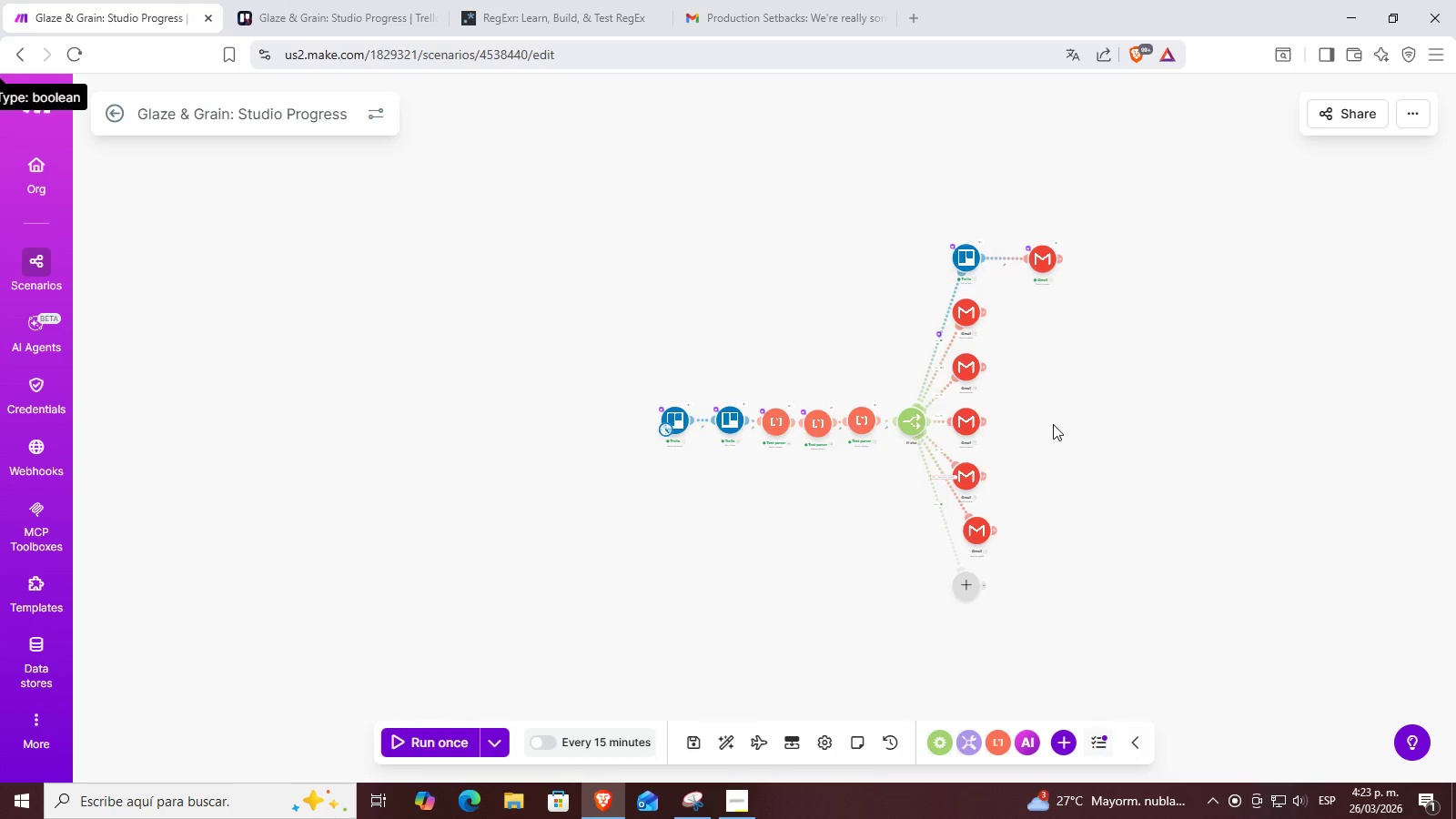 
scroll: coordinate [1031, 435], scroll_direction: down, amount: 2.0
 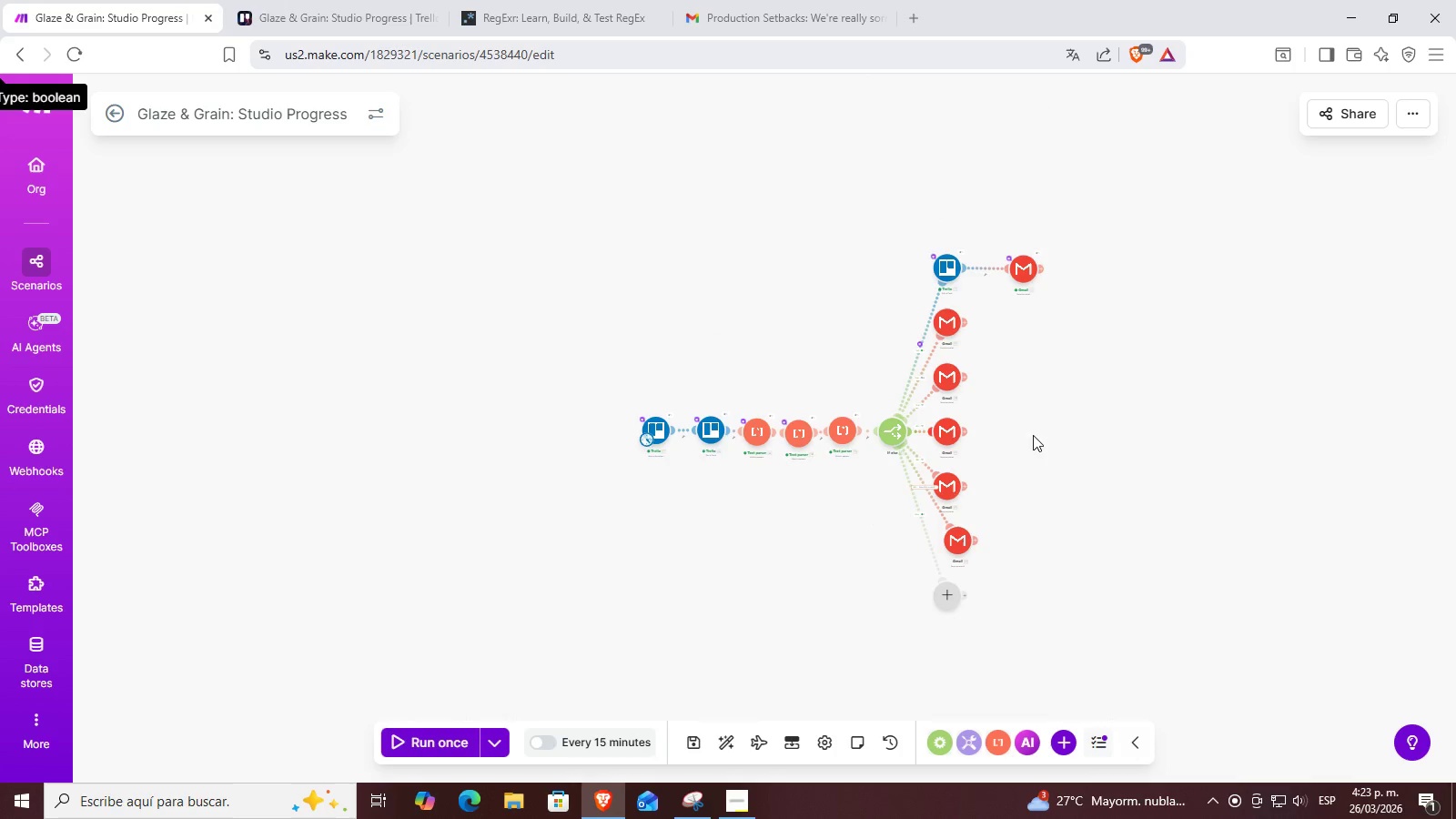 
left_click_drag(start_coordinate=[1054, 428], to_coordinate=[1117, 389])
 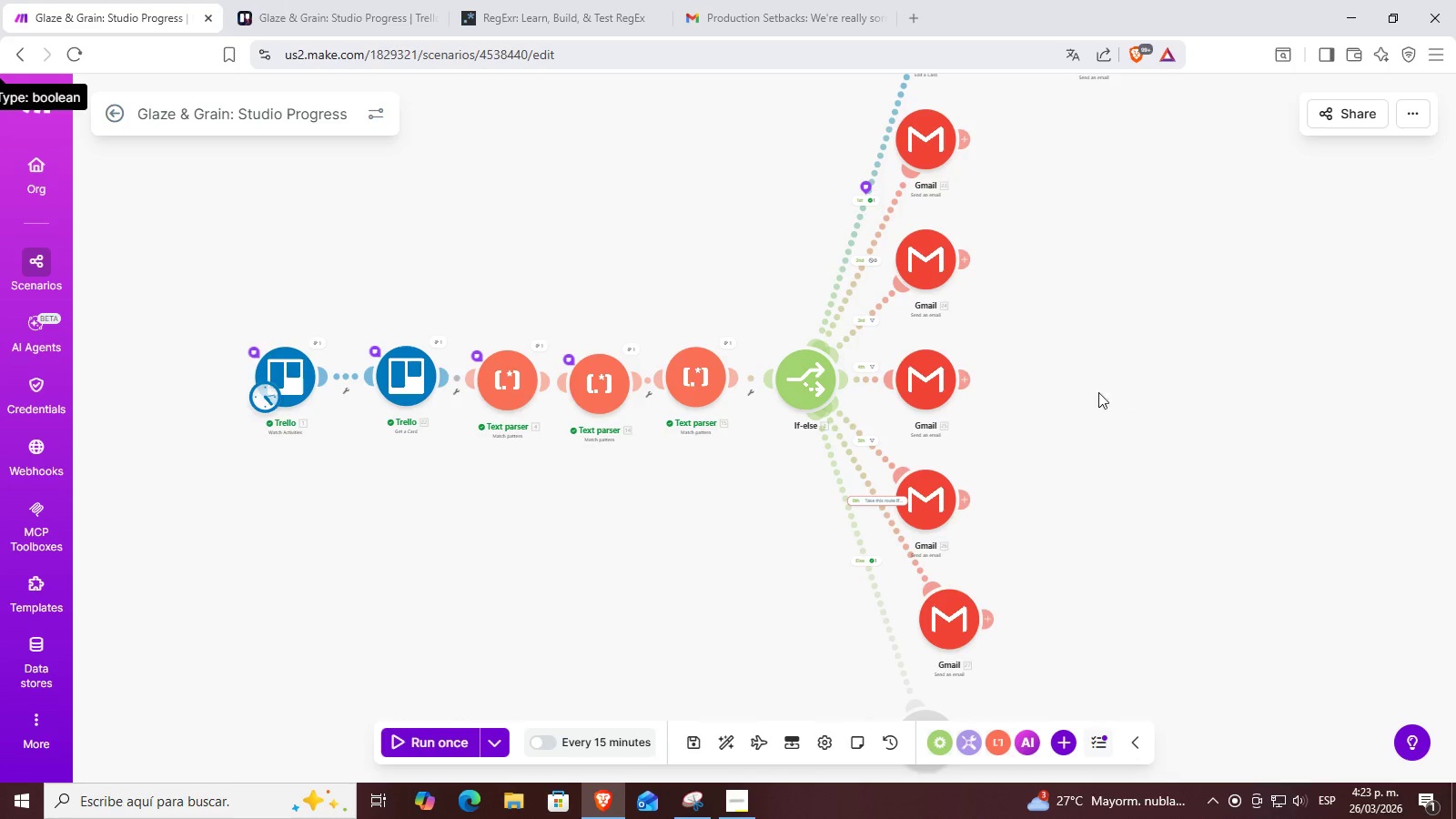 
scroll: coordinate [1053, 424], scroll_direction: up, amount: 2.0
 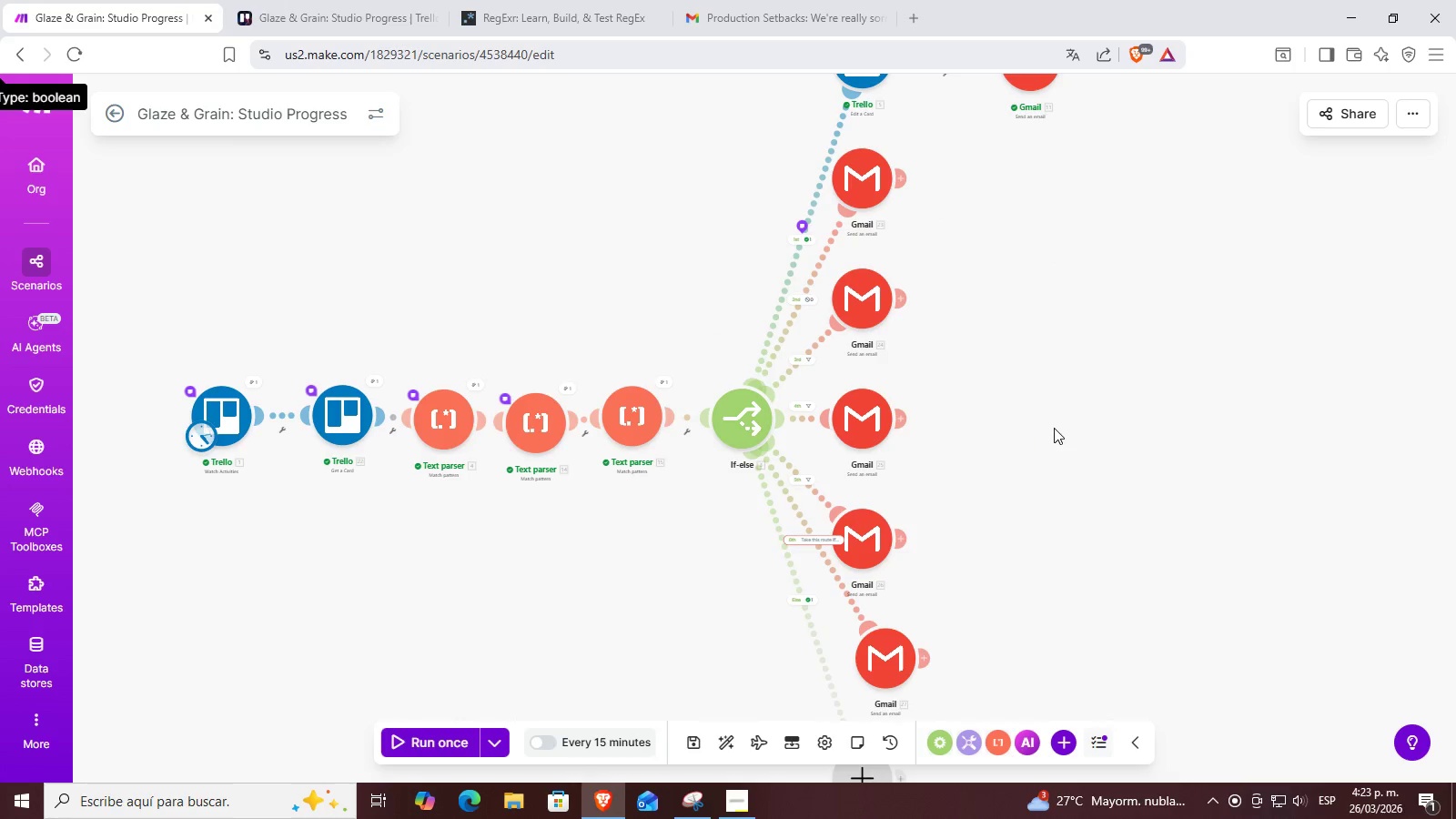 
left_click_drag(start_coordinate=[1101, 390], to_coordinate=[1197, 332])
 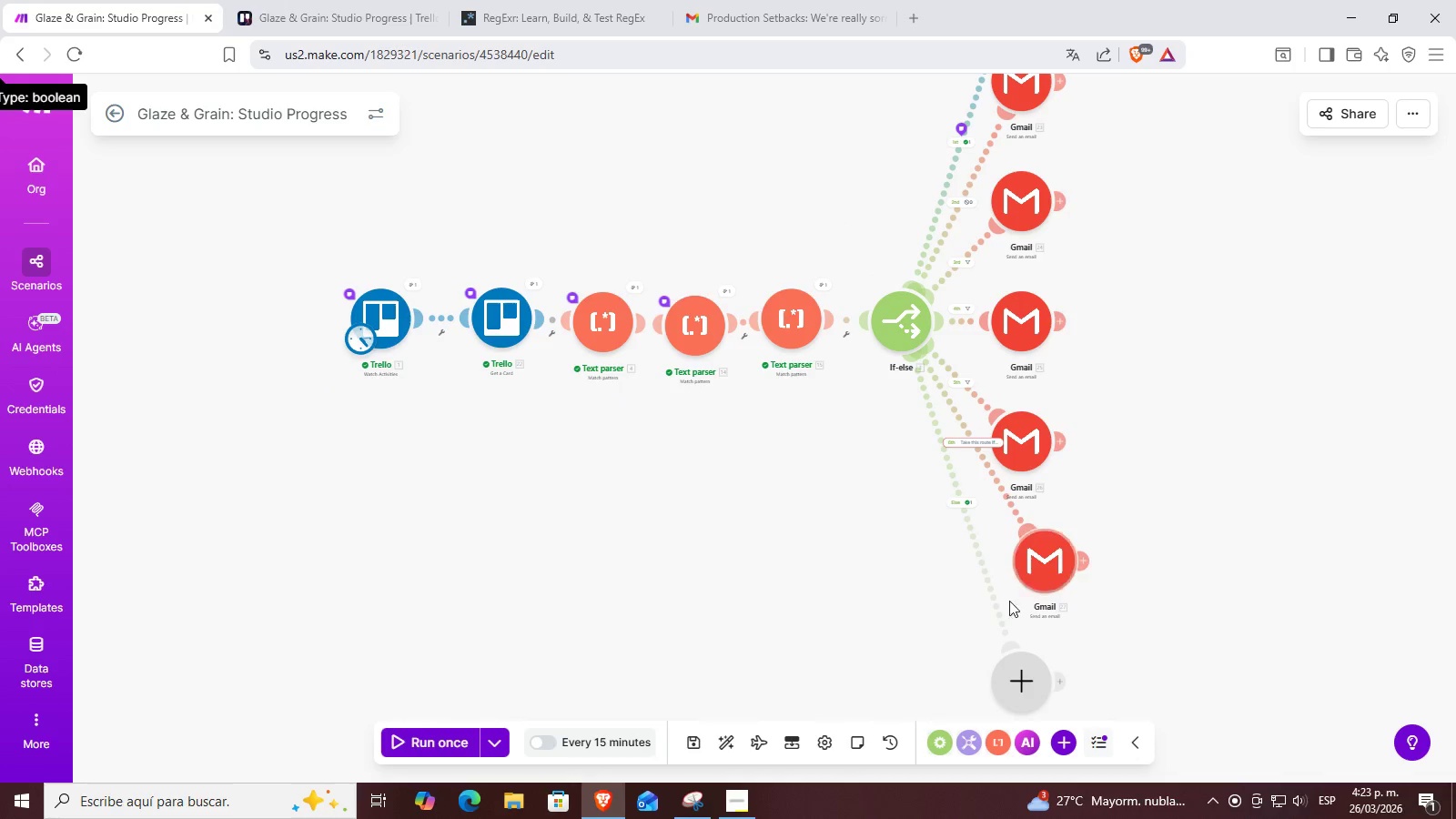 
scroll: coordinate [1070, 444], scroll_direction: up, amount: 4.0
 